 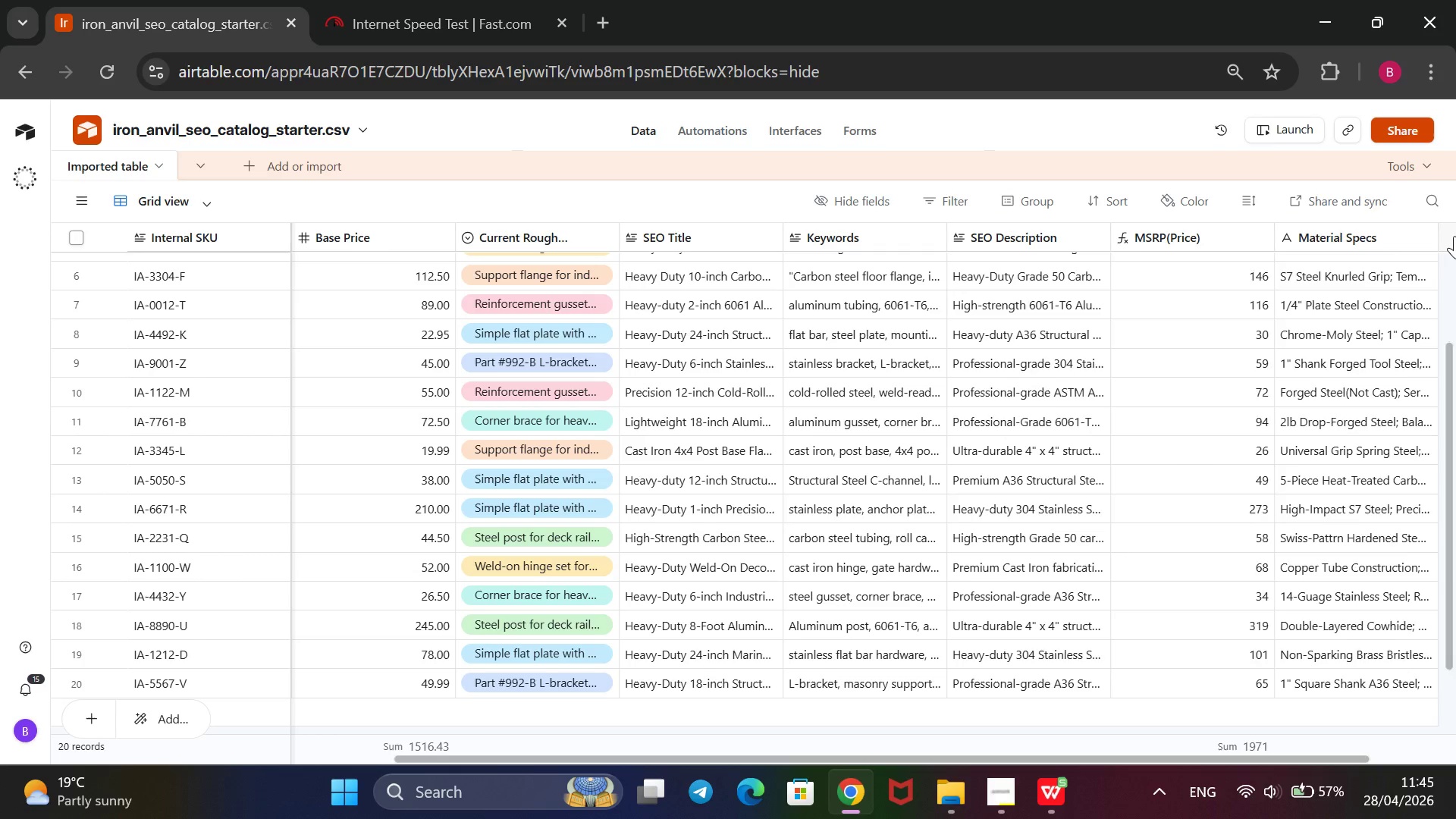 
scroll: coordinate [1254, 574], scroll_direction: down, amount: 4.0
 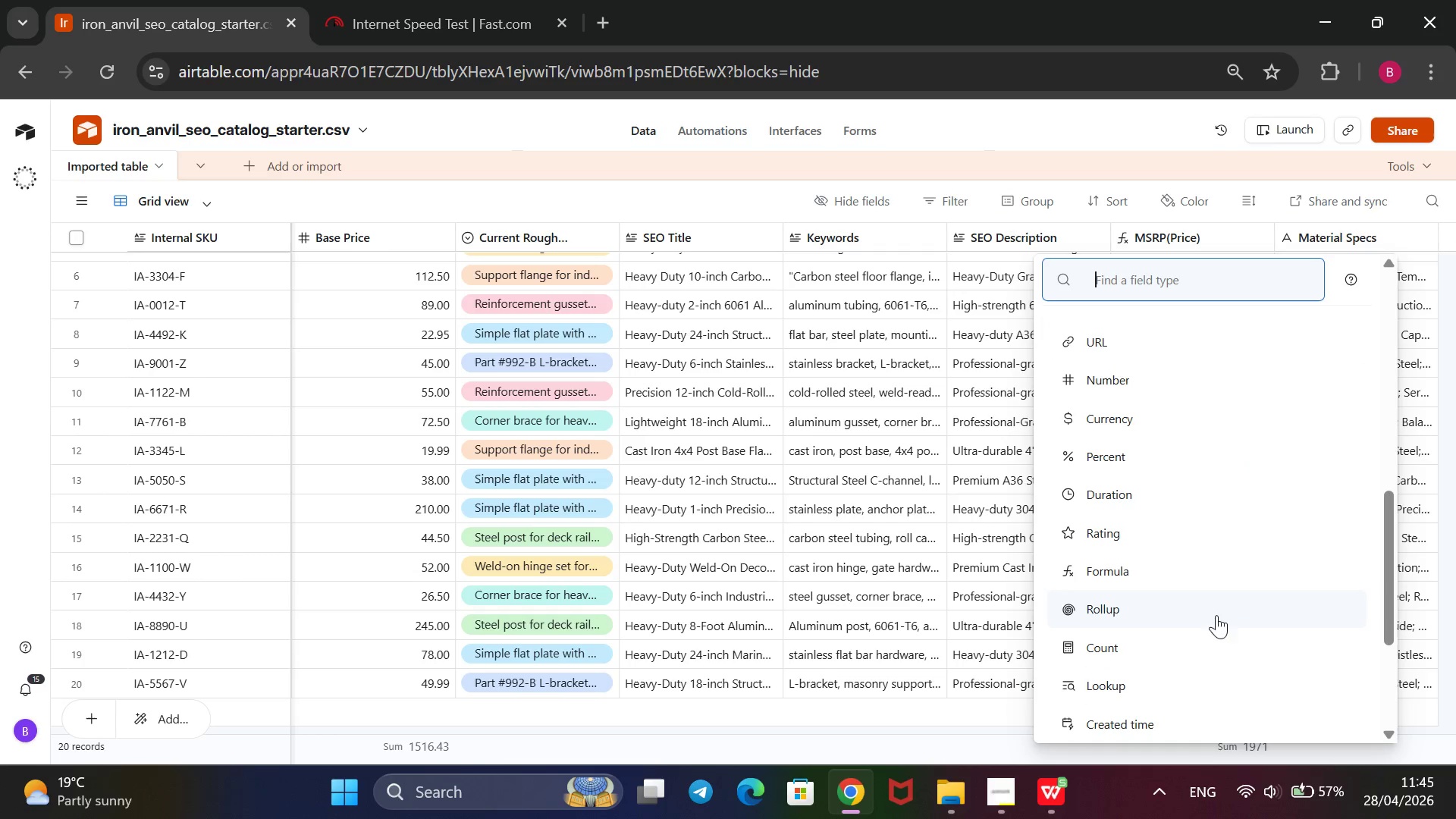 
left_click([1216, 574])
 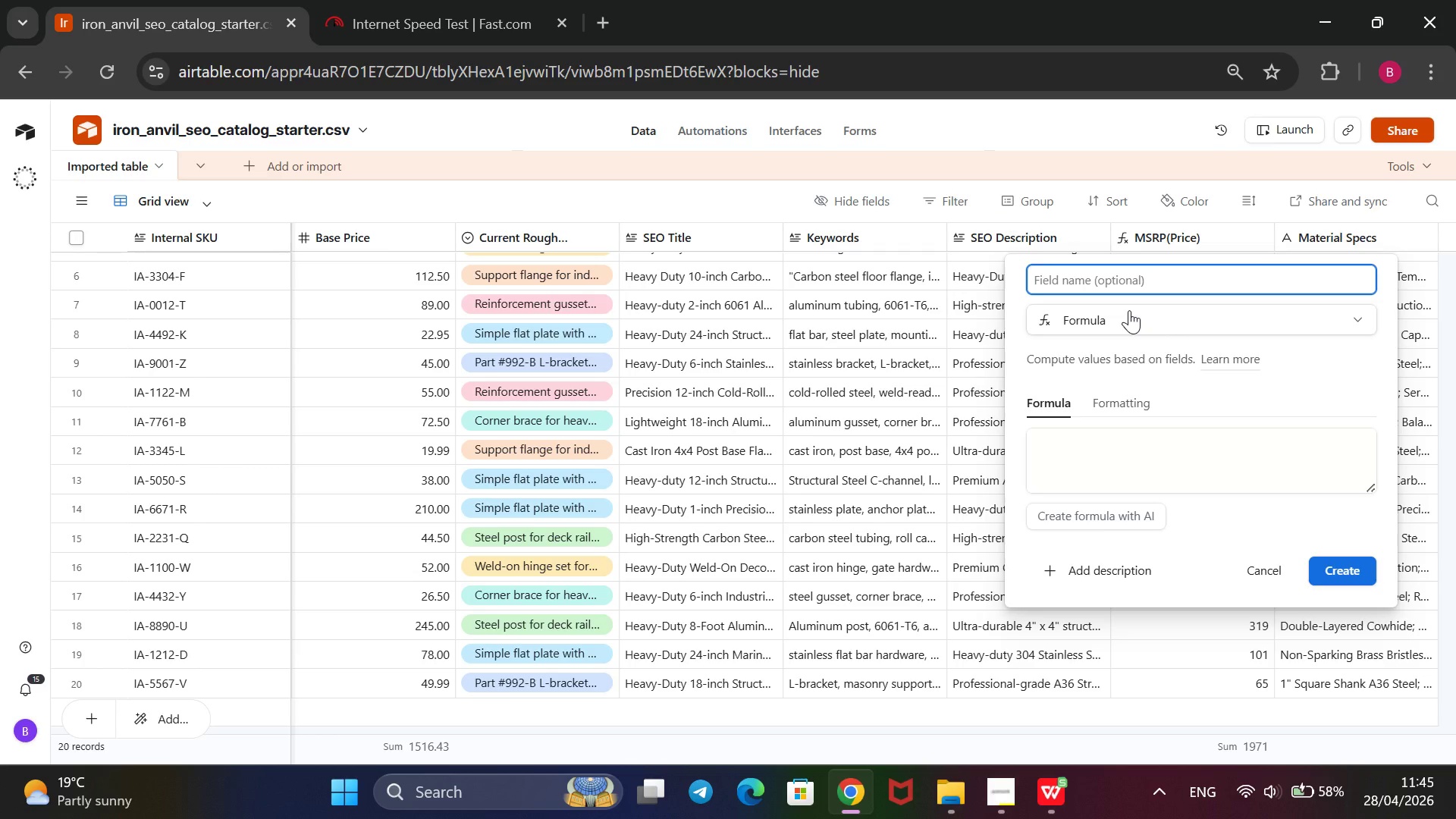 
wait(10.25)
 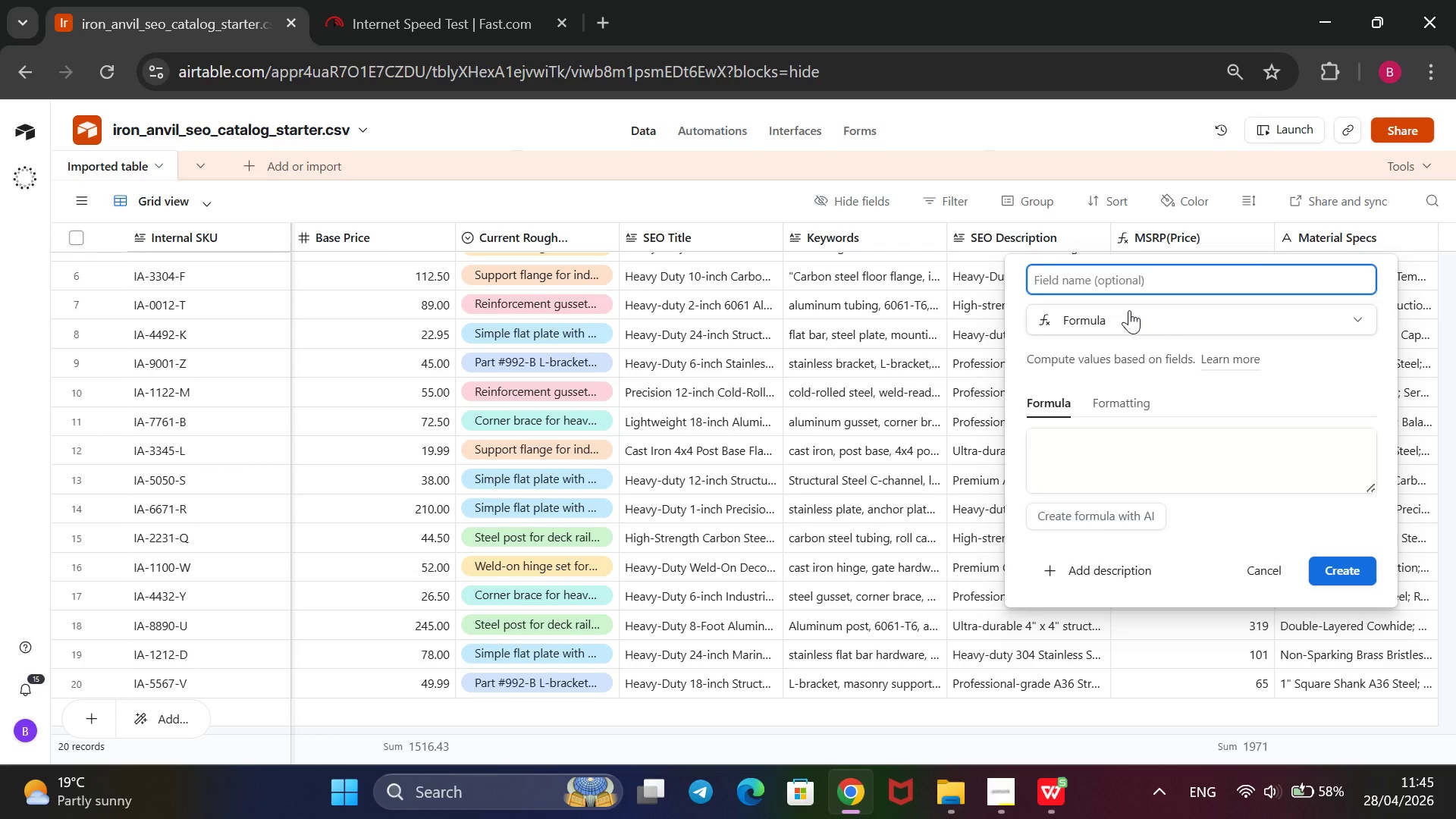 
type(SEO Status)
 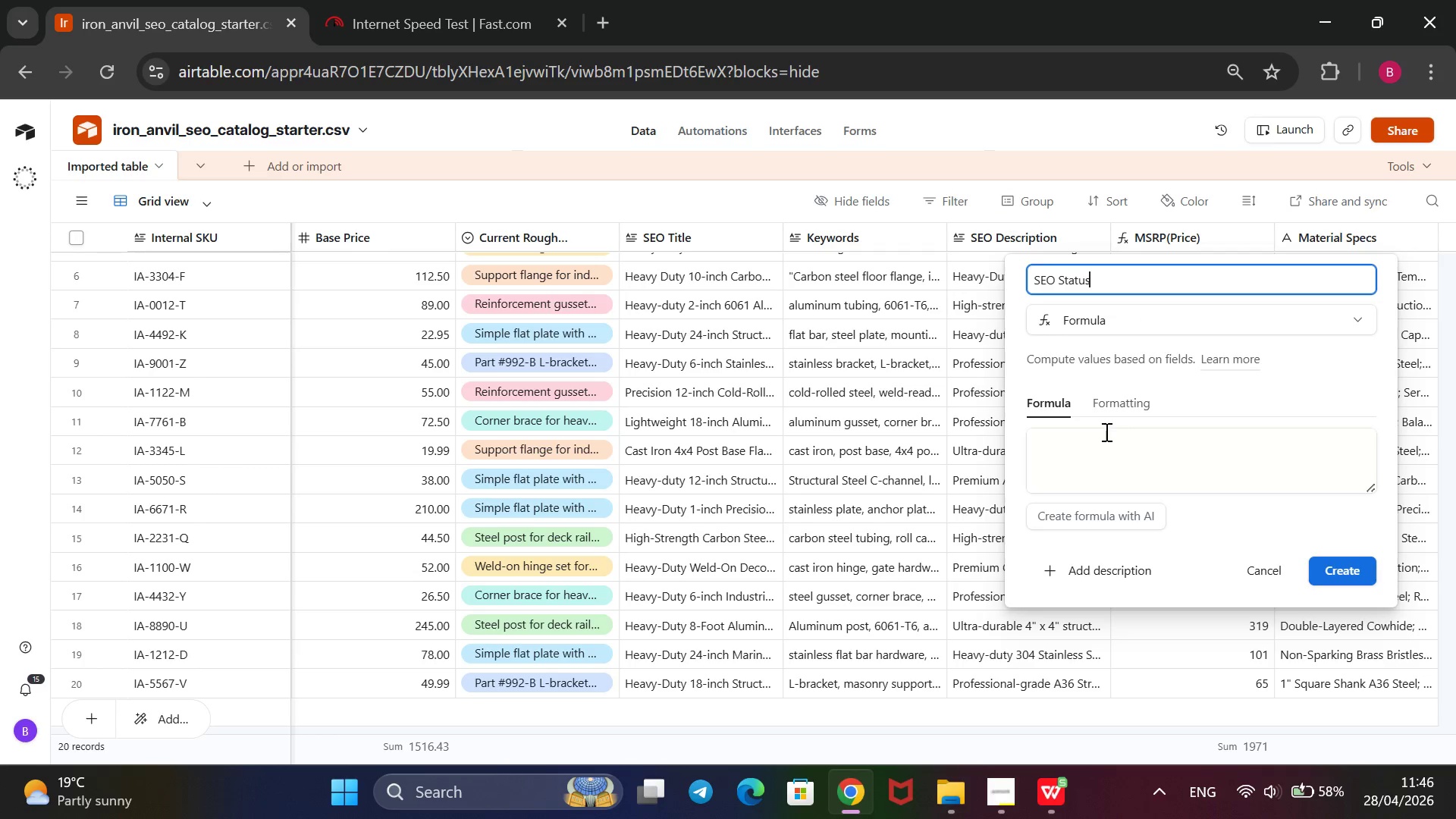 
left_click([1099, 461])
 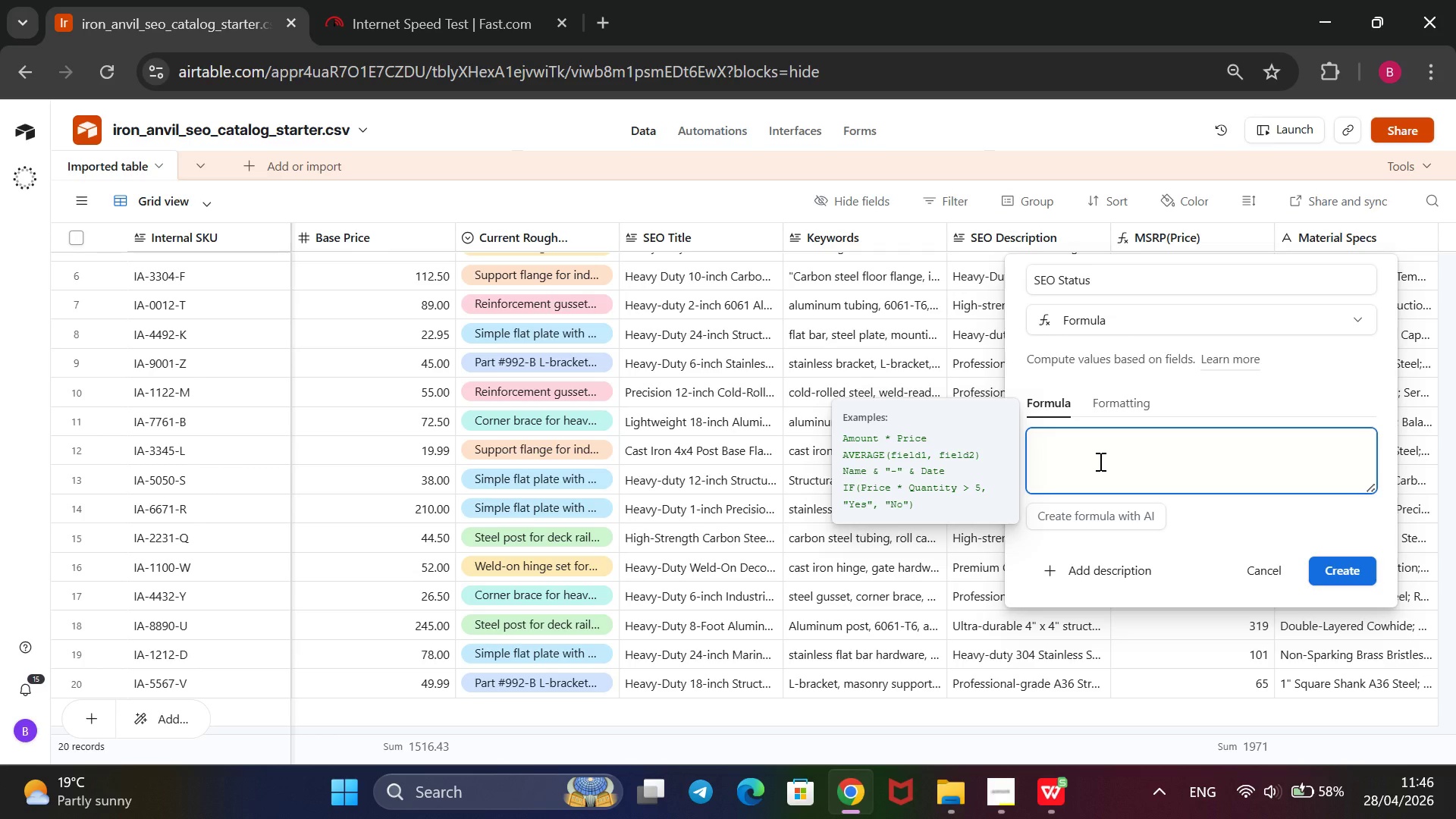 
type(IF())
 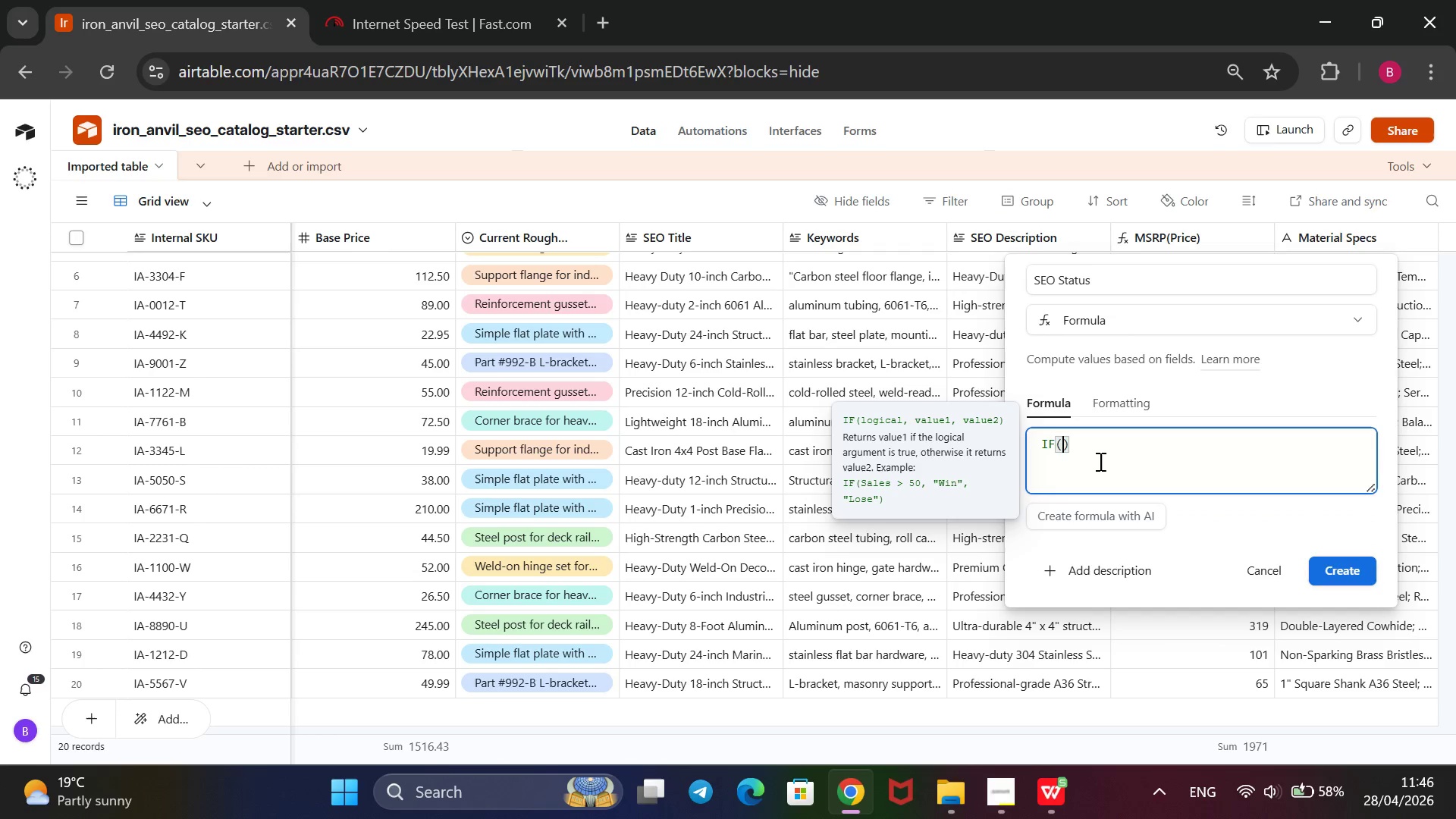 
 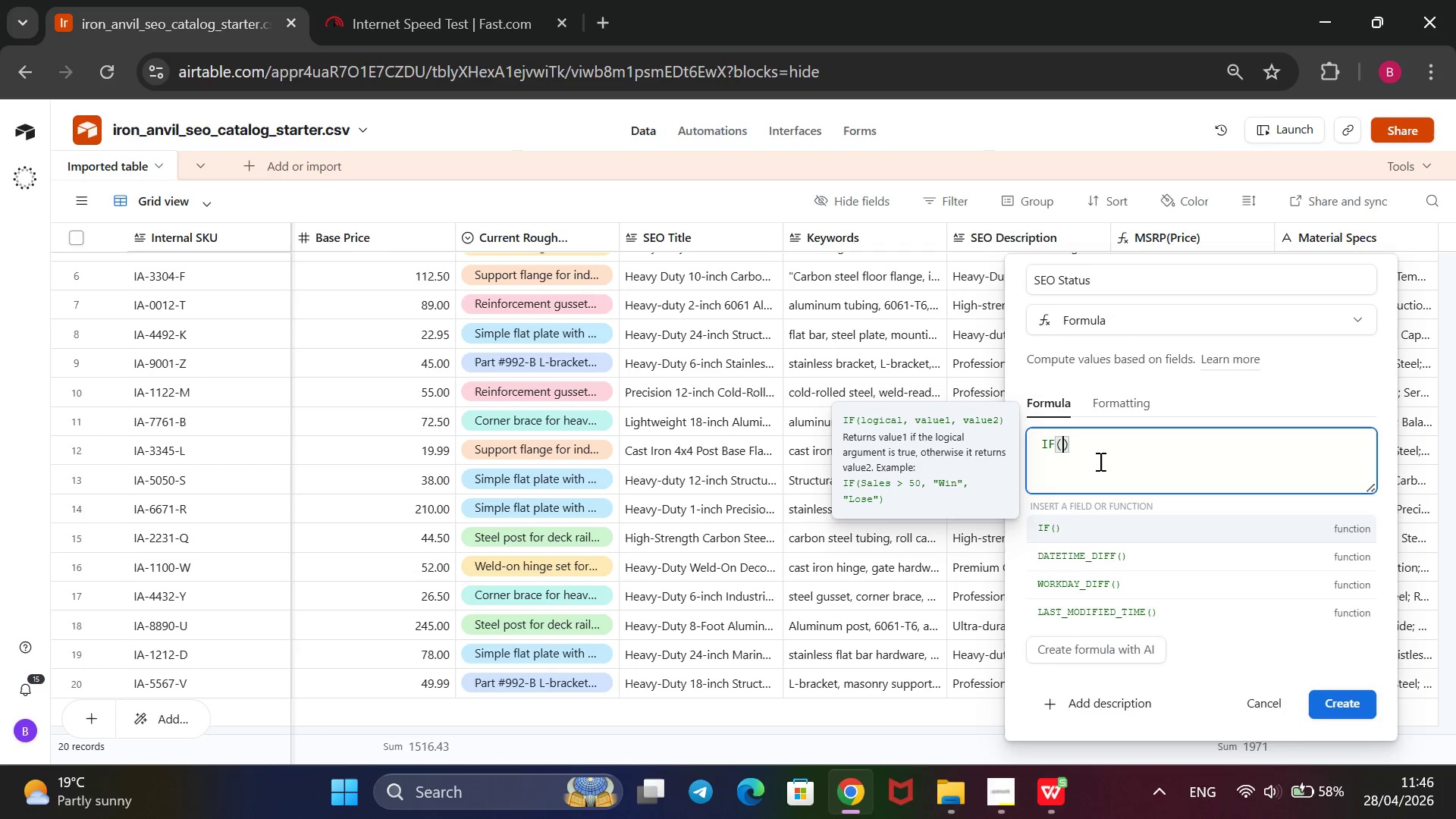 
key(ArrowLeft)
 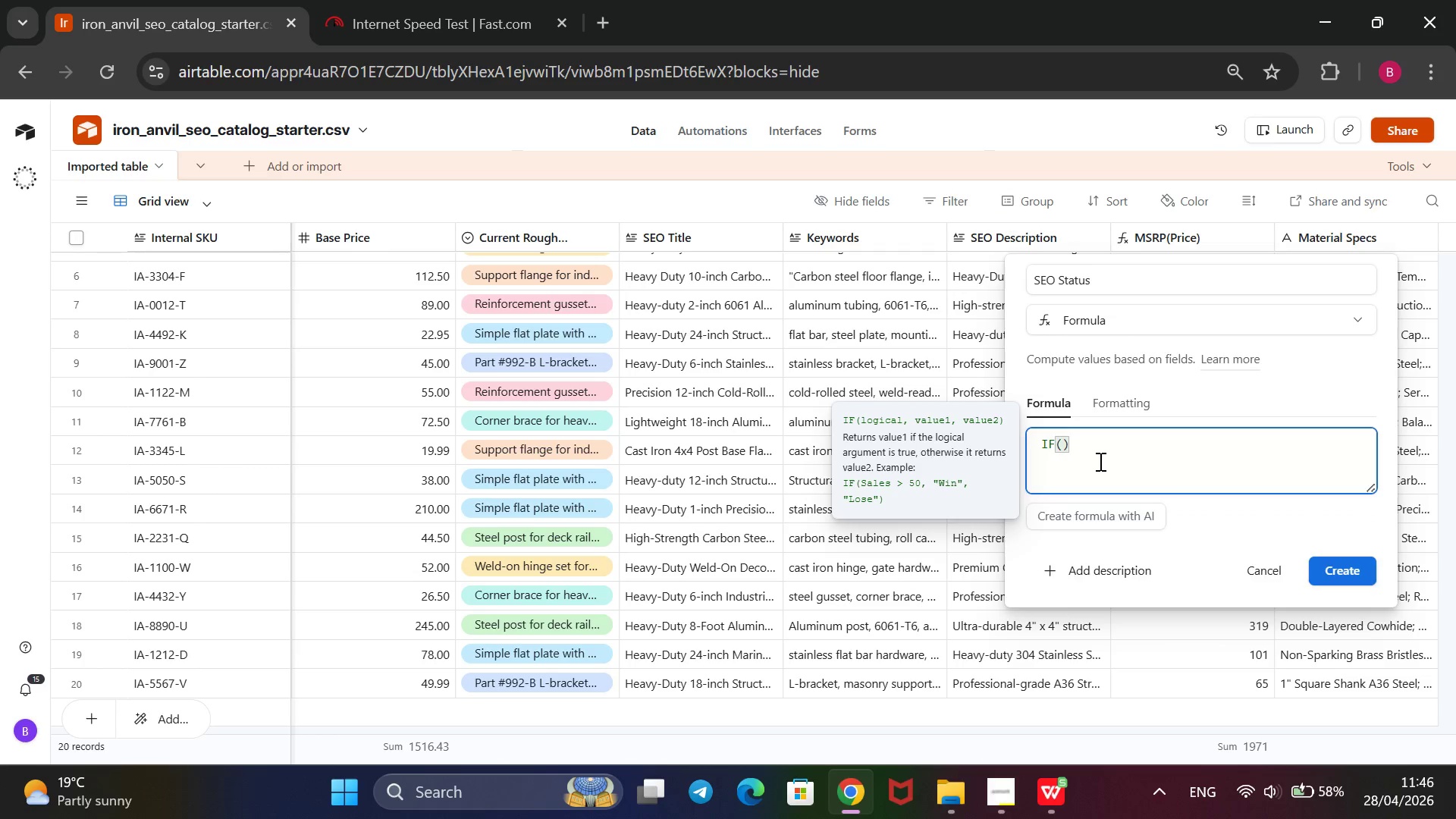 
key(Enter)
 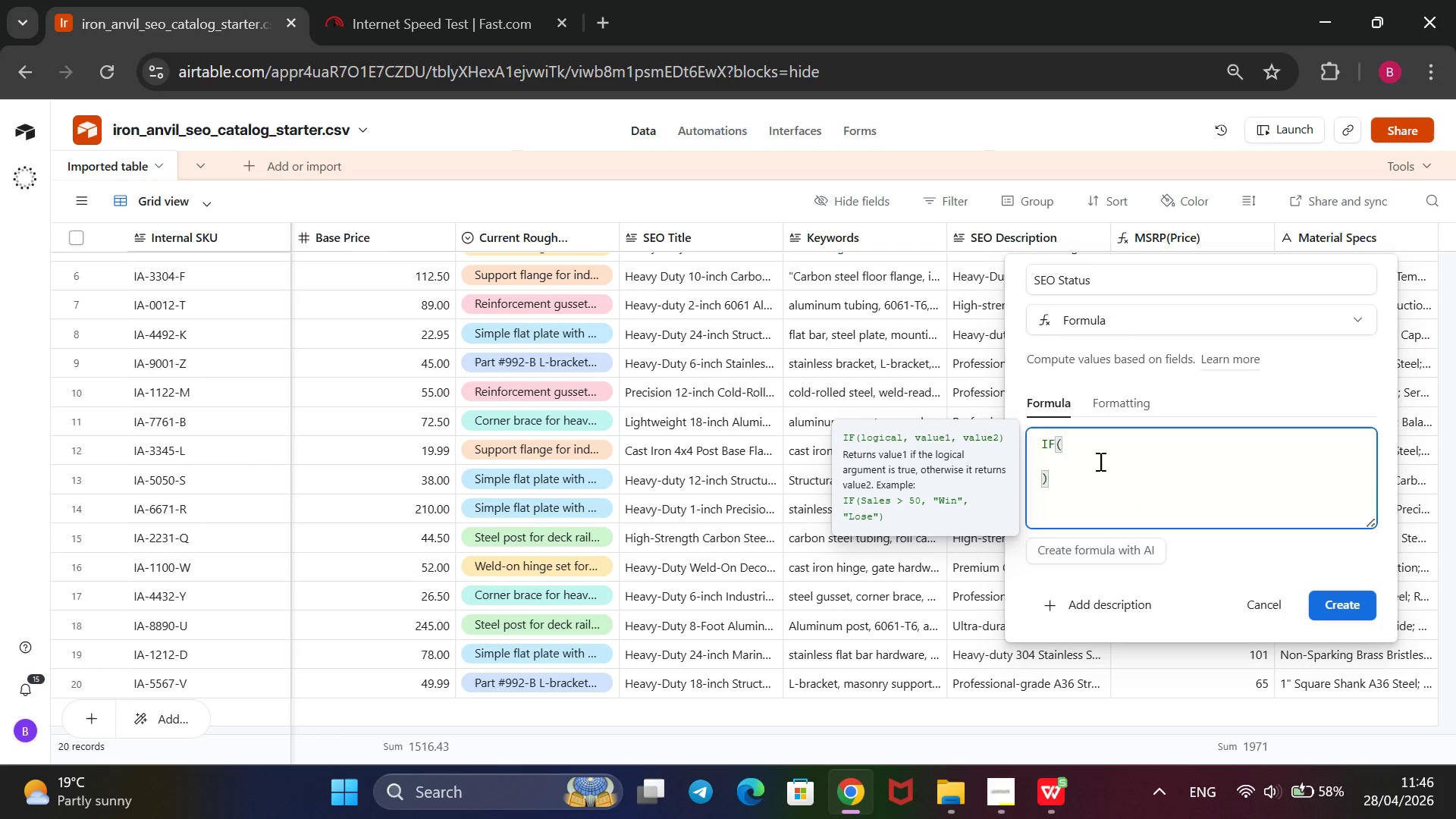 
type(AND())
 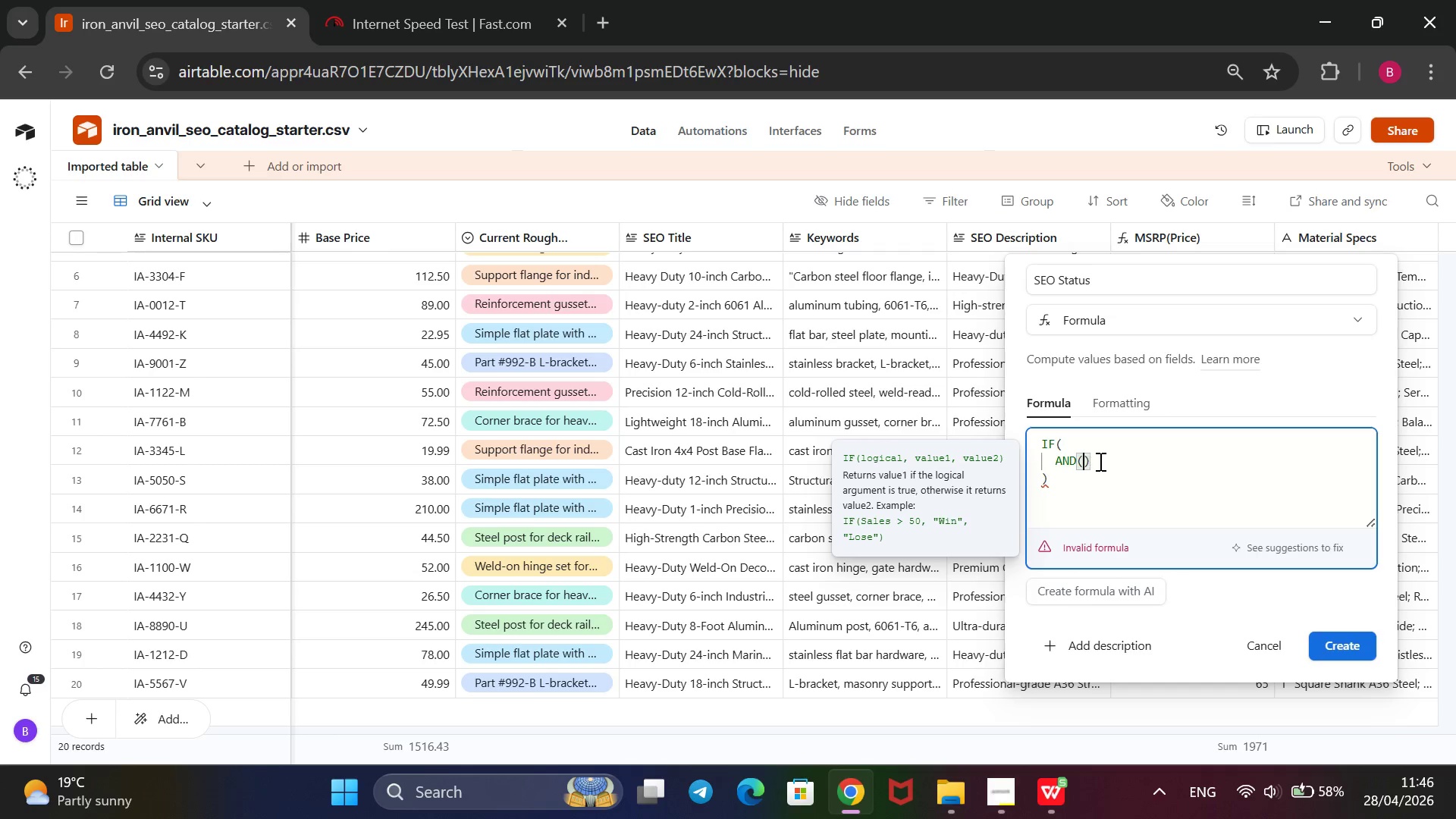 
 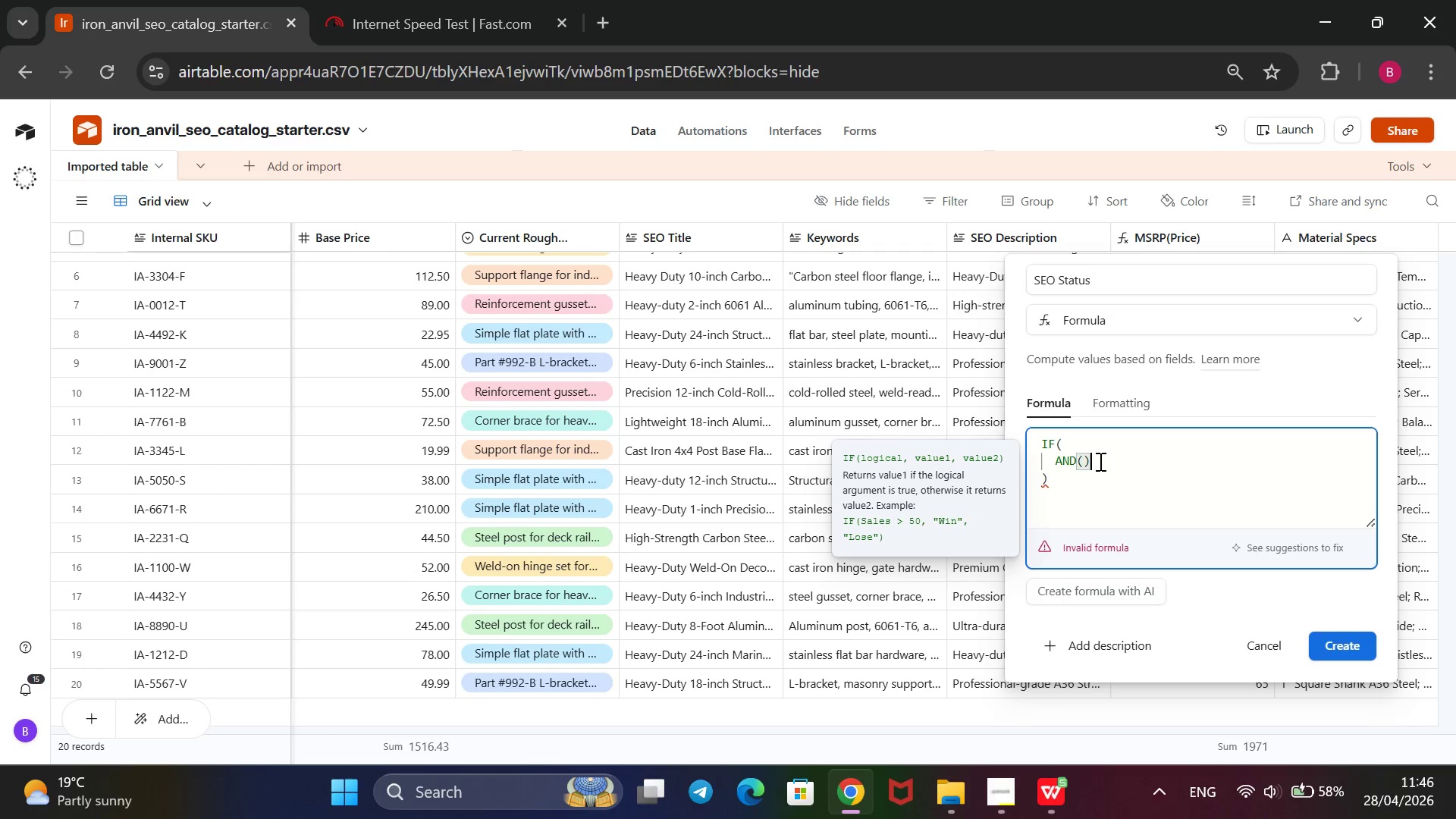 
key(ArrowLeft)
 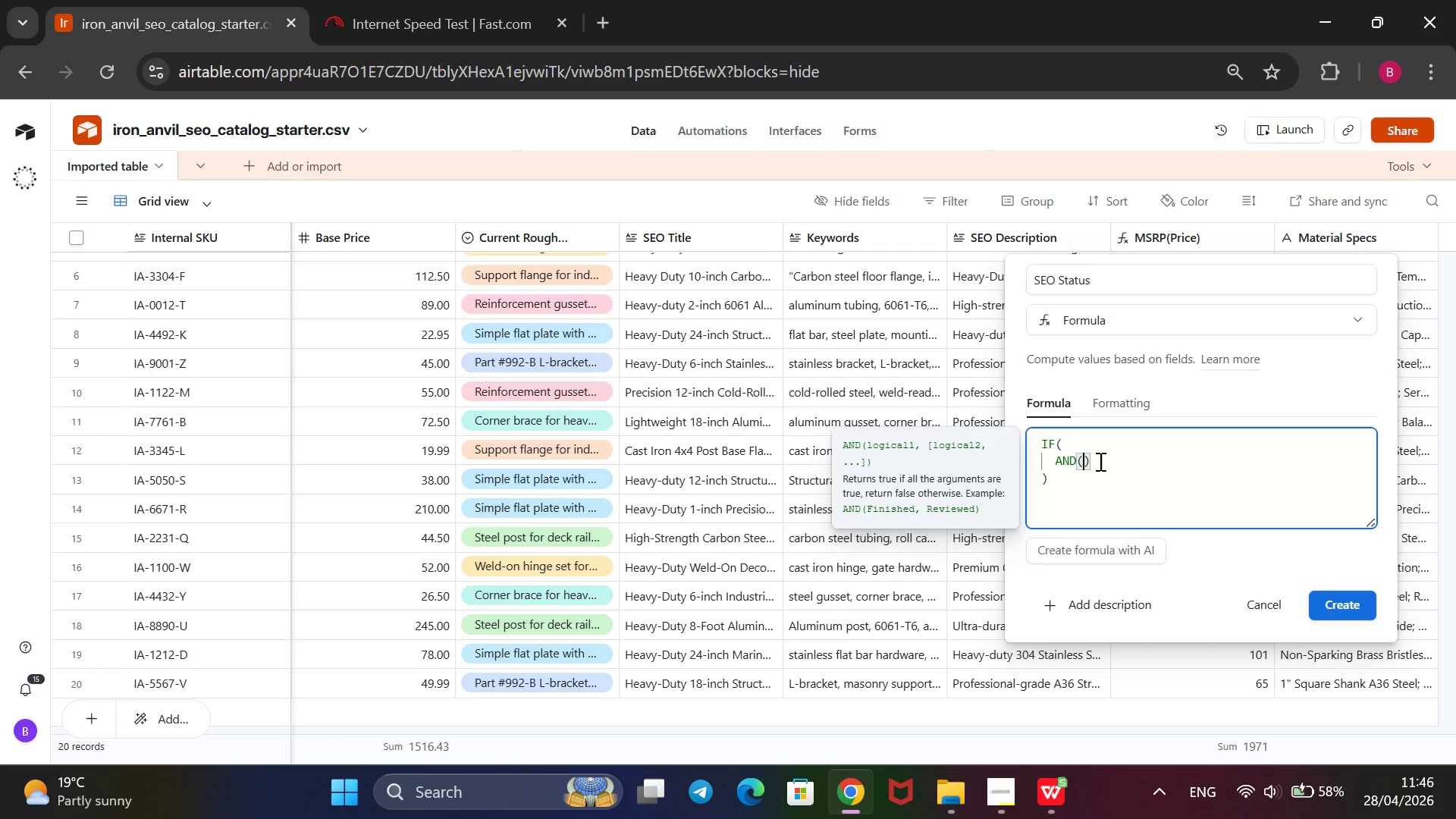 
key(Enter)
 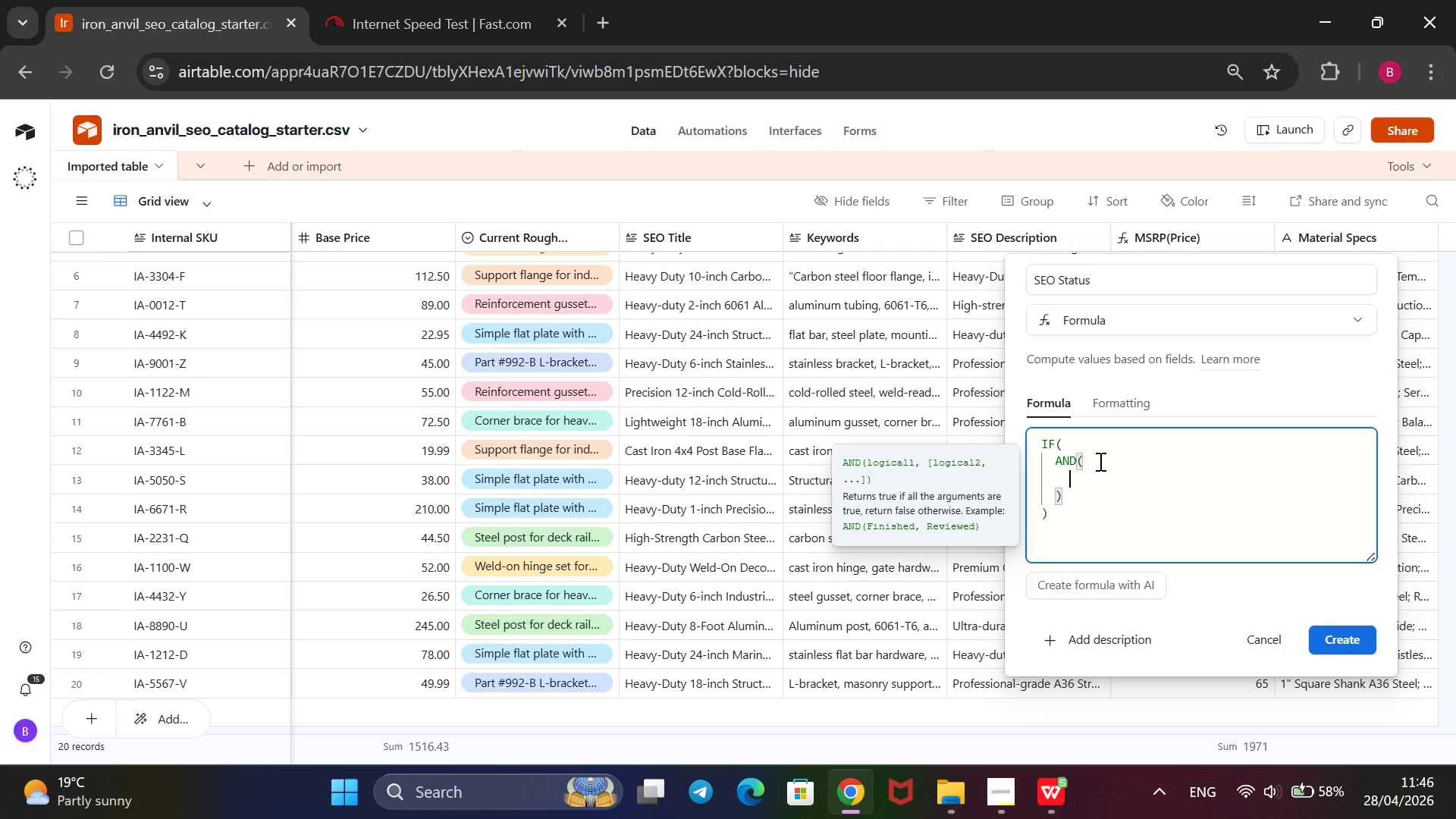 
key(Shift+BracketLeft)
 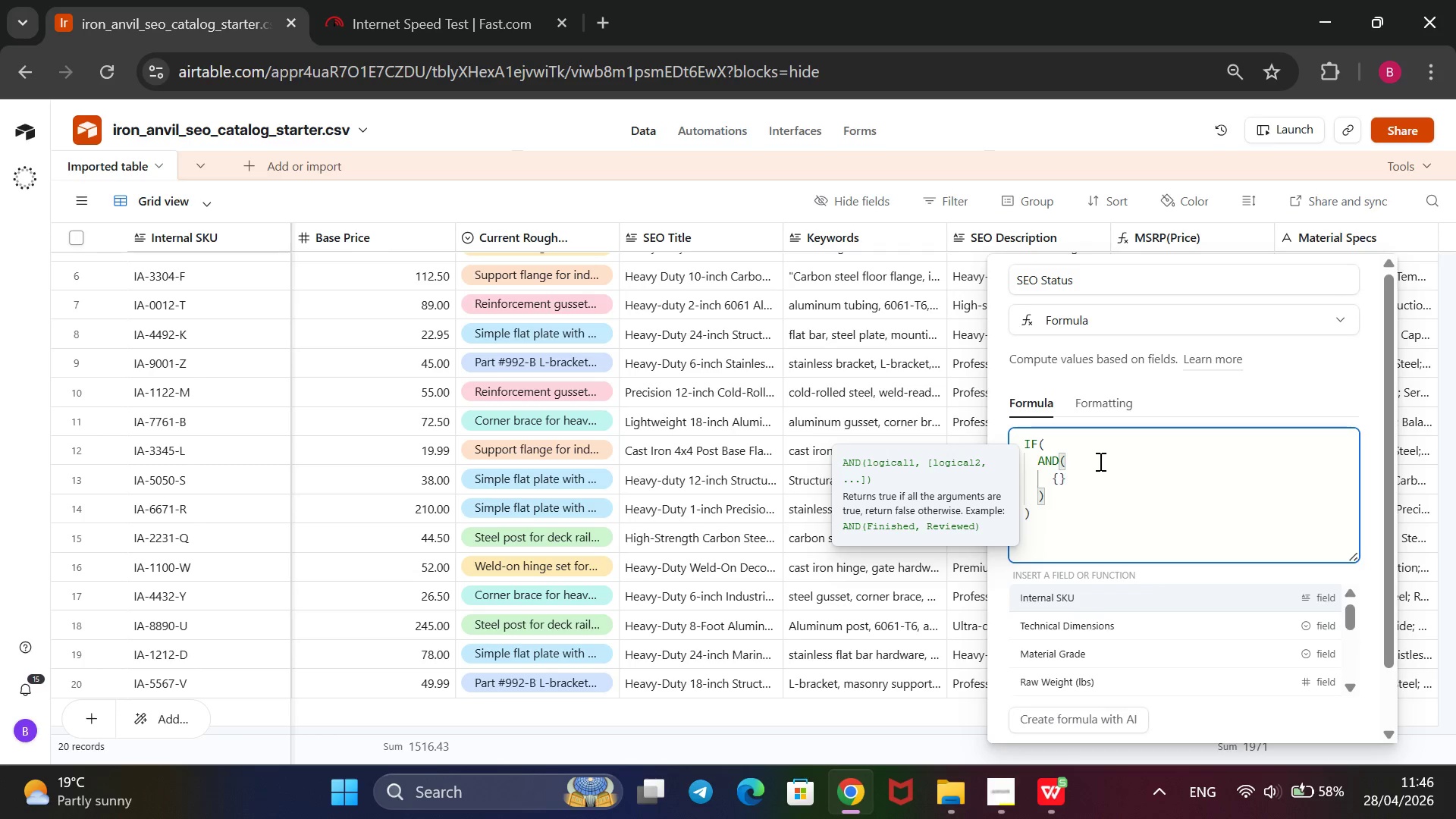 
key(ArrowDown)
 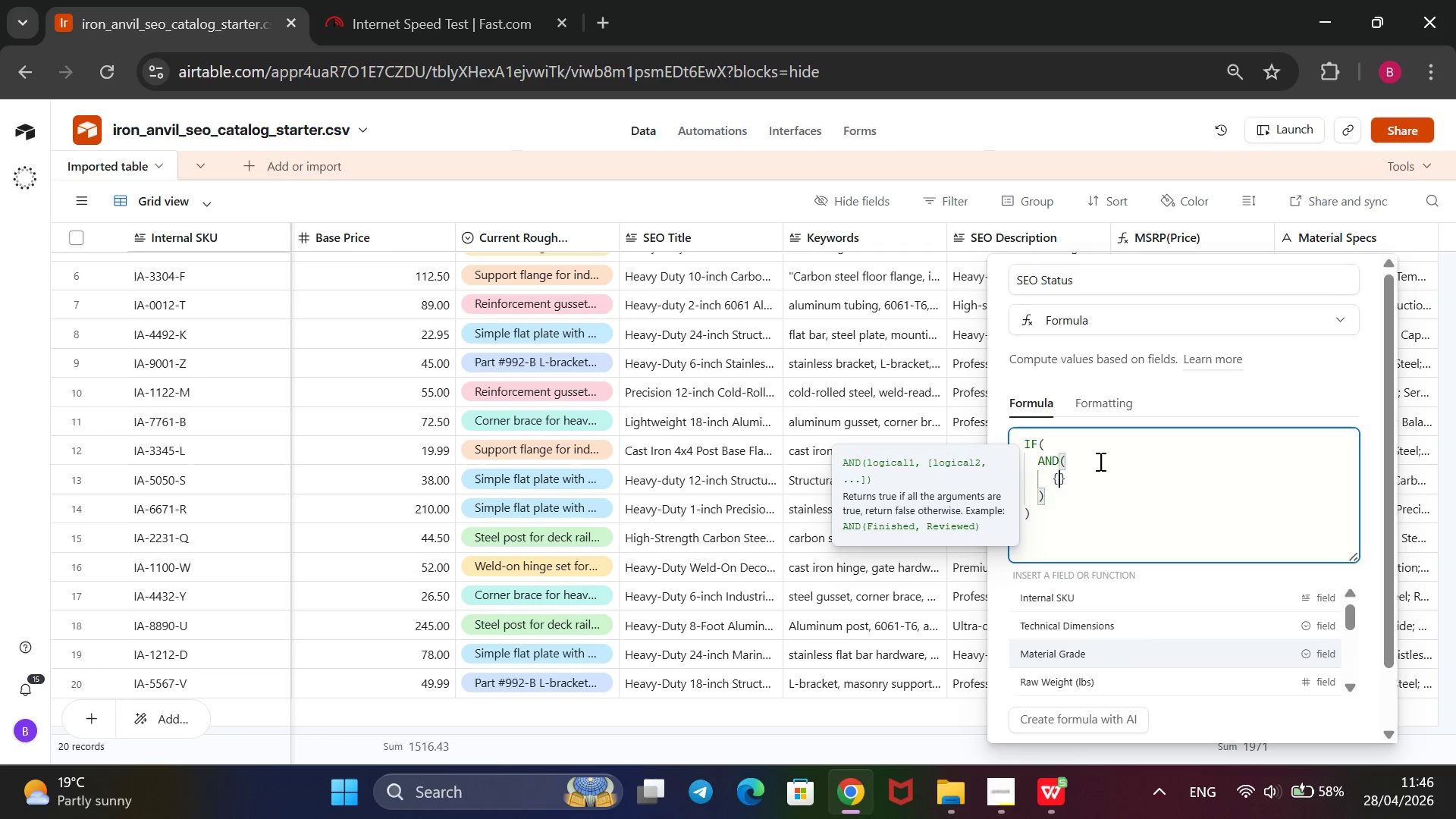 
key(ArrowDown)
 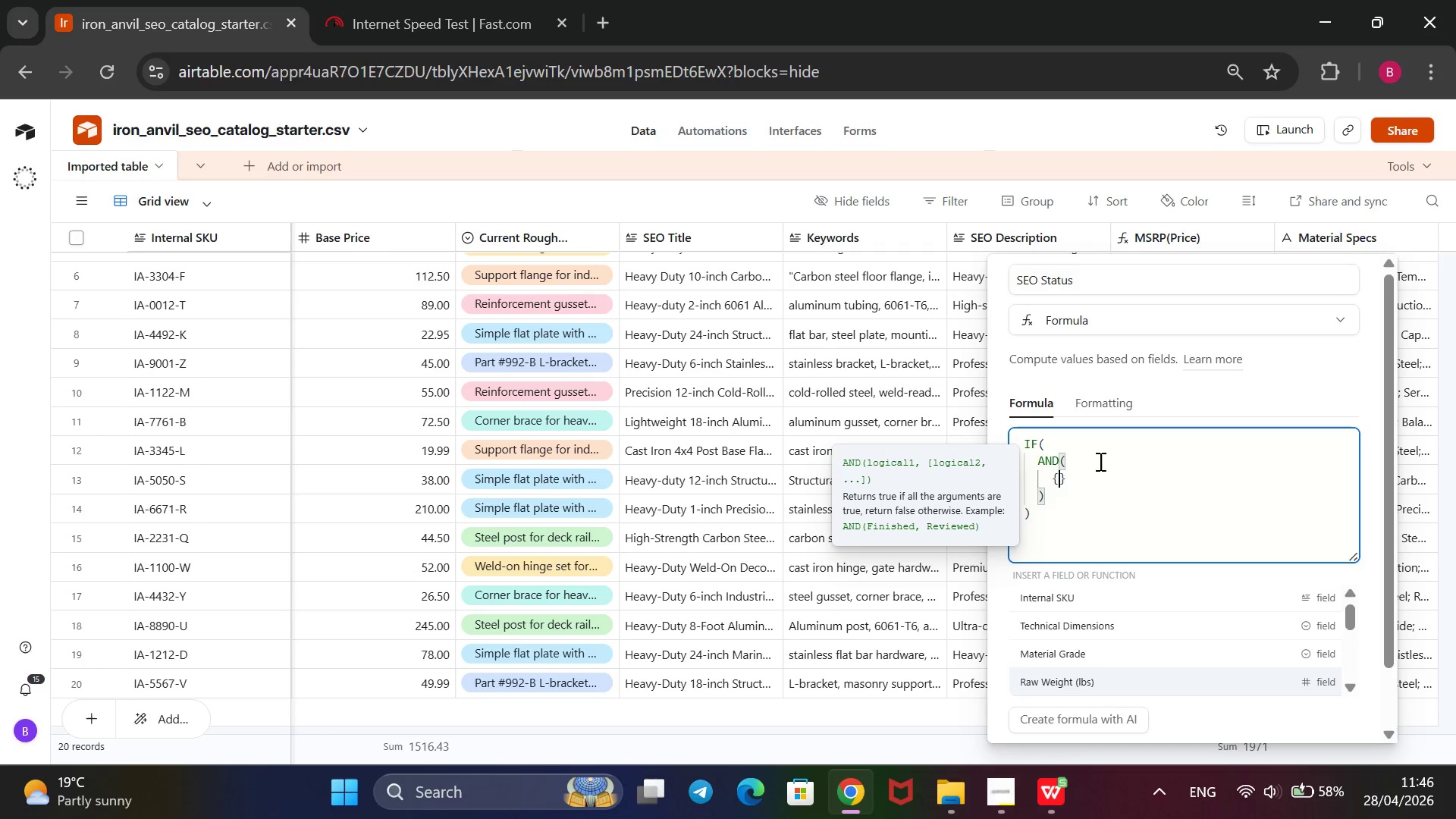 
key(ArrowDown)
 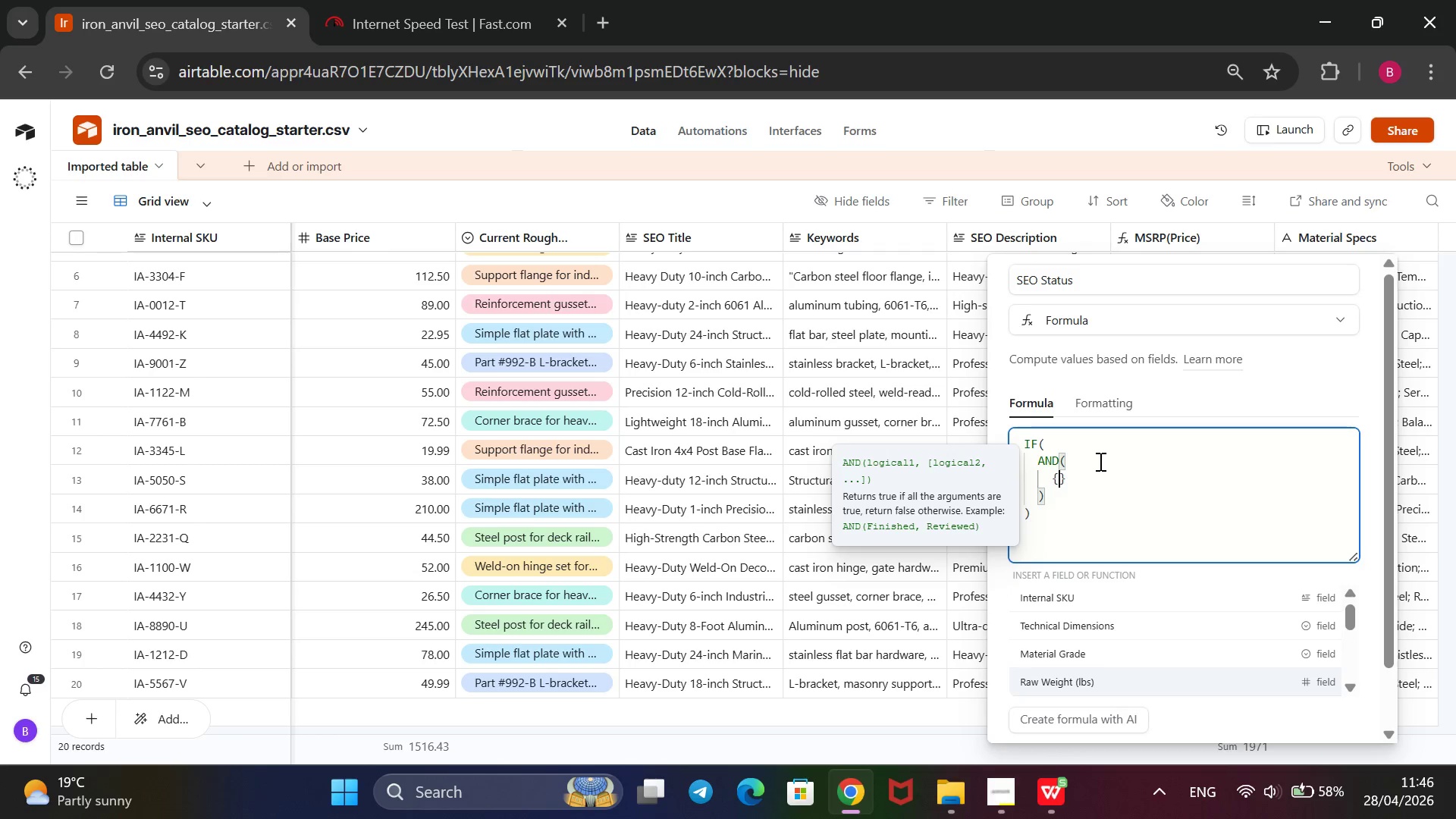 
key(ArrowDown)
 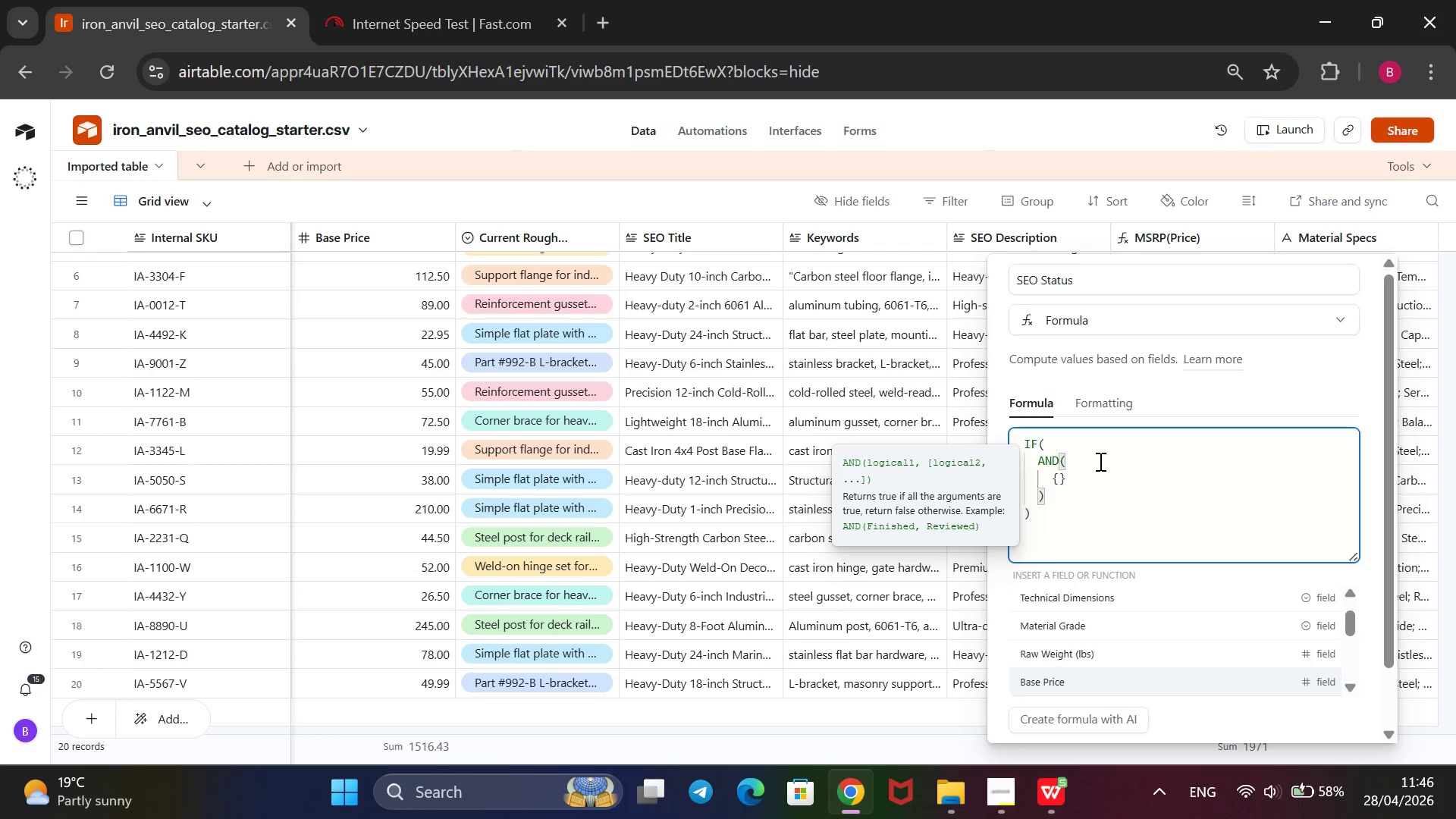 
key(ArrowDown)
 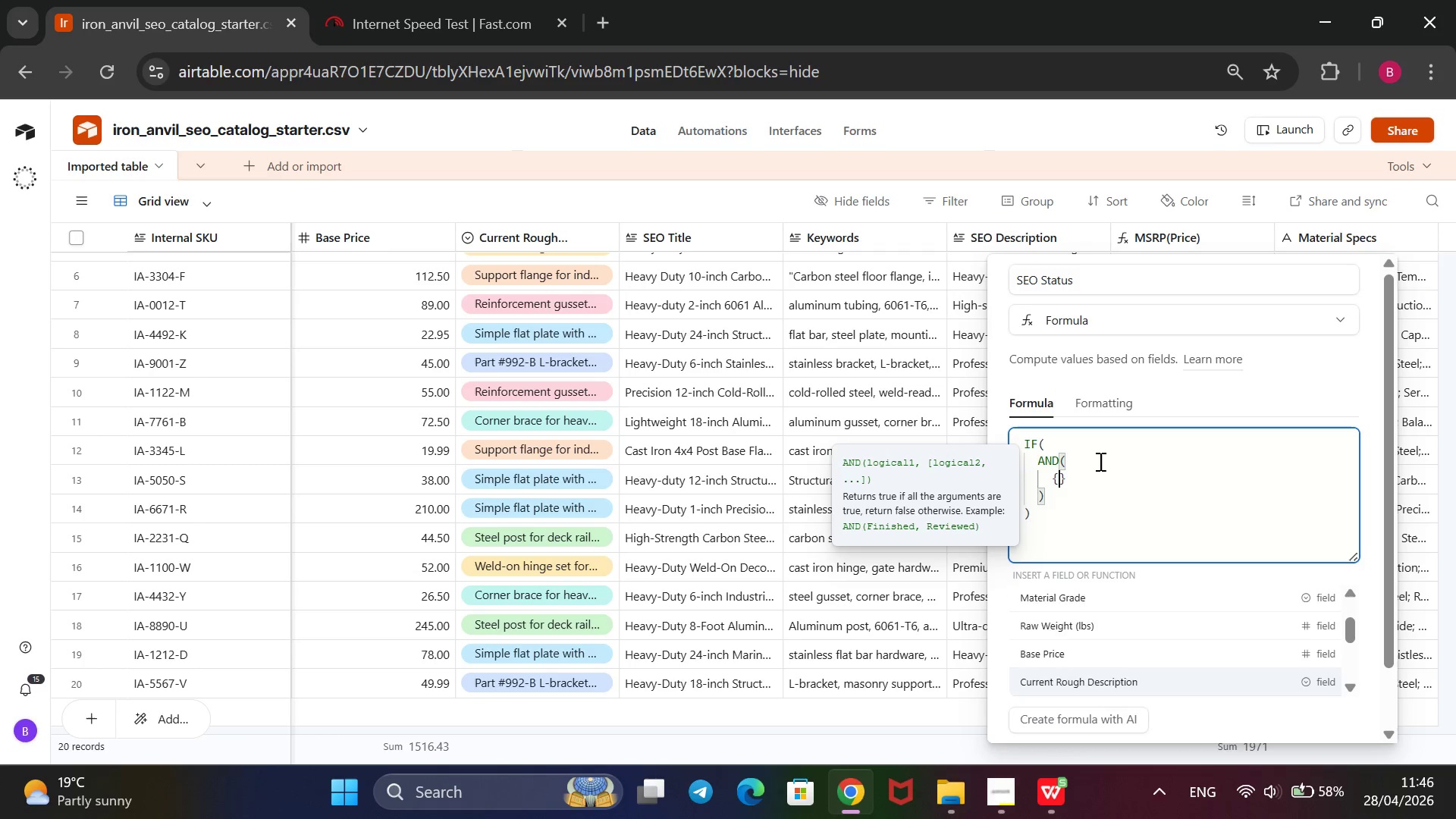 
key(ArrowDown)
 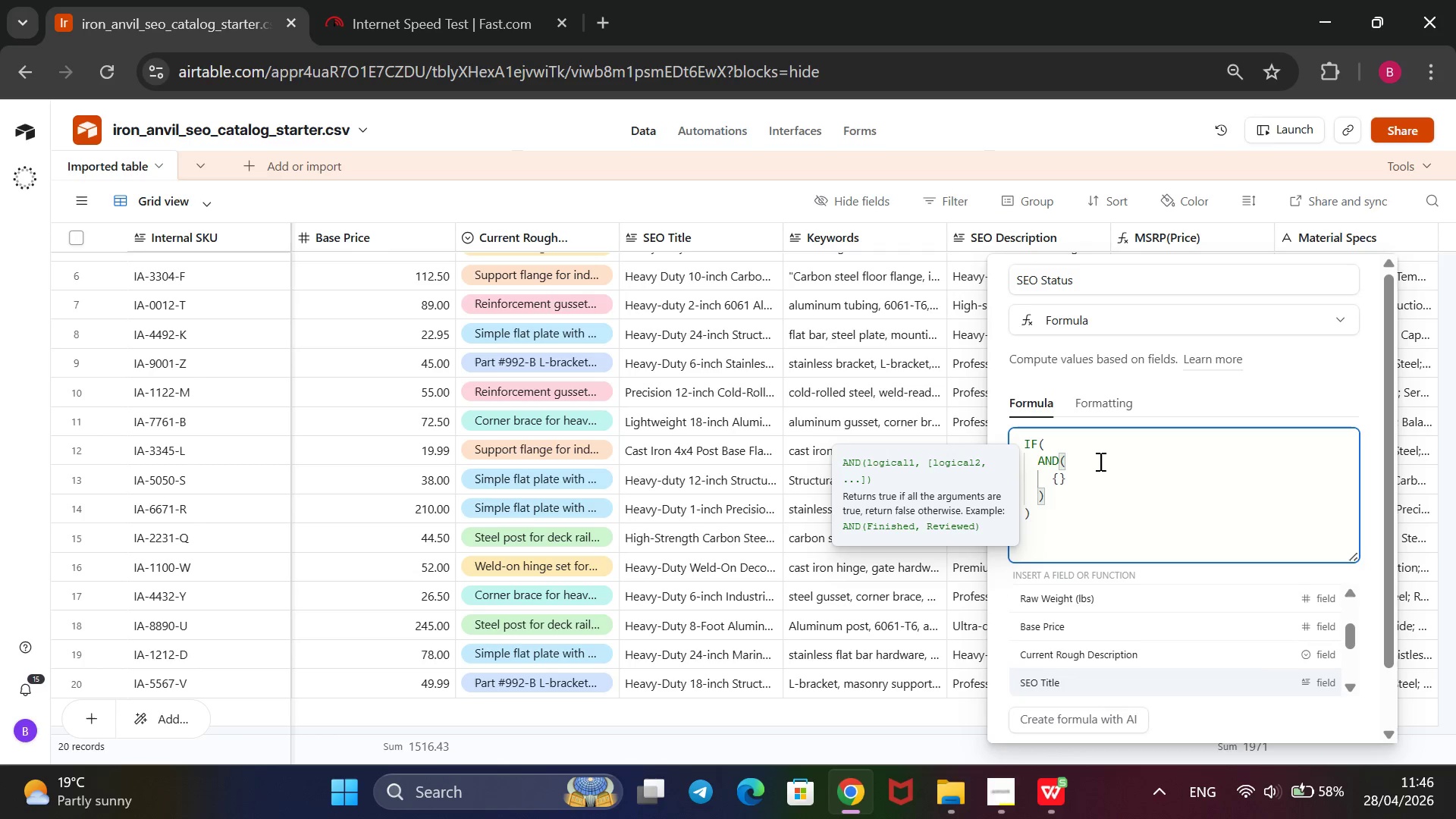 
key(Enter)
 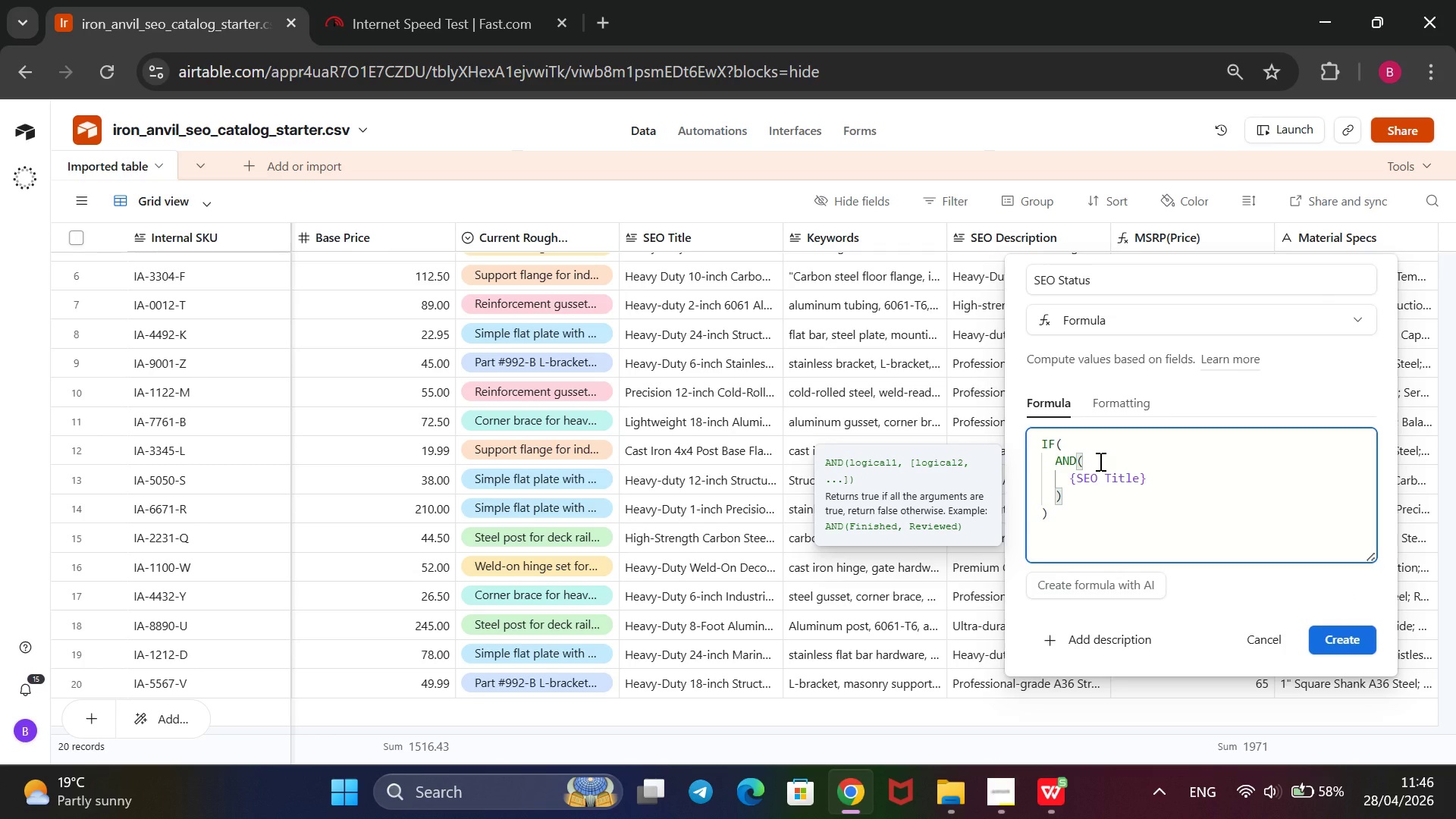 
key(Comma)
 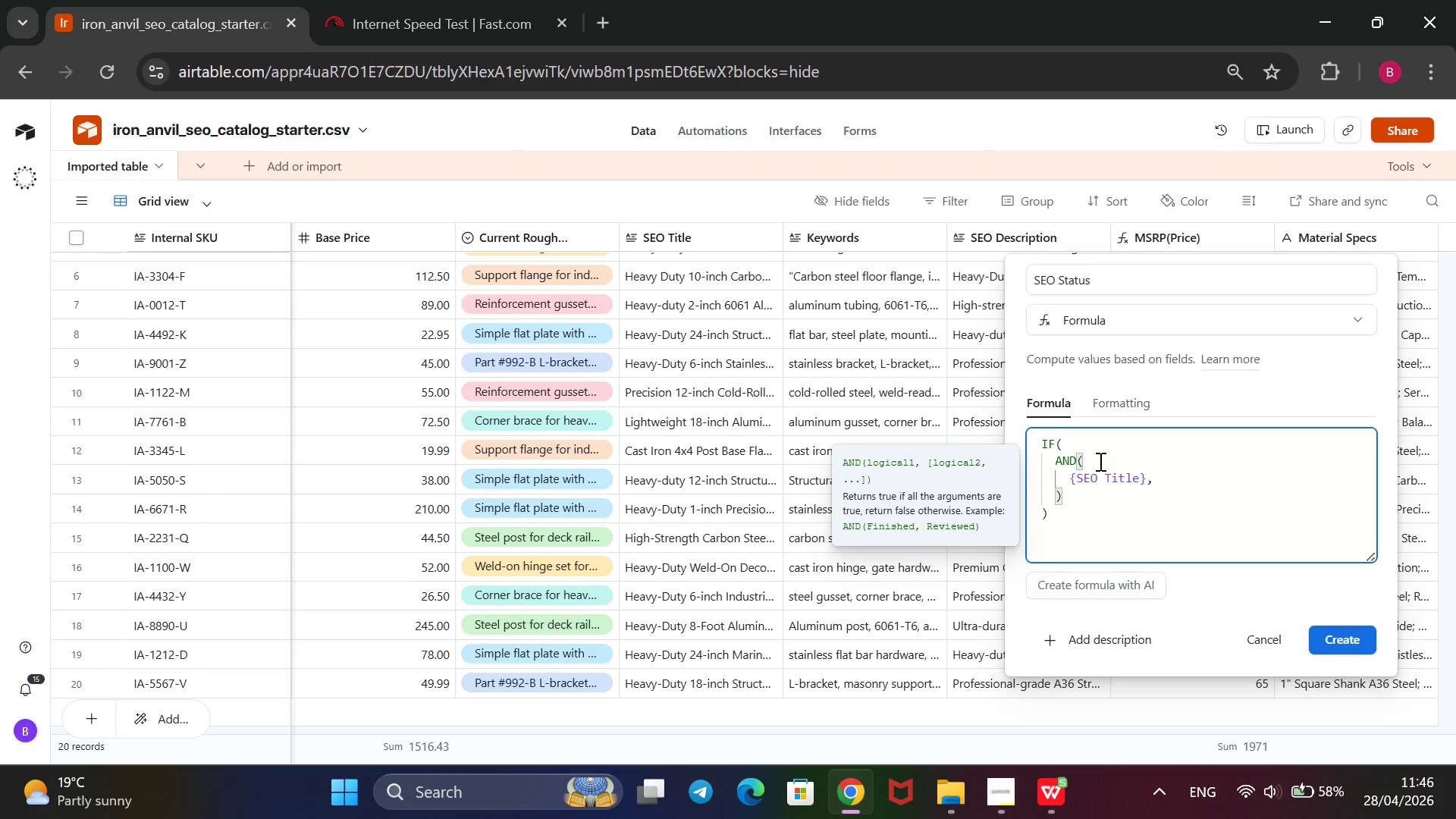 
key(Shift+BracketLeft)
 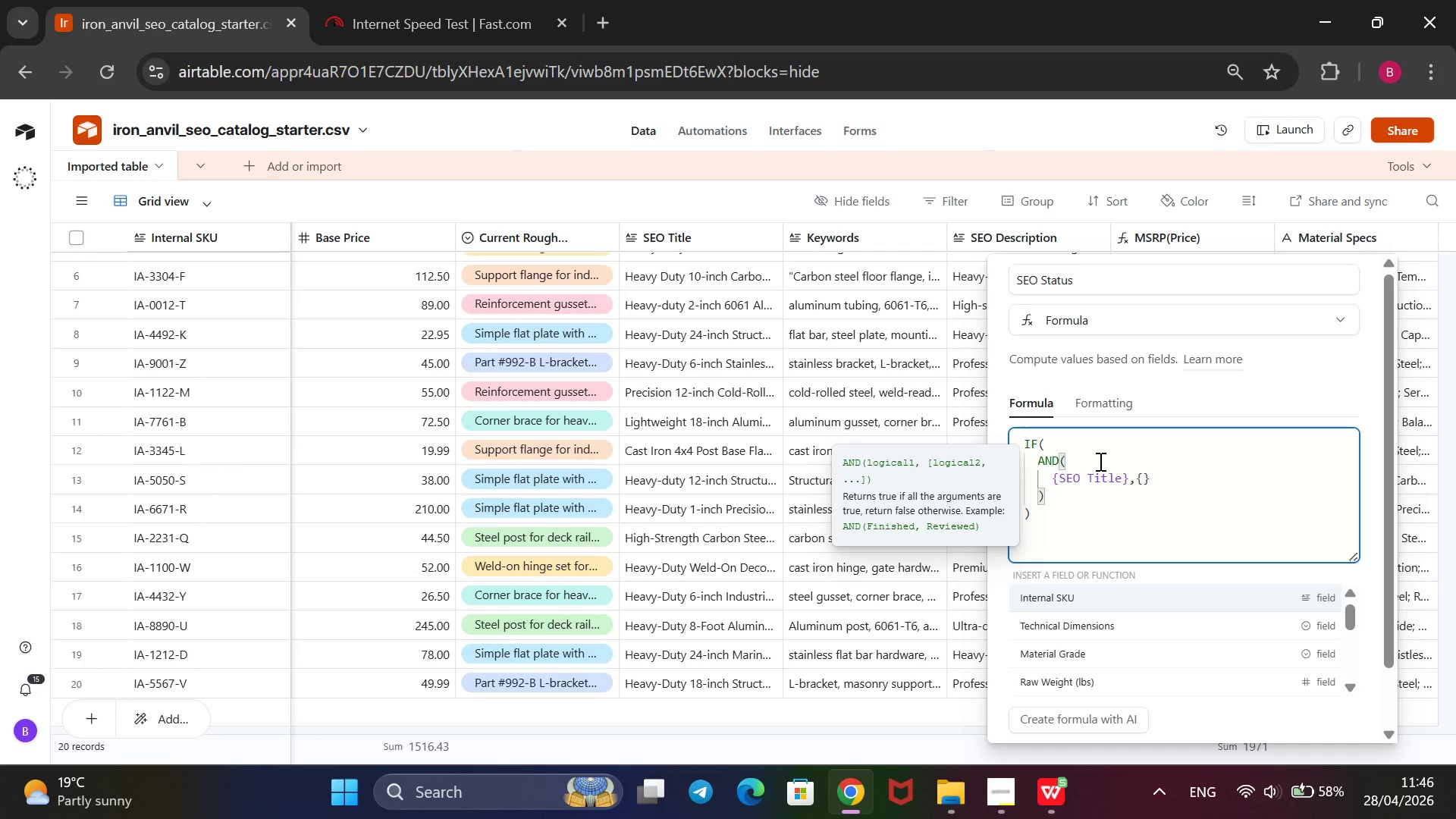 
key(ArrowDown)
 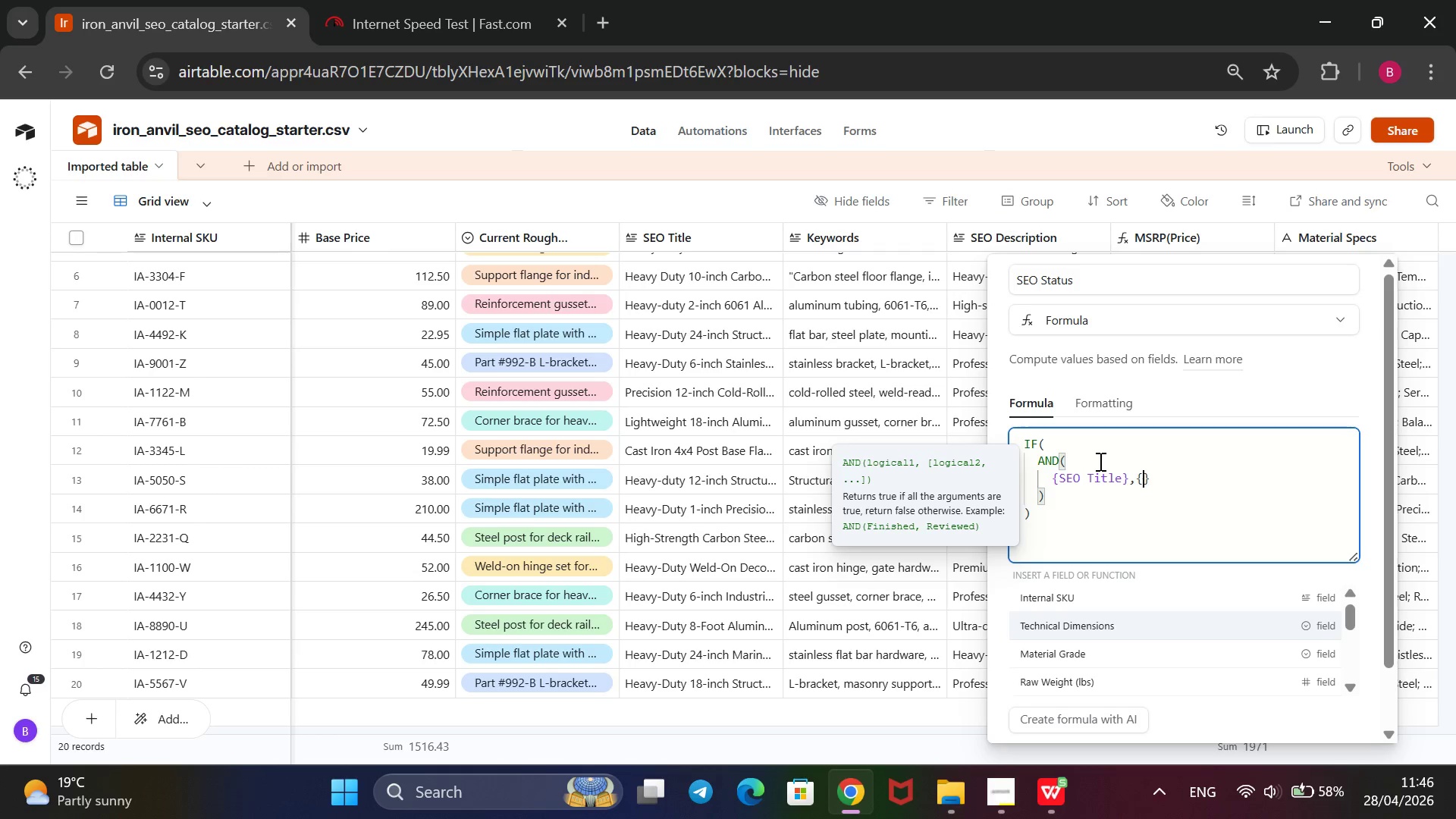 
key(ArrowDown)
 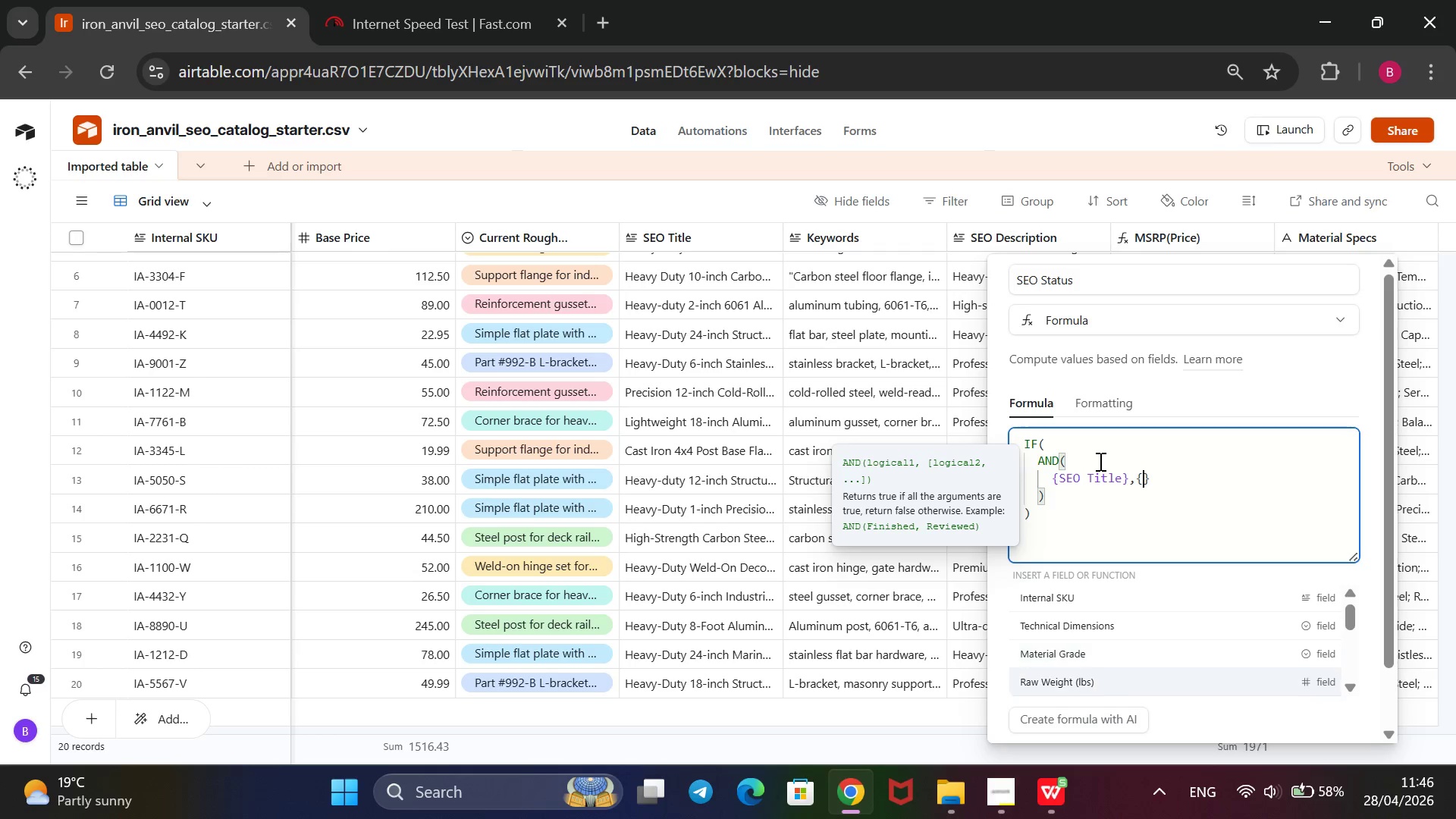 
key(ArrowDown)
 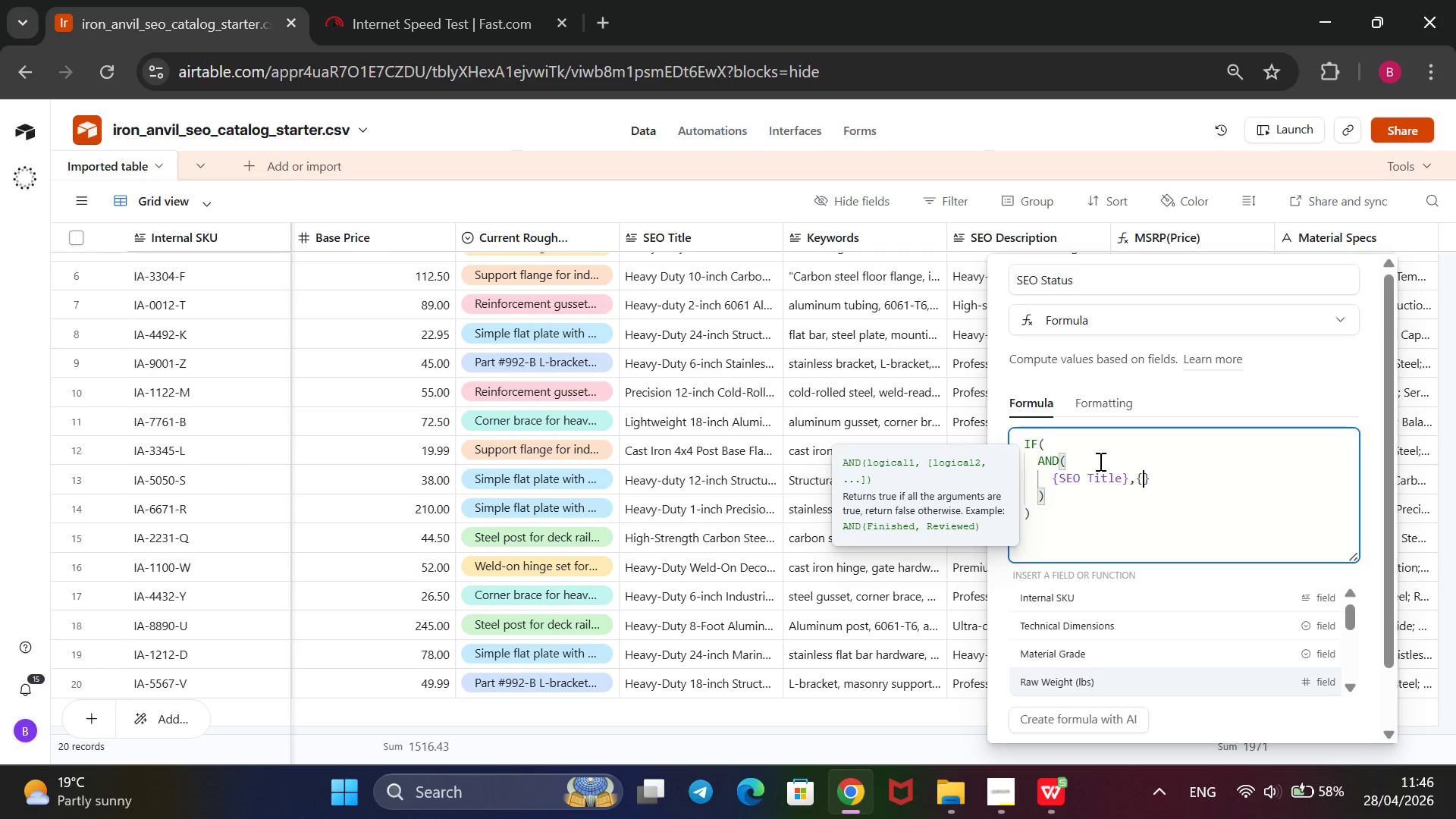 
key(ArrowDown)
 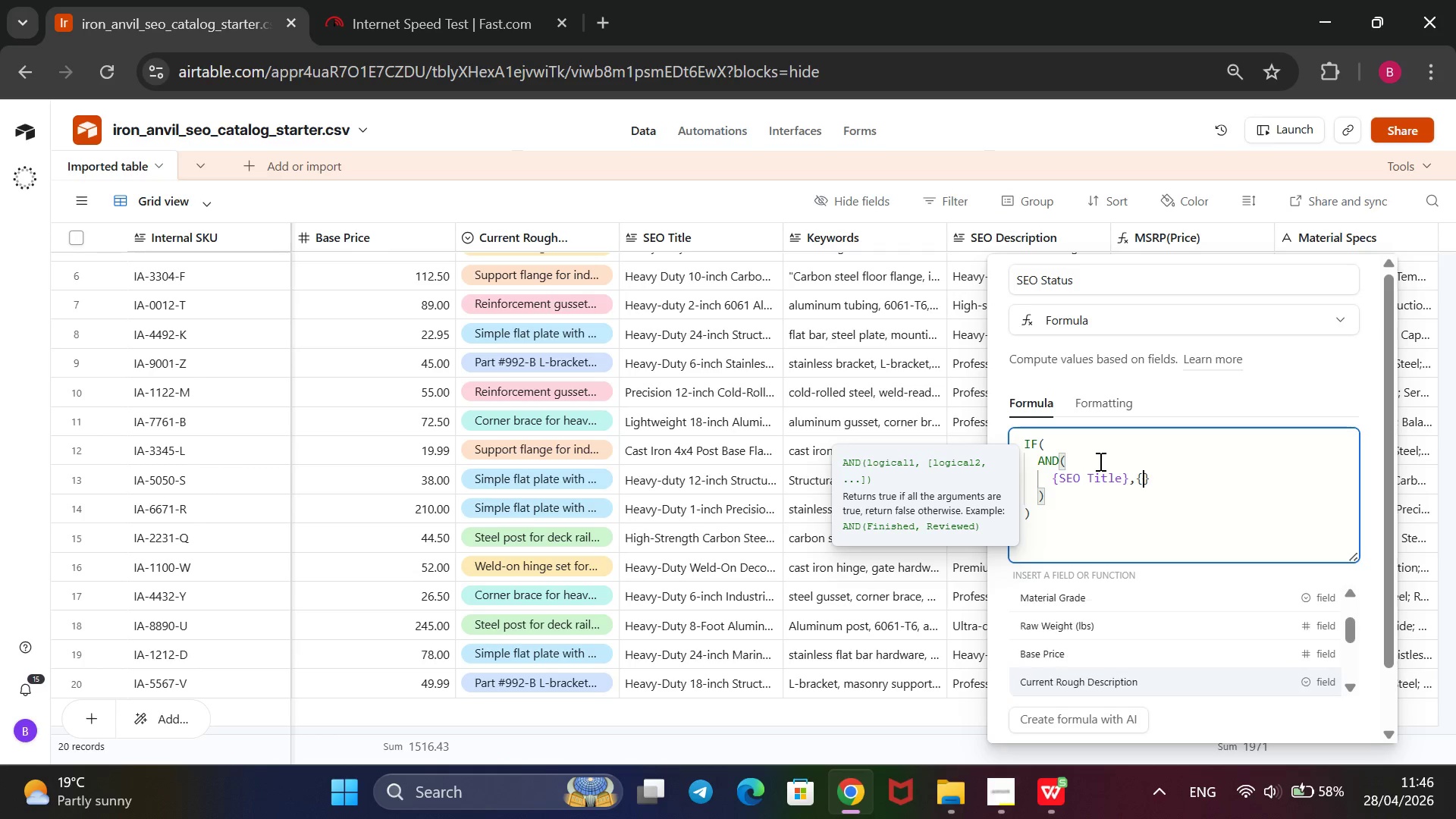 
key(ArrowDown)
 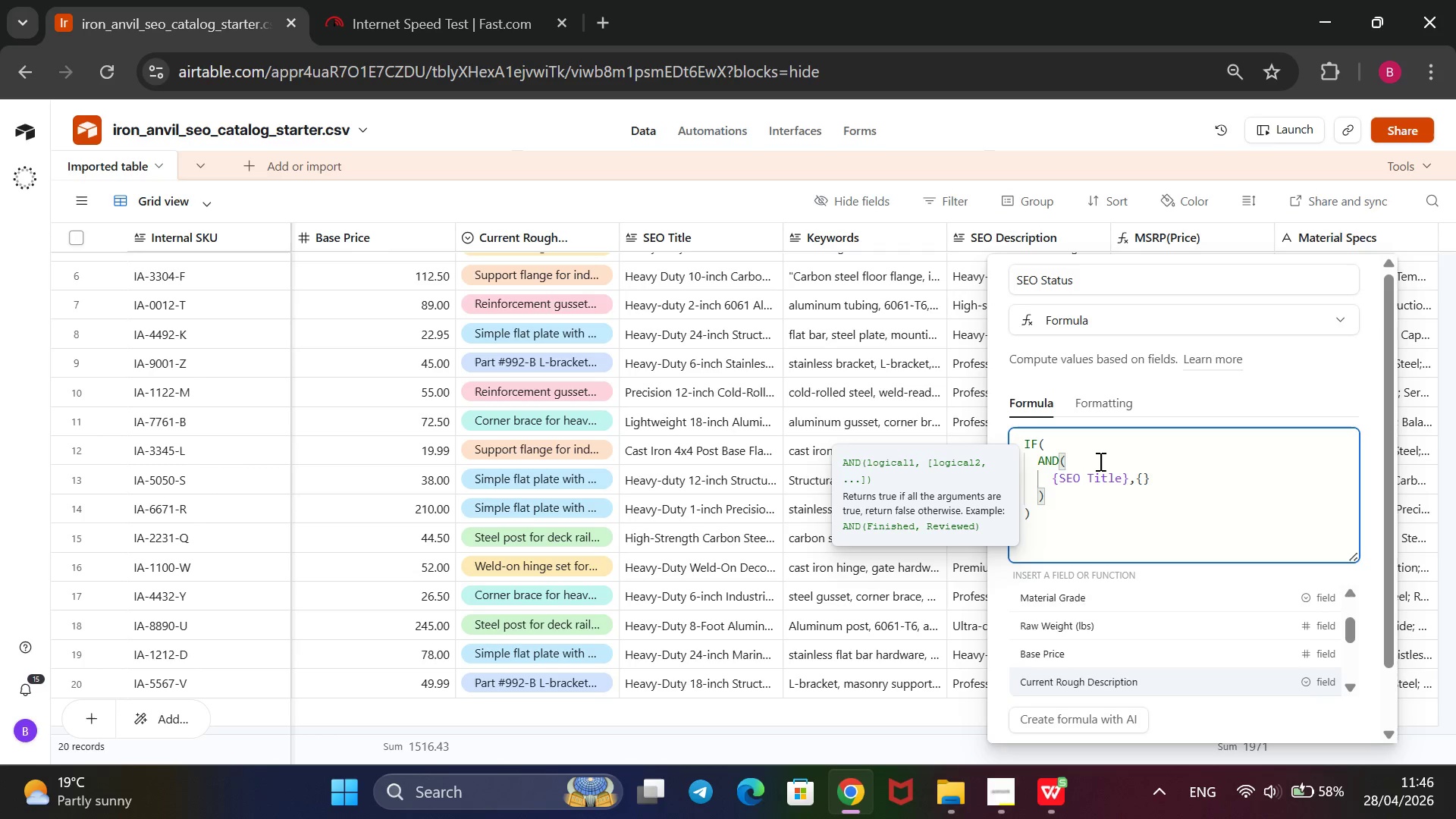 
key(ArrowDown)
 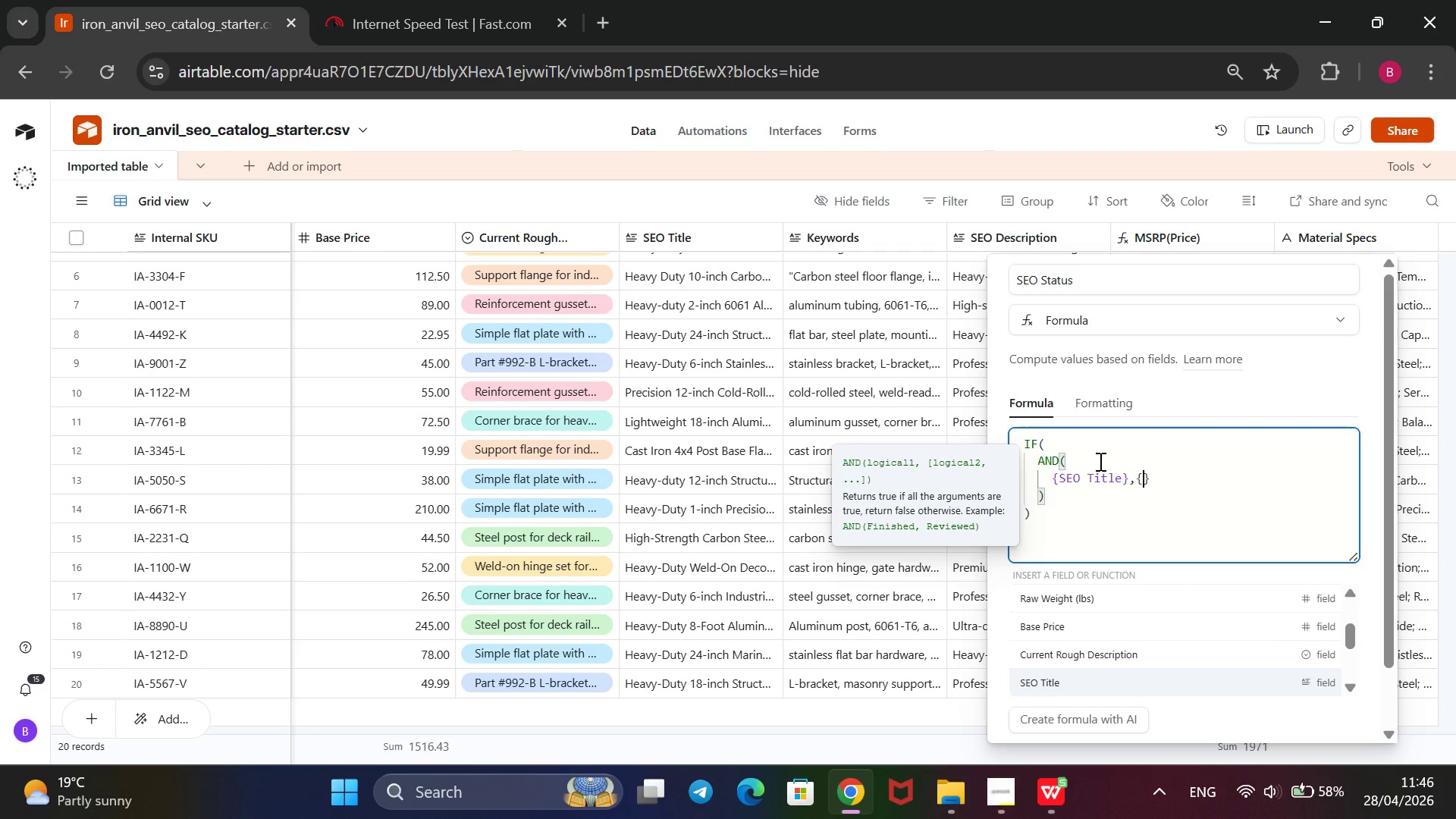 
key(ArrowDown)
 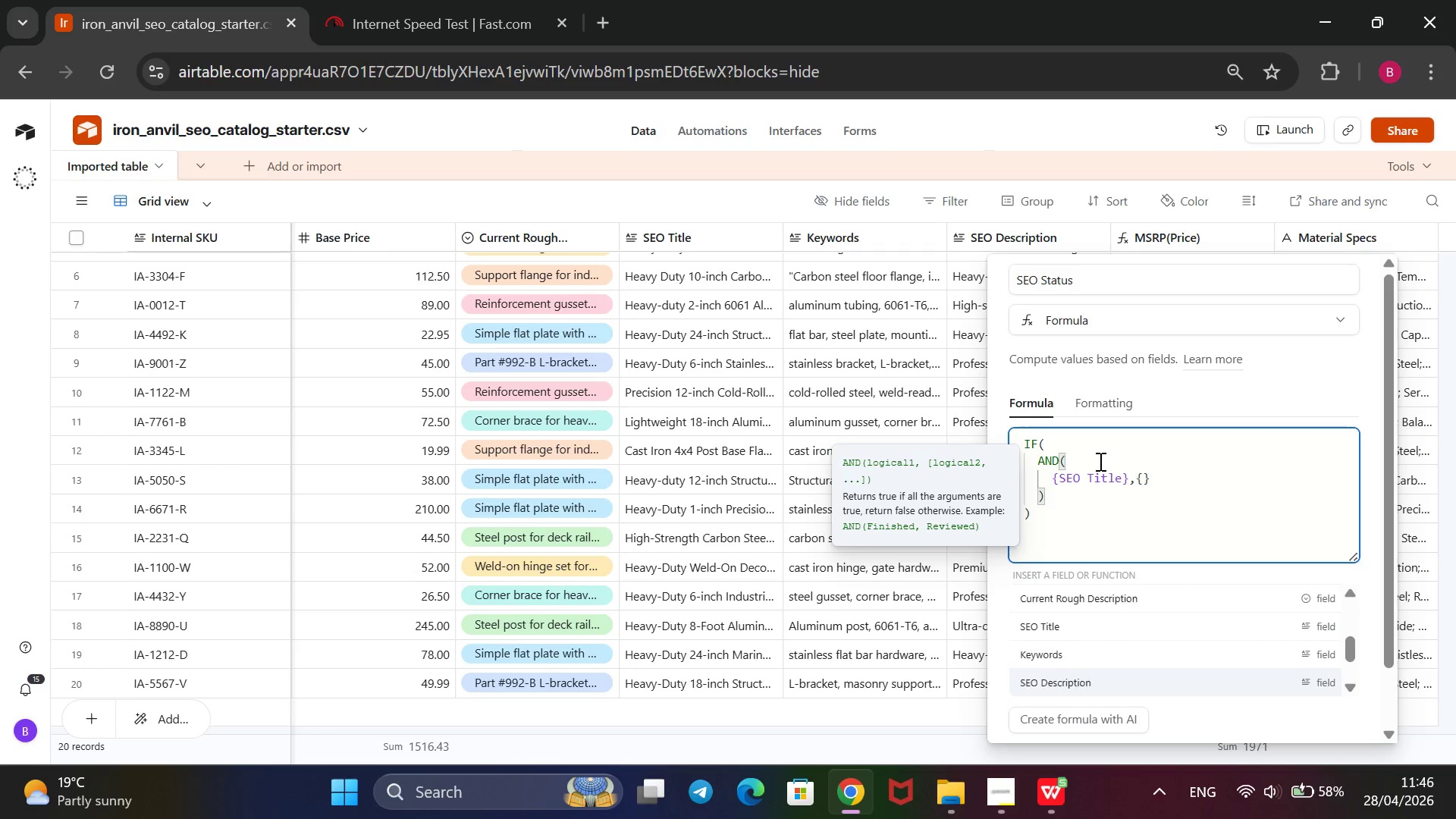 
key(ArrowDown)
 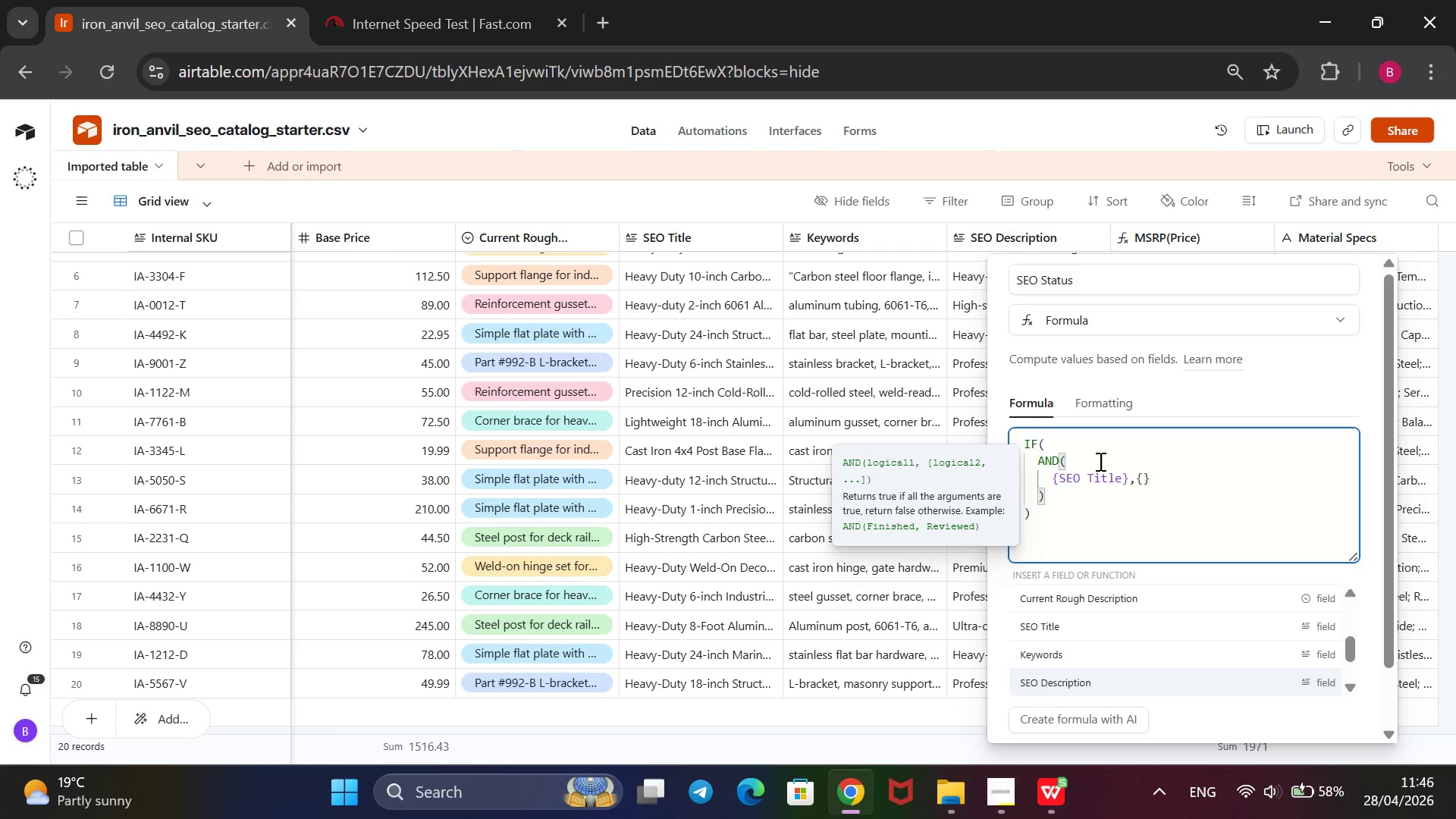 
key(ArrowUp)
 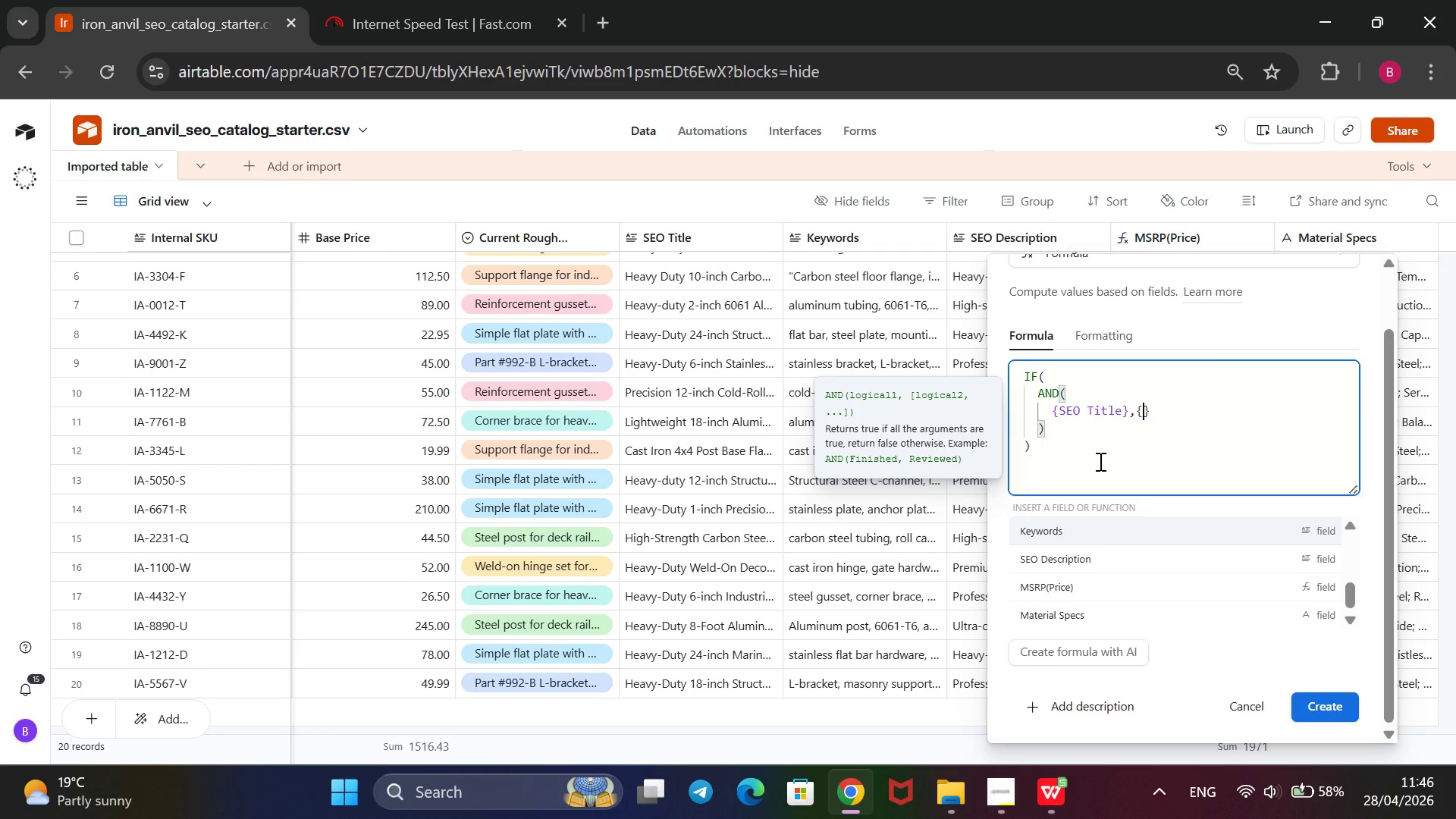 
key(Enter)
 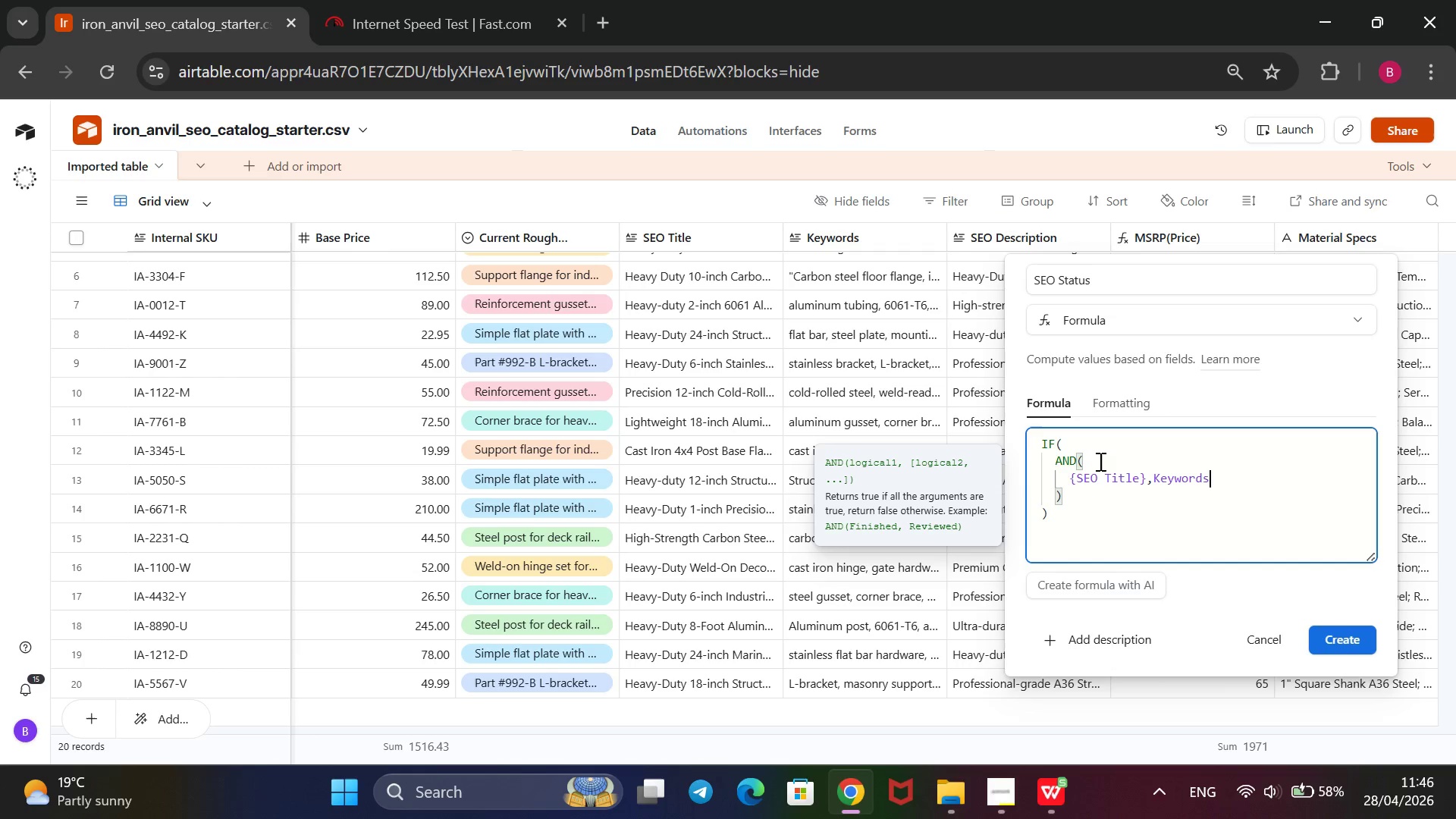 
key(Comma)
 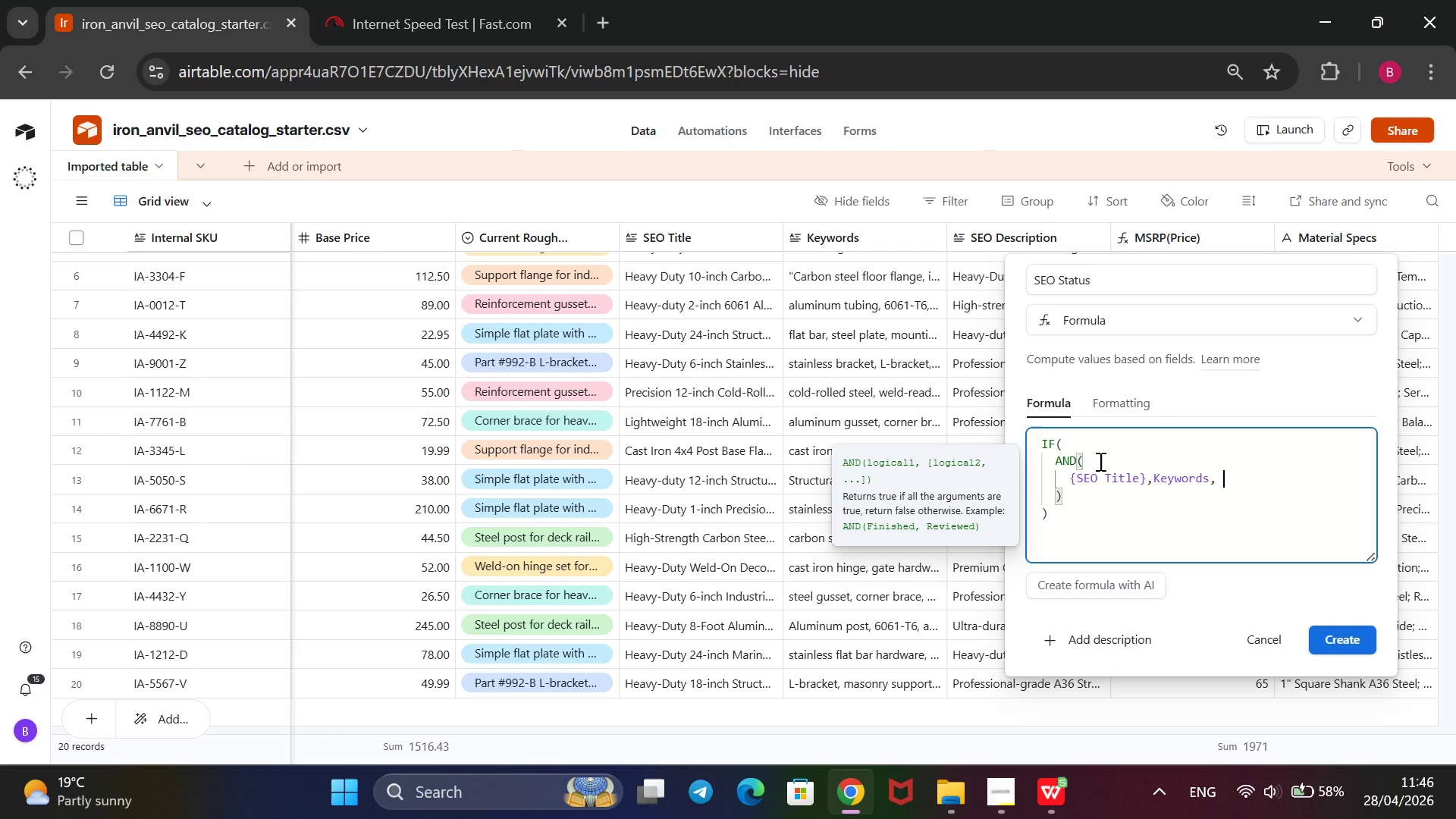 
key(Space)
 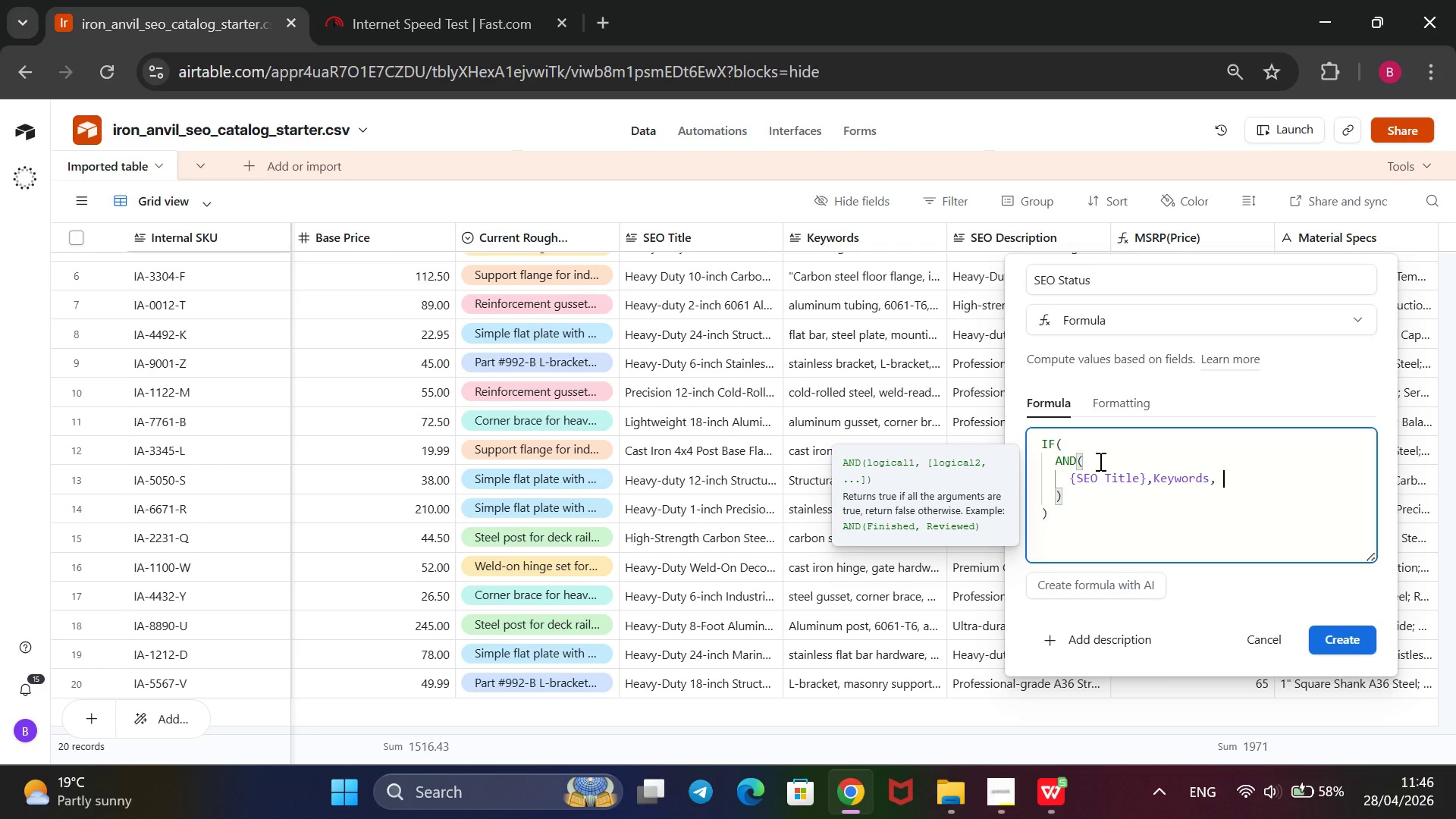 
key(Shift+BracketLeft)
 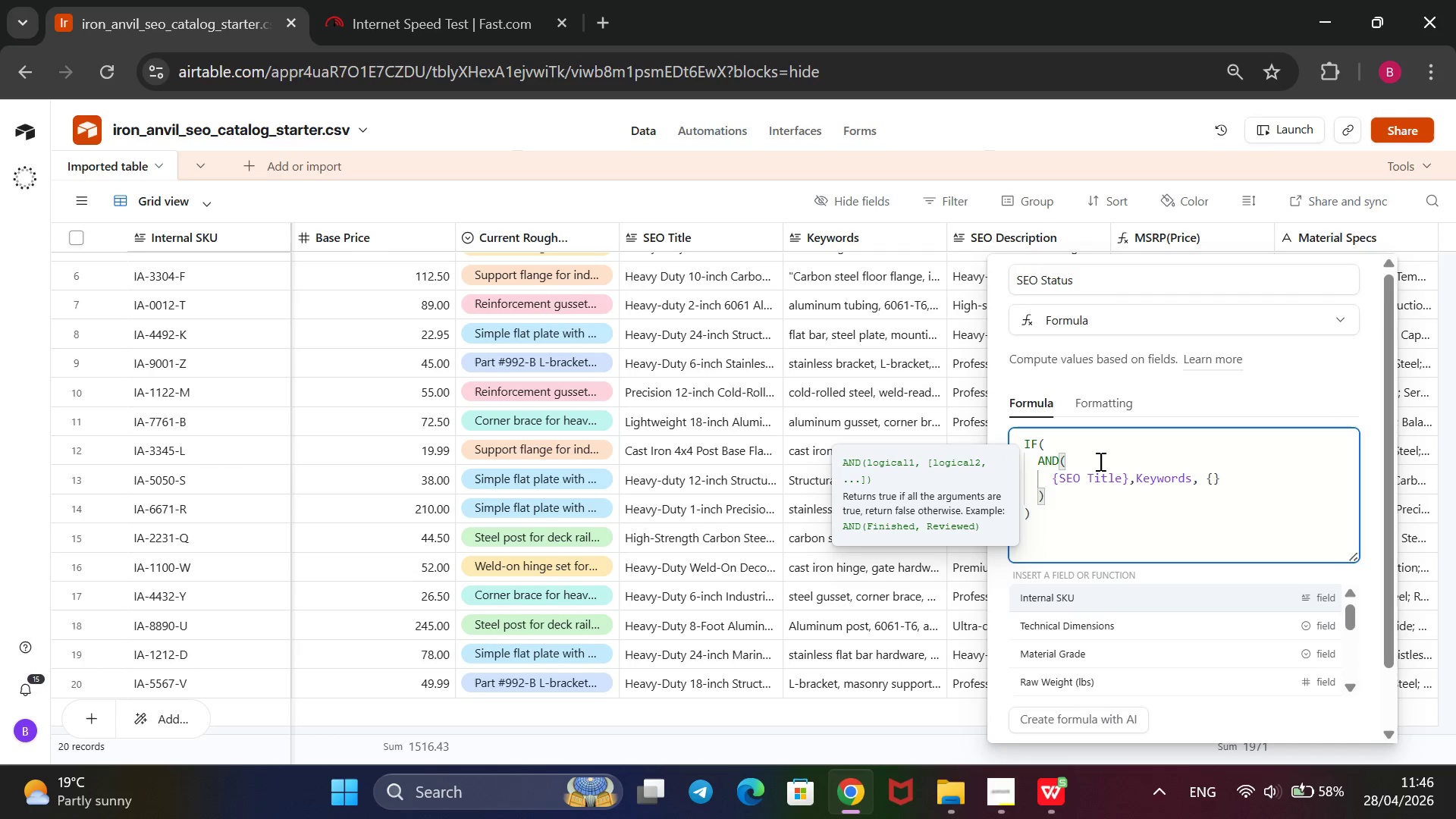 
key(ArrowDown)
 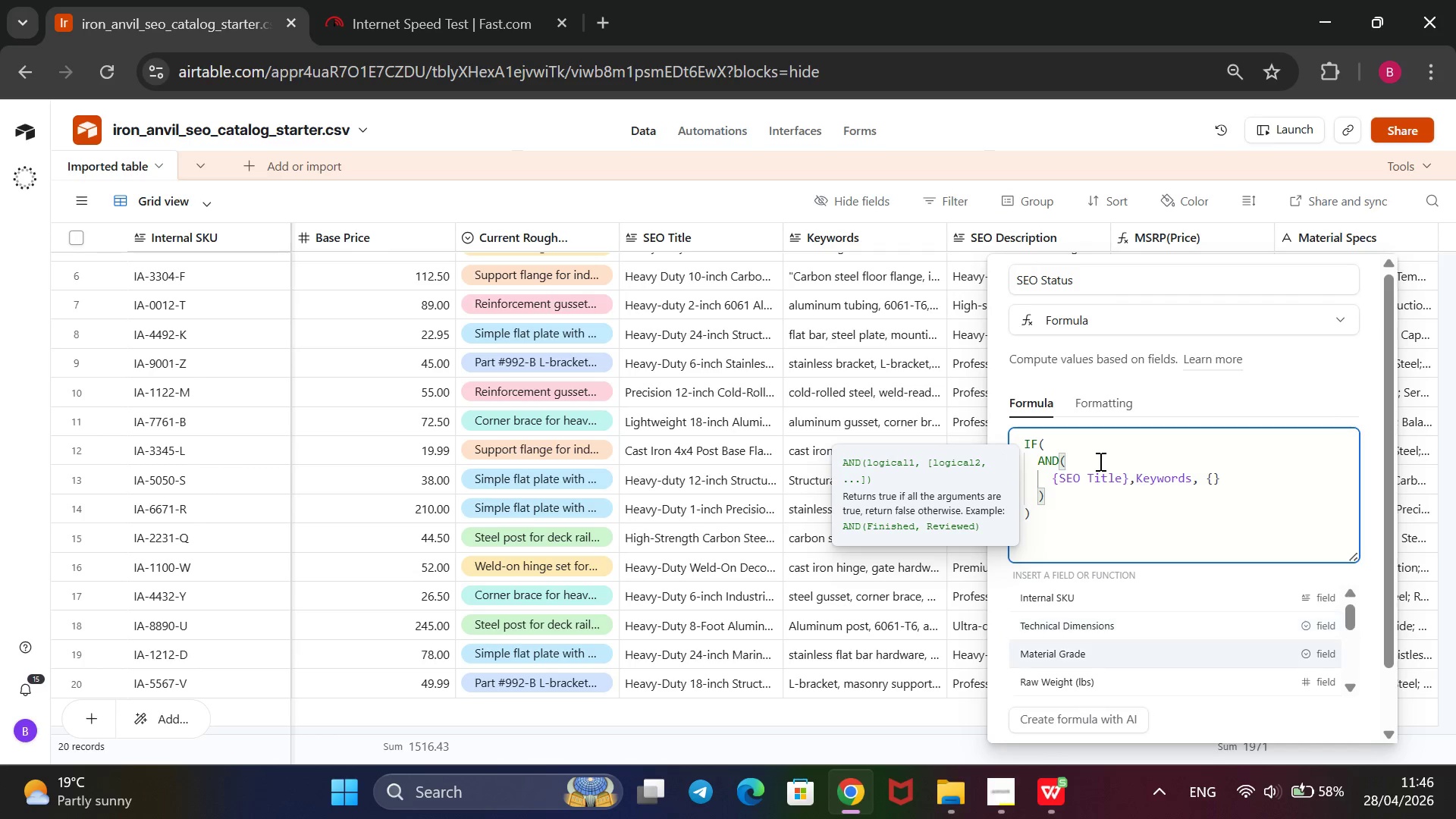 
key(ArrowDown)
 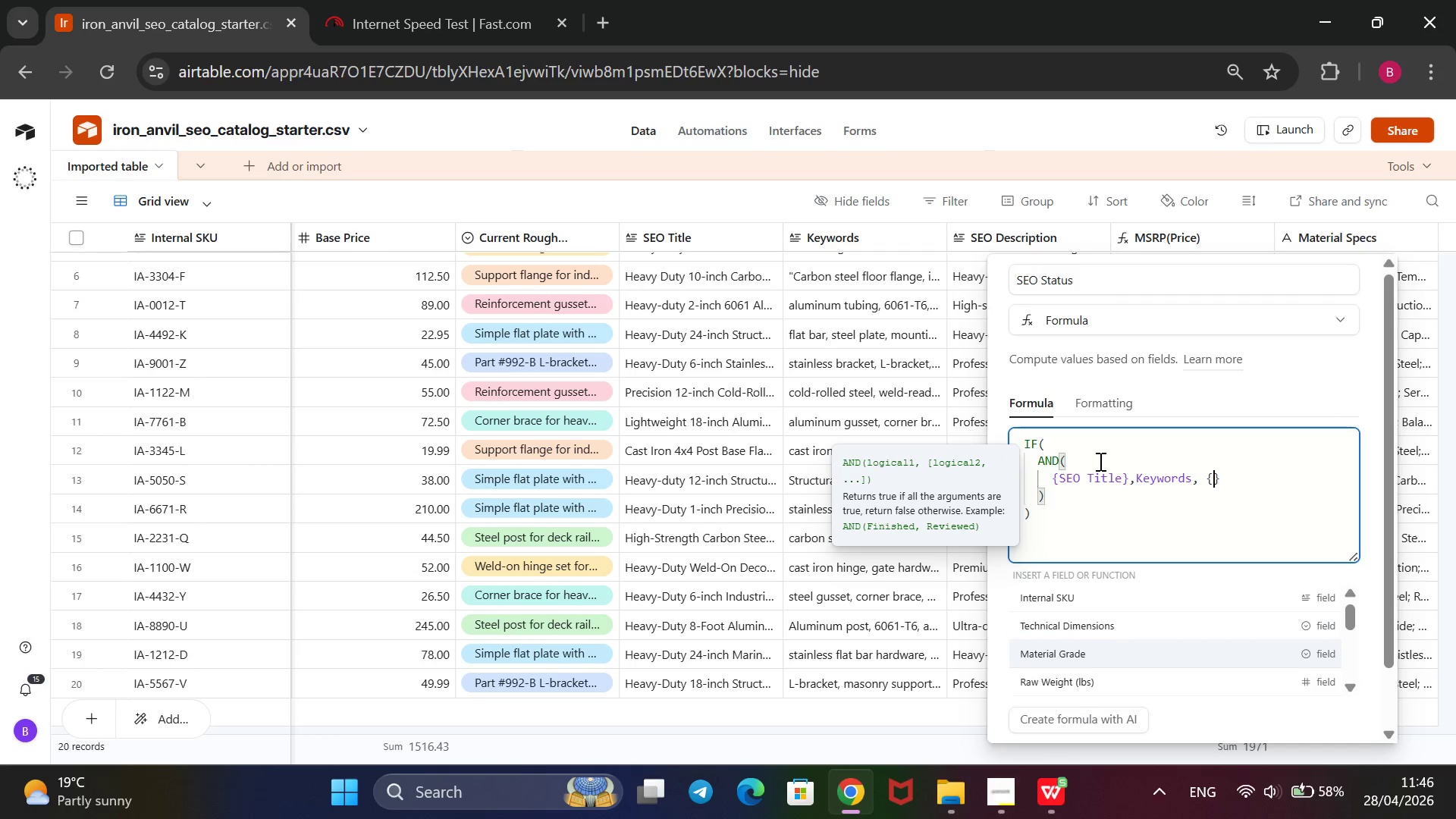 
key(ArrowDown)
 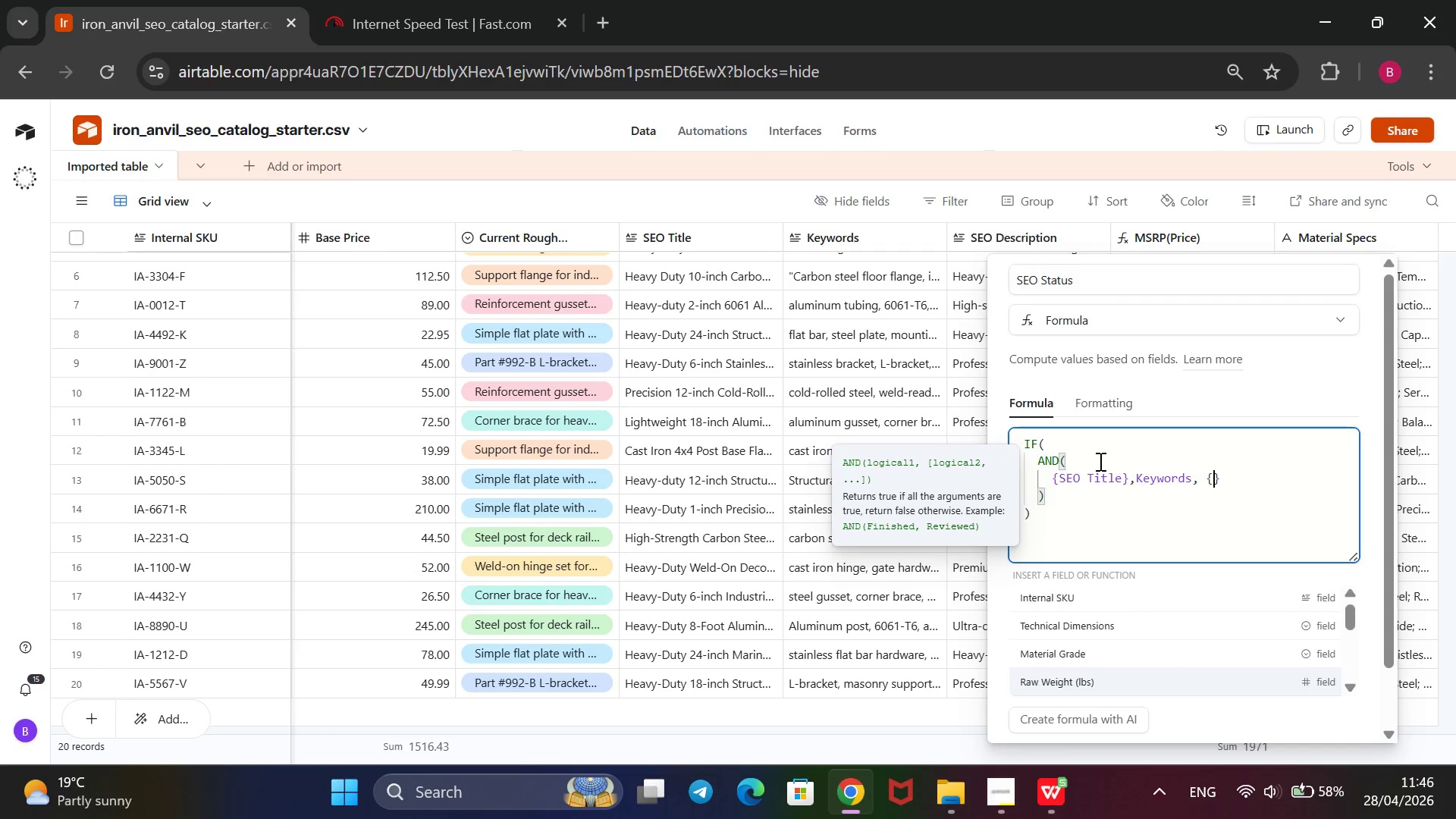 
key(ArrowDown)
 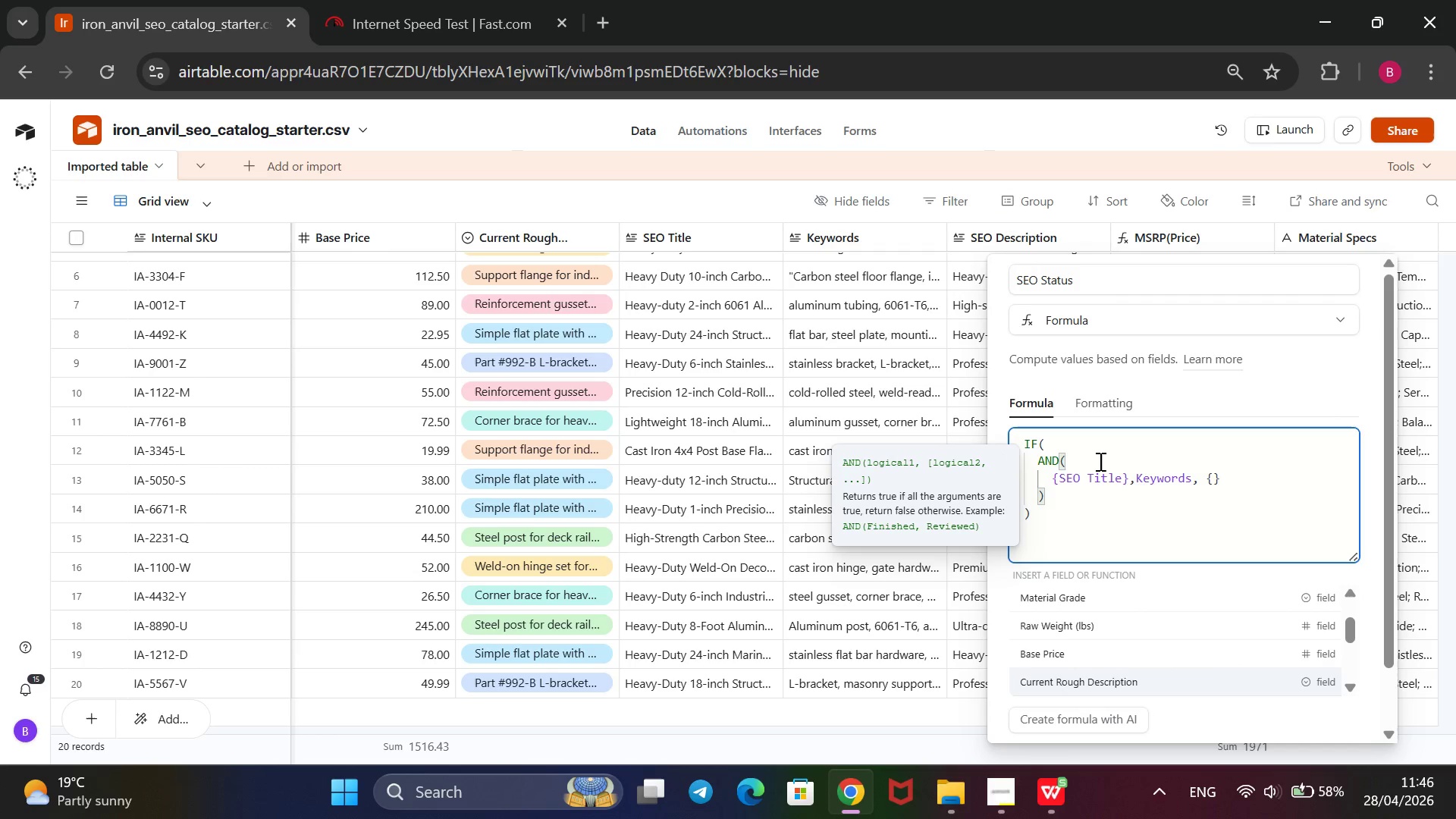 
key(ArrowDown)
 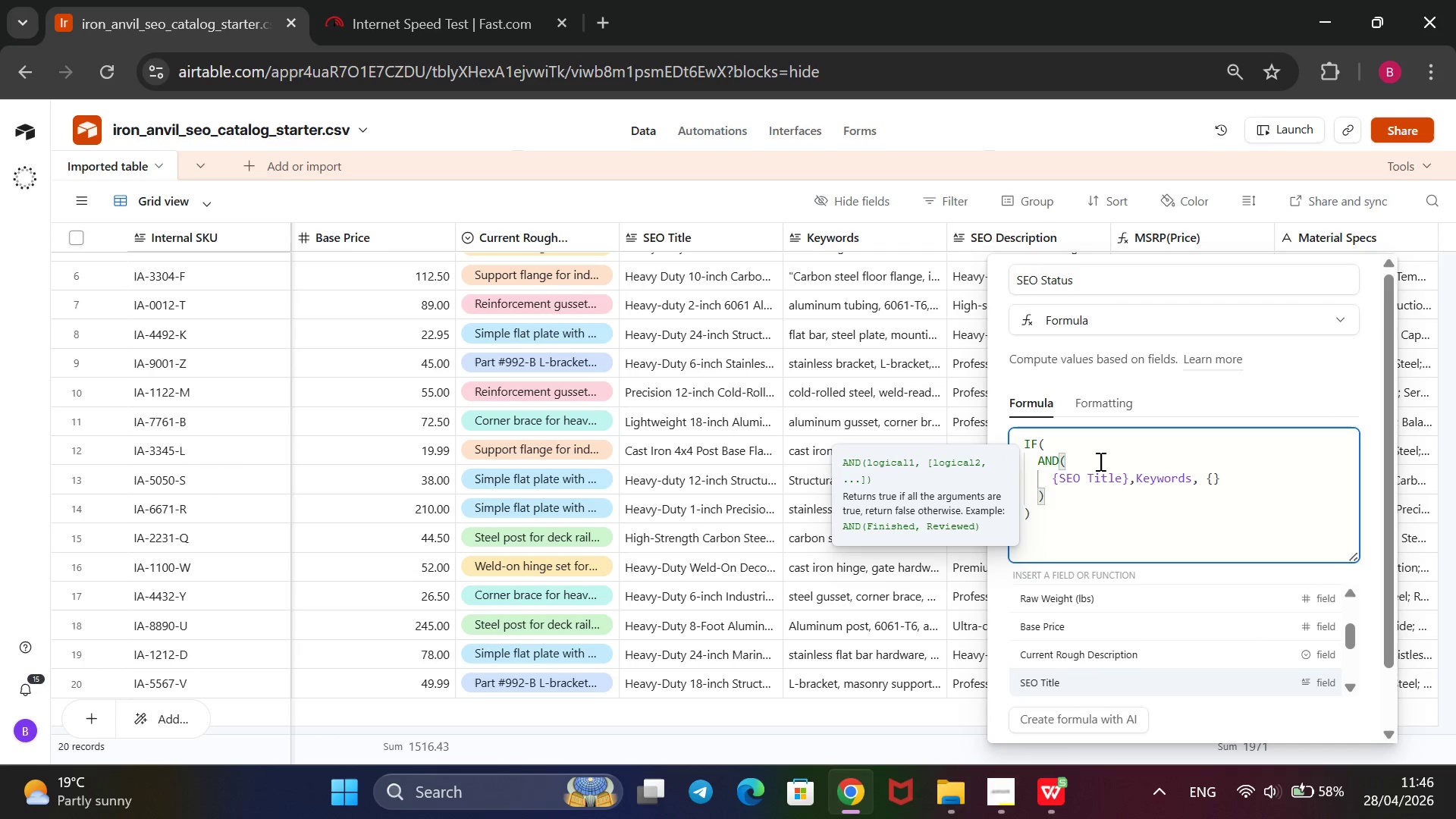 
key(ArrowDown)
 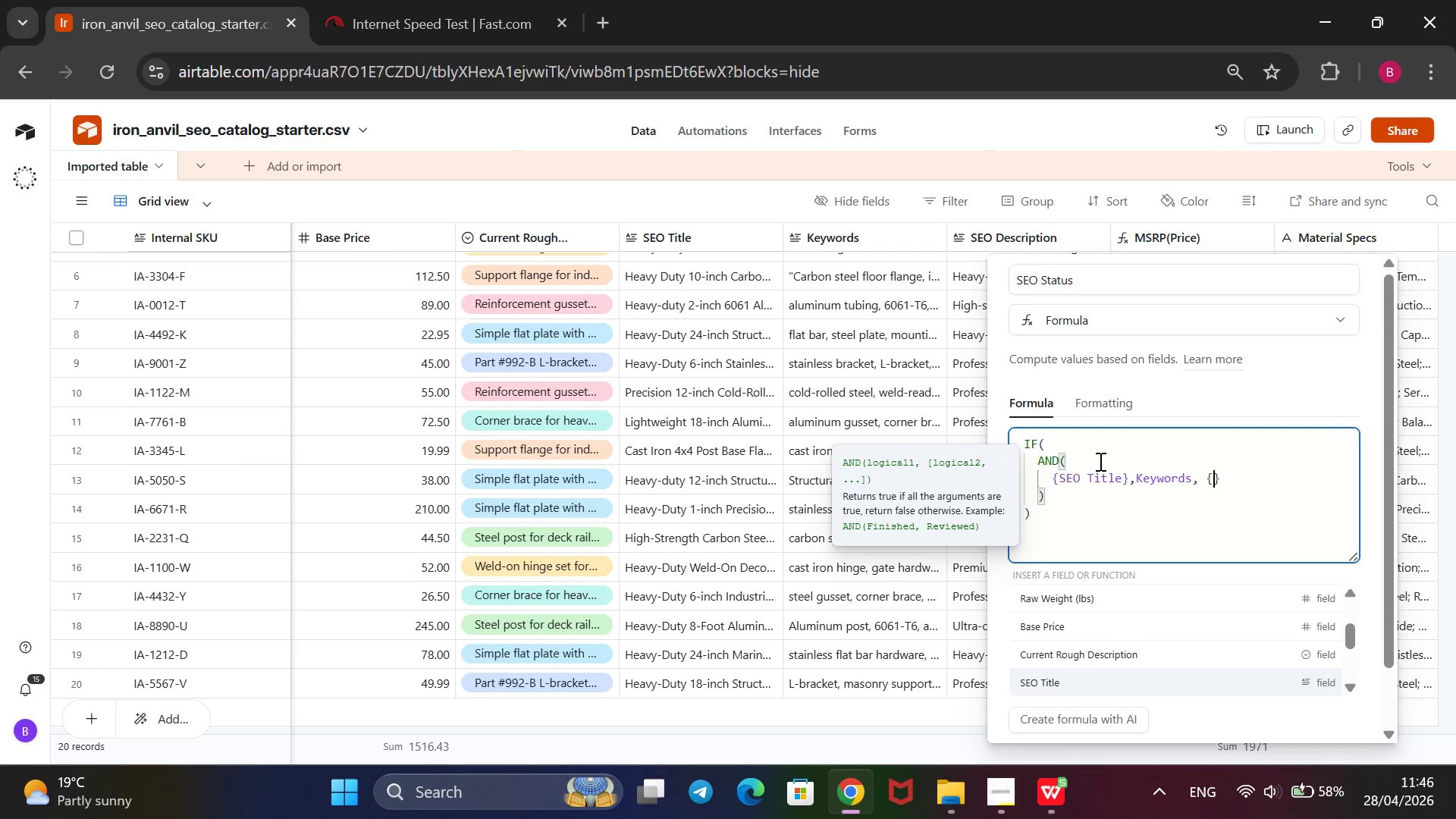 
key(ArrowDown)
 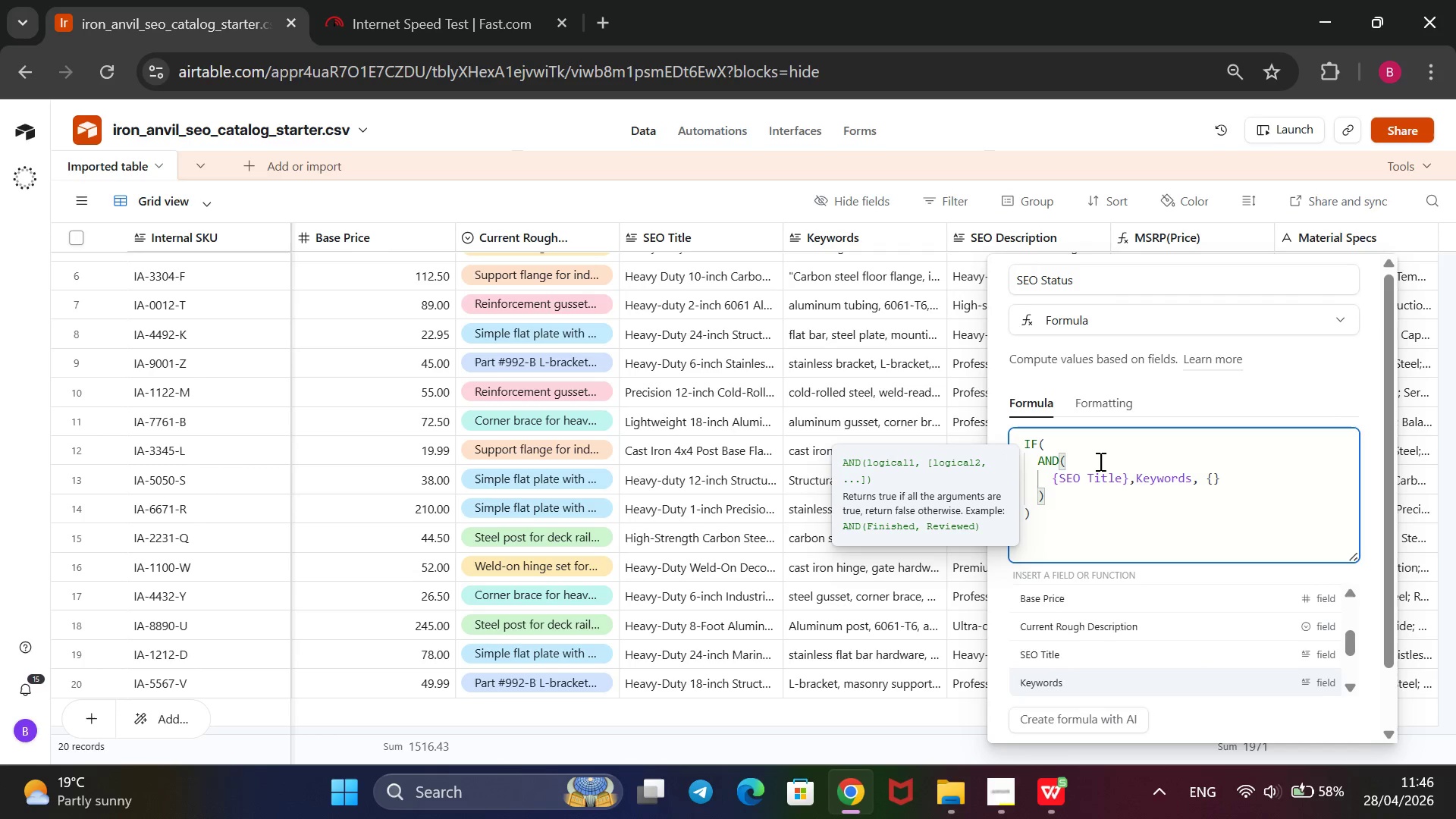 
key(ArrowDown)
 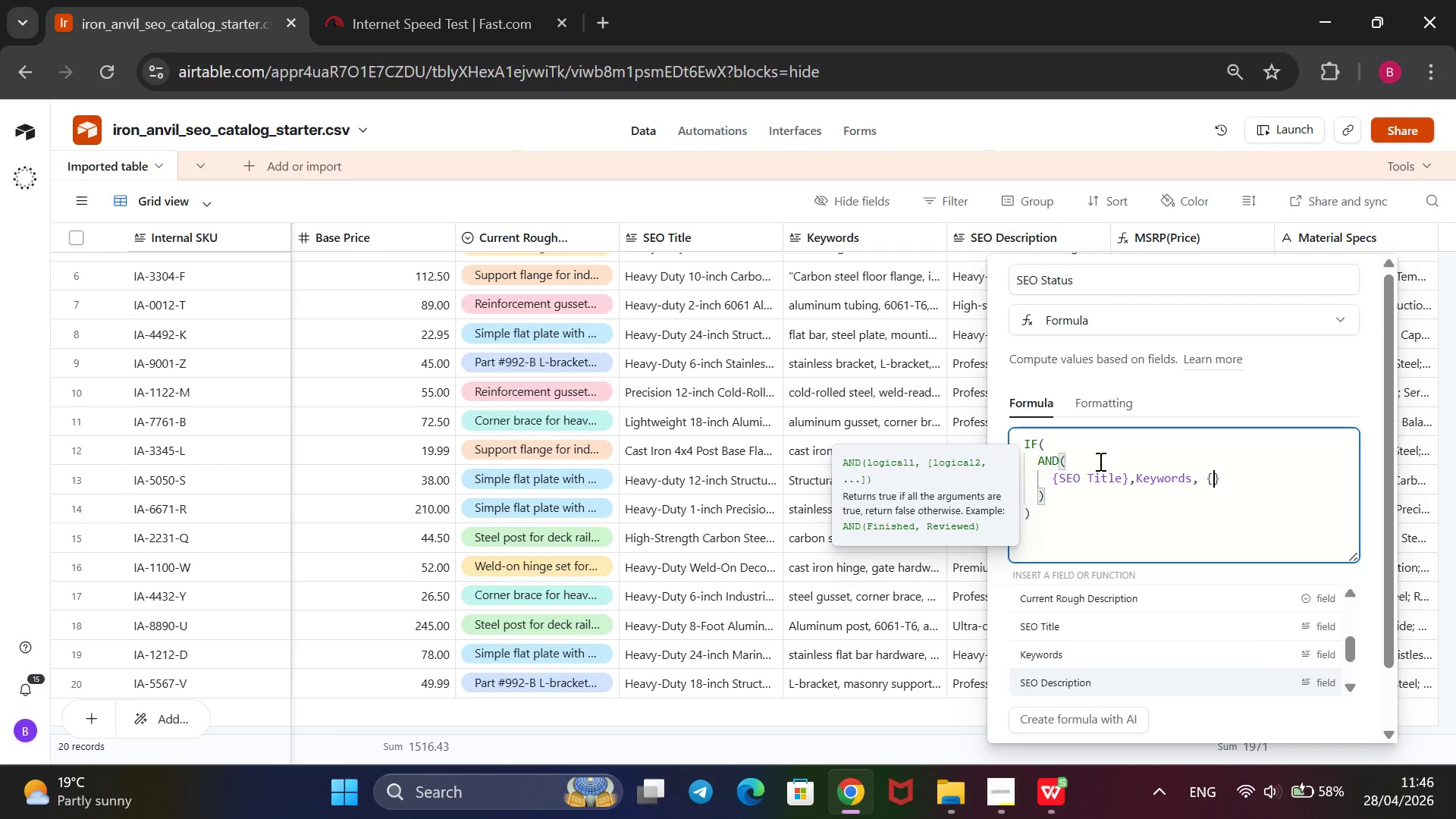 
key(Enter)
 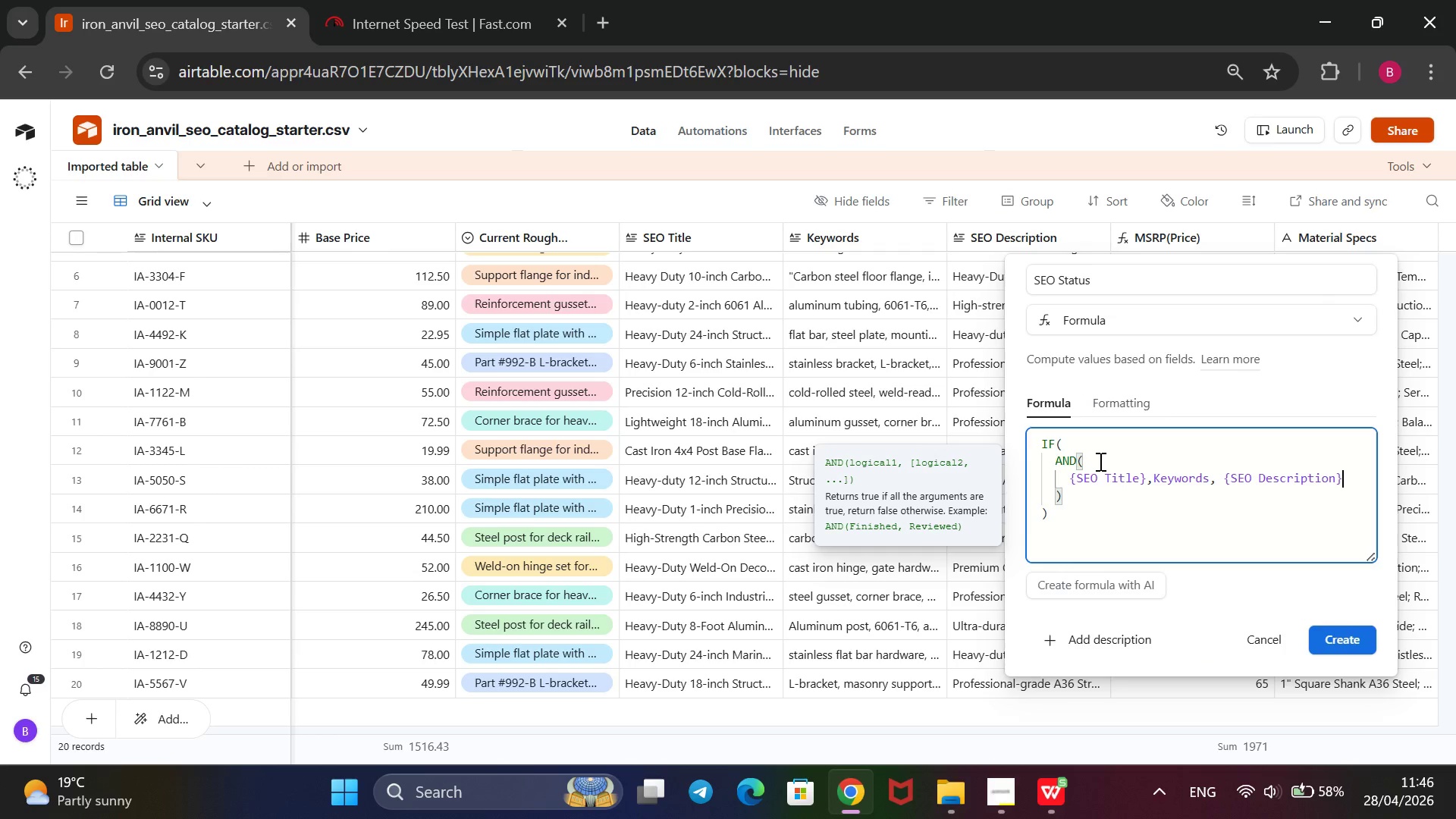 
wait(6.62)
 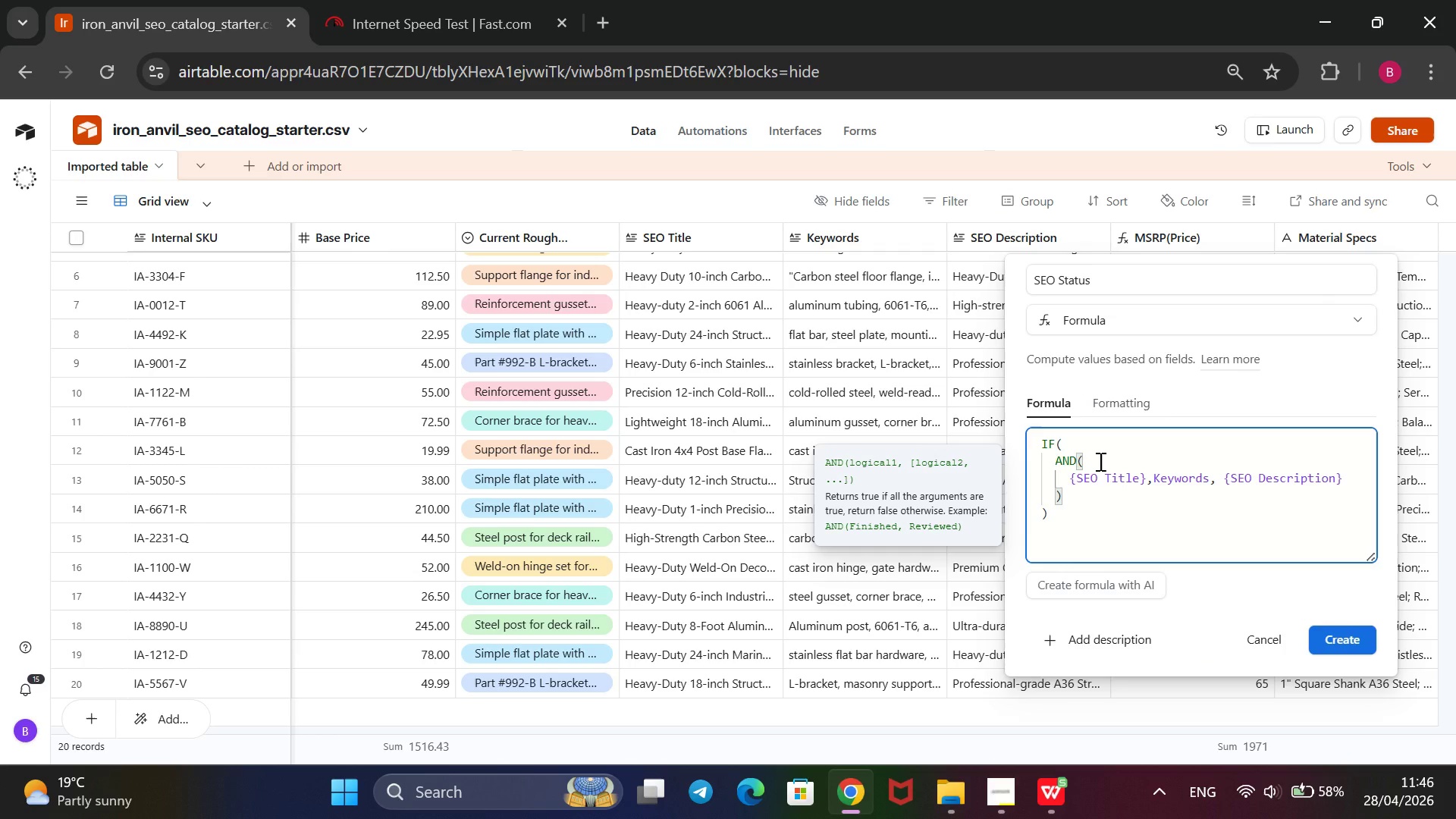 
key(Comma)
 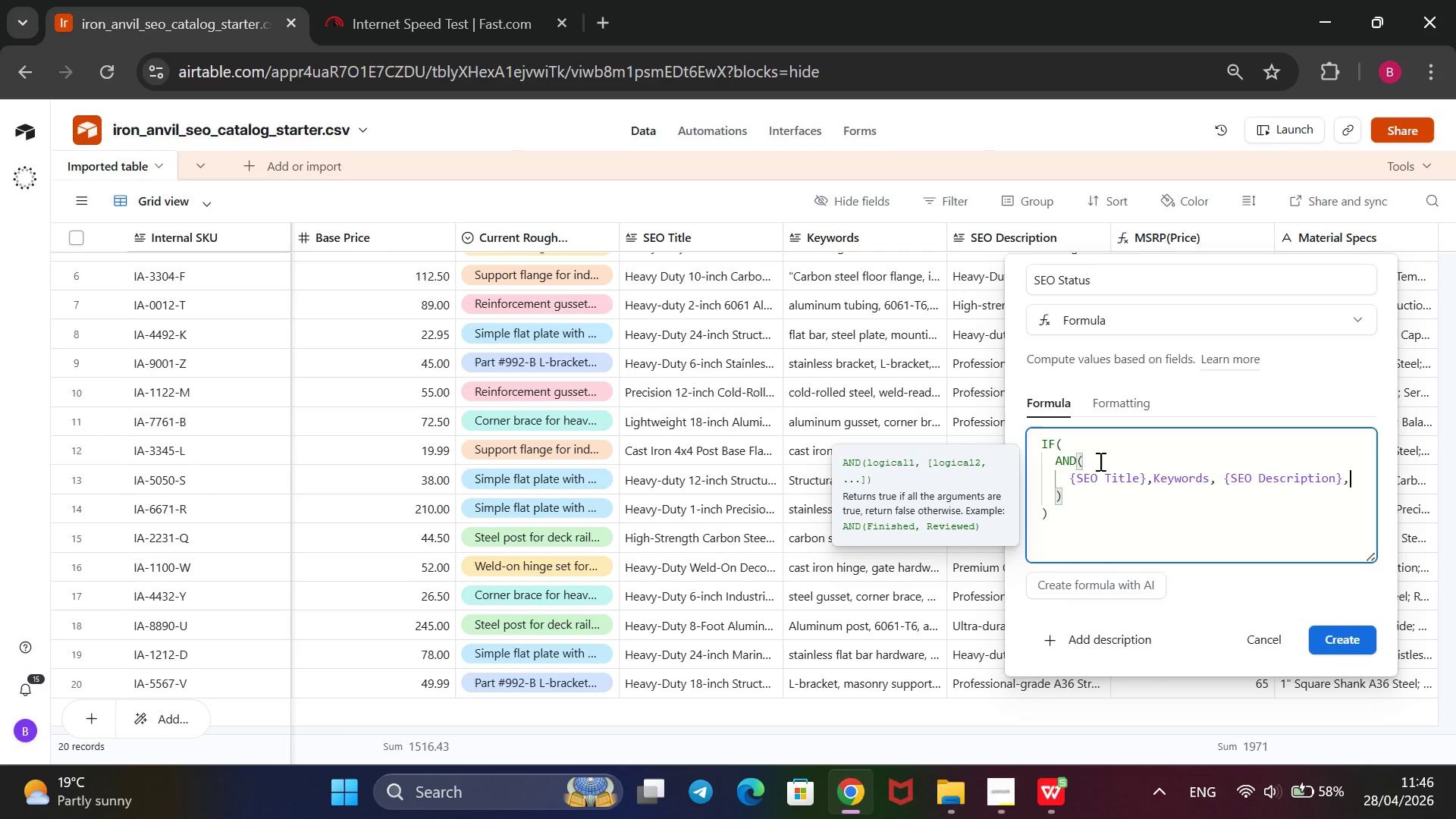 
key(Space)
 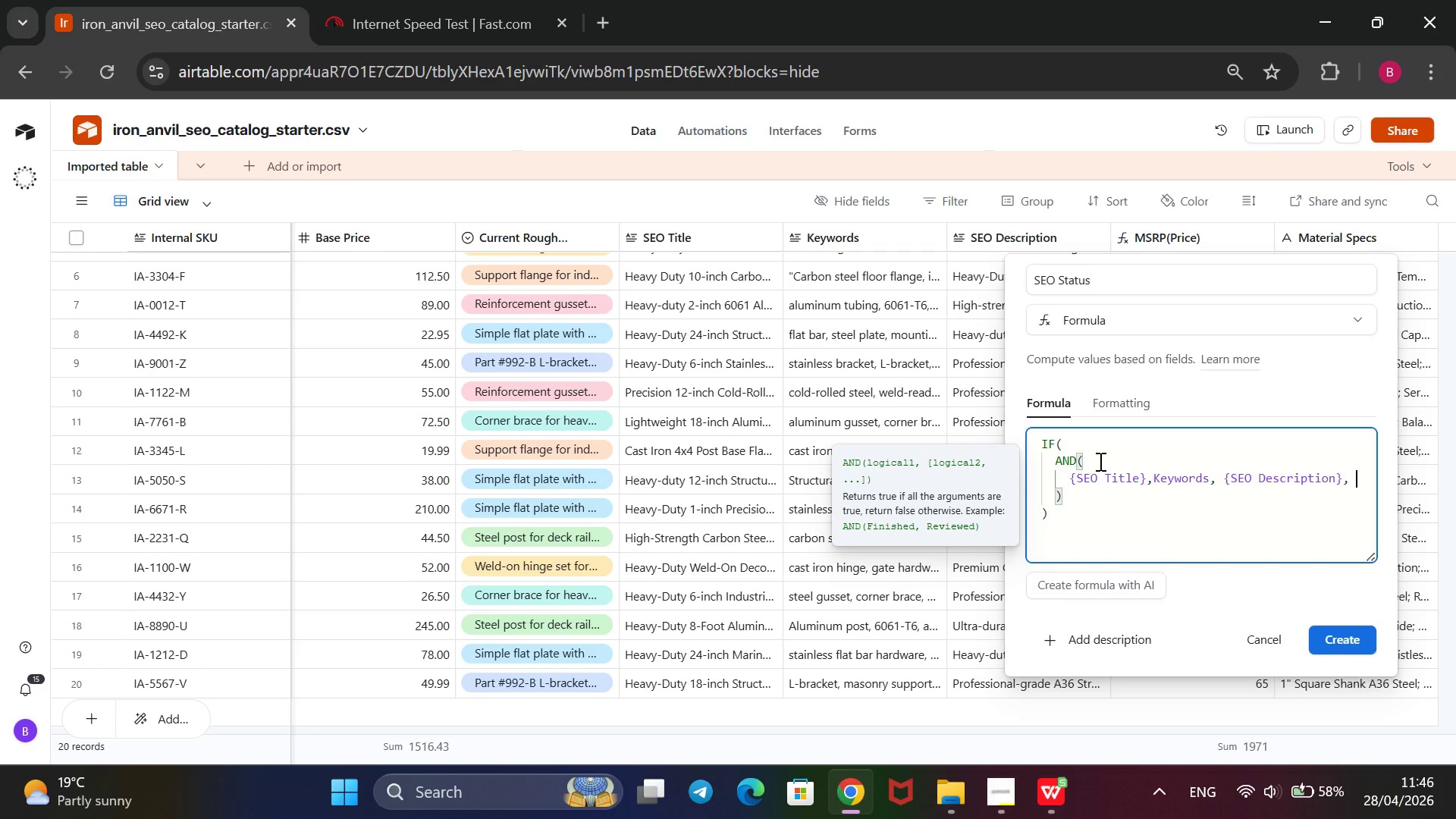 
type(LEN())
 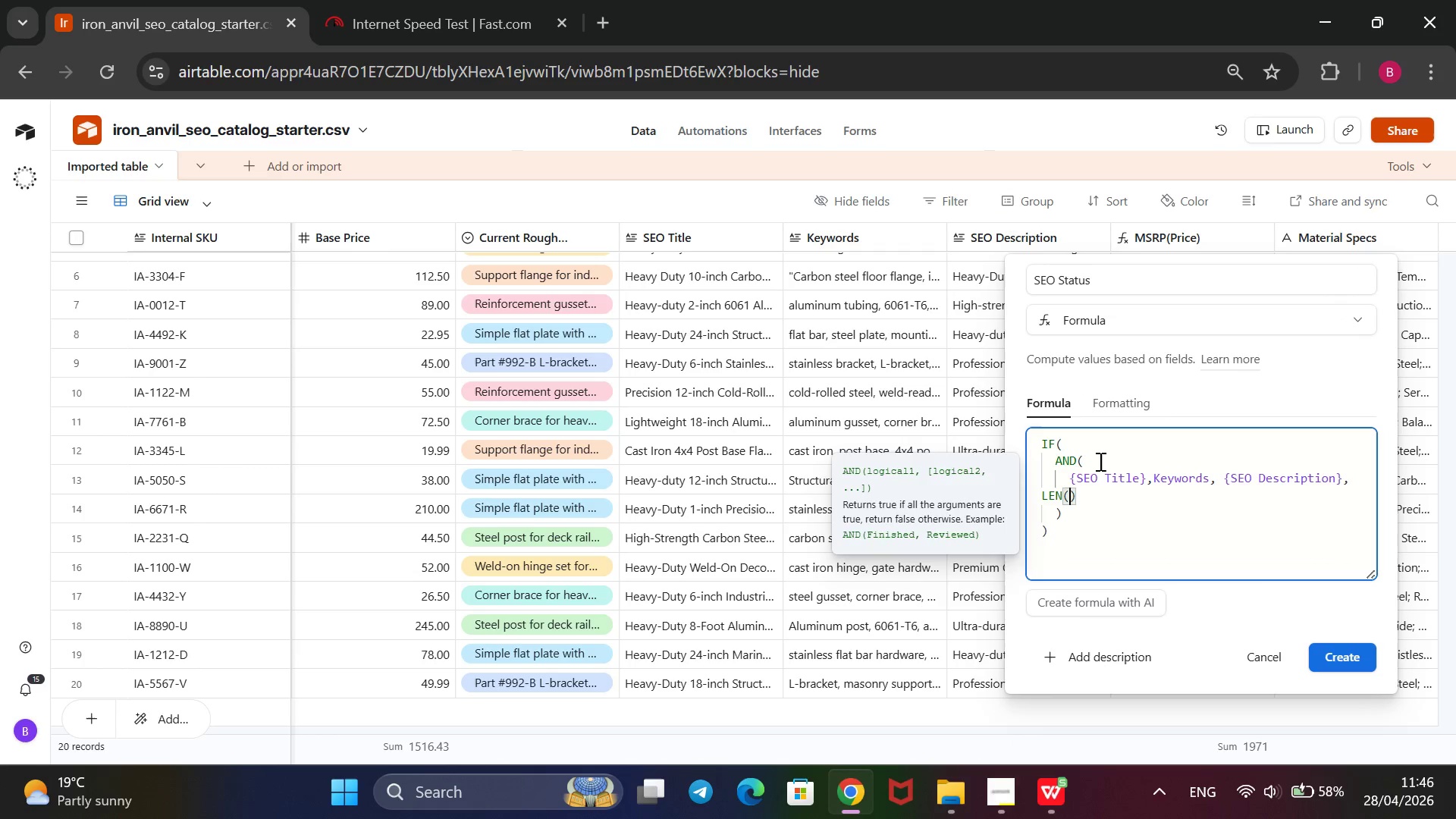 
 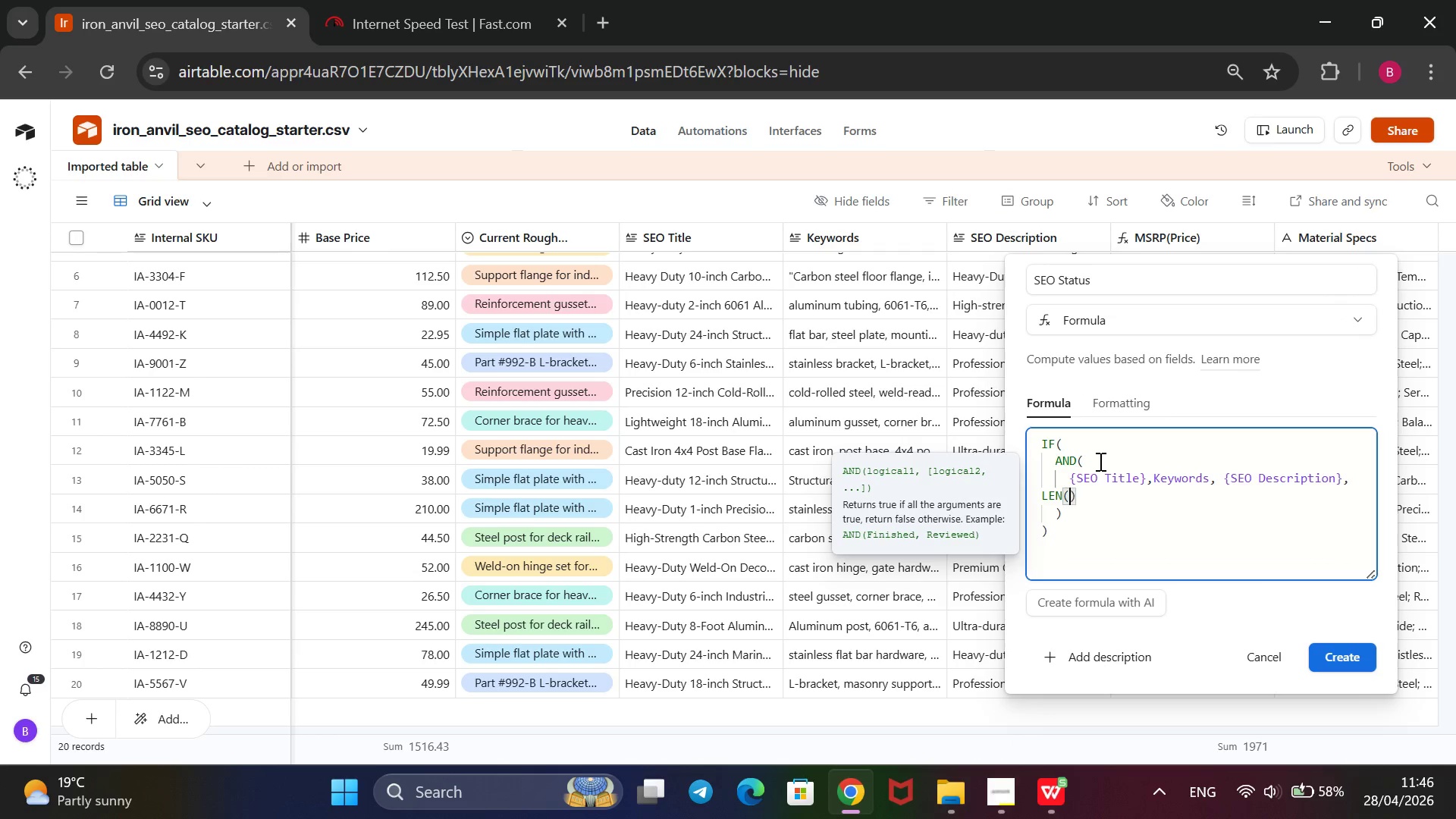 
key(ArrowLeft)
 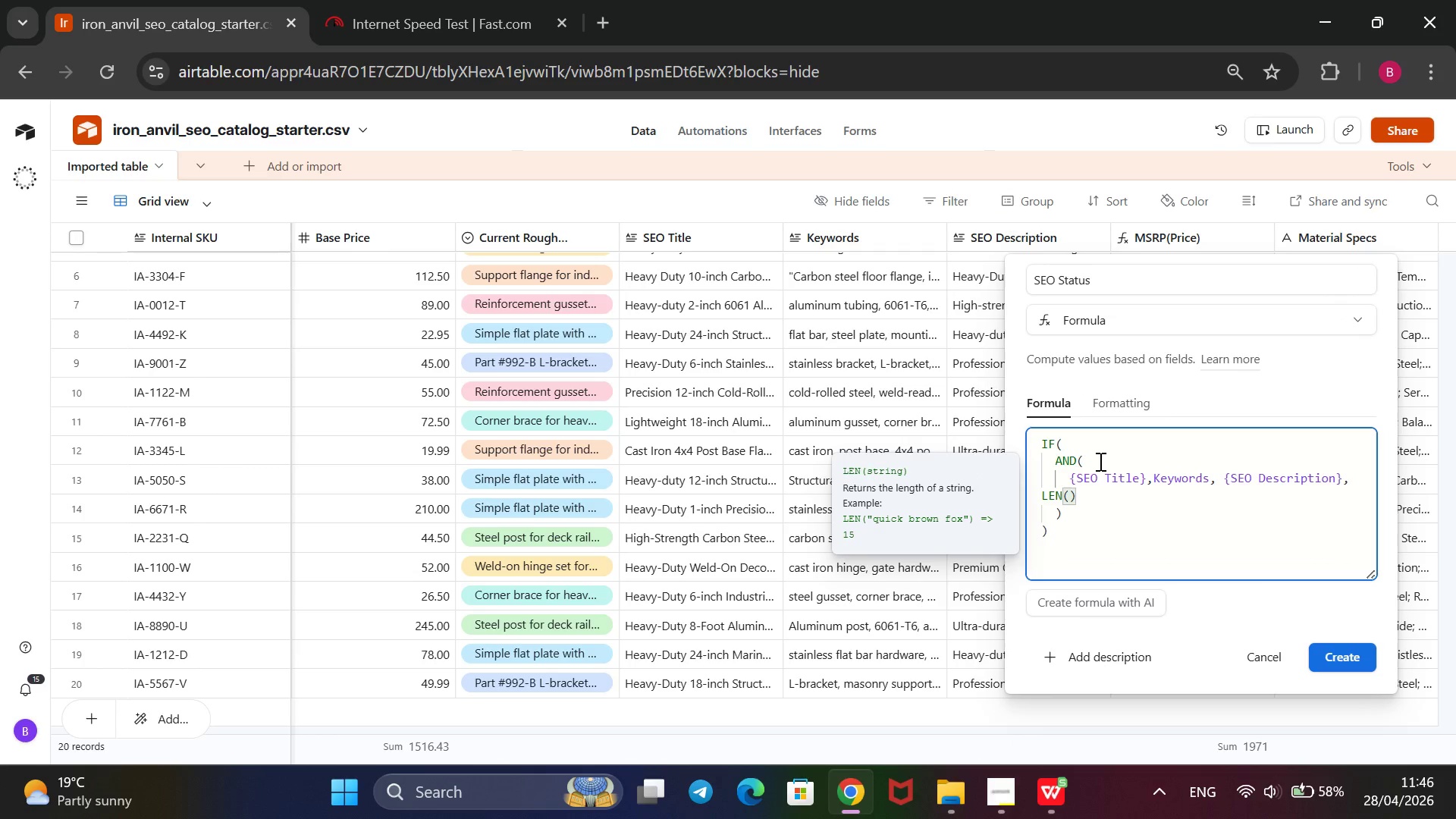 
key(Shift+BracketLeft)
 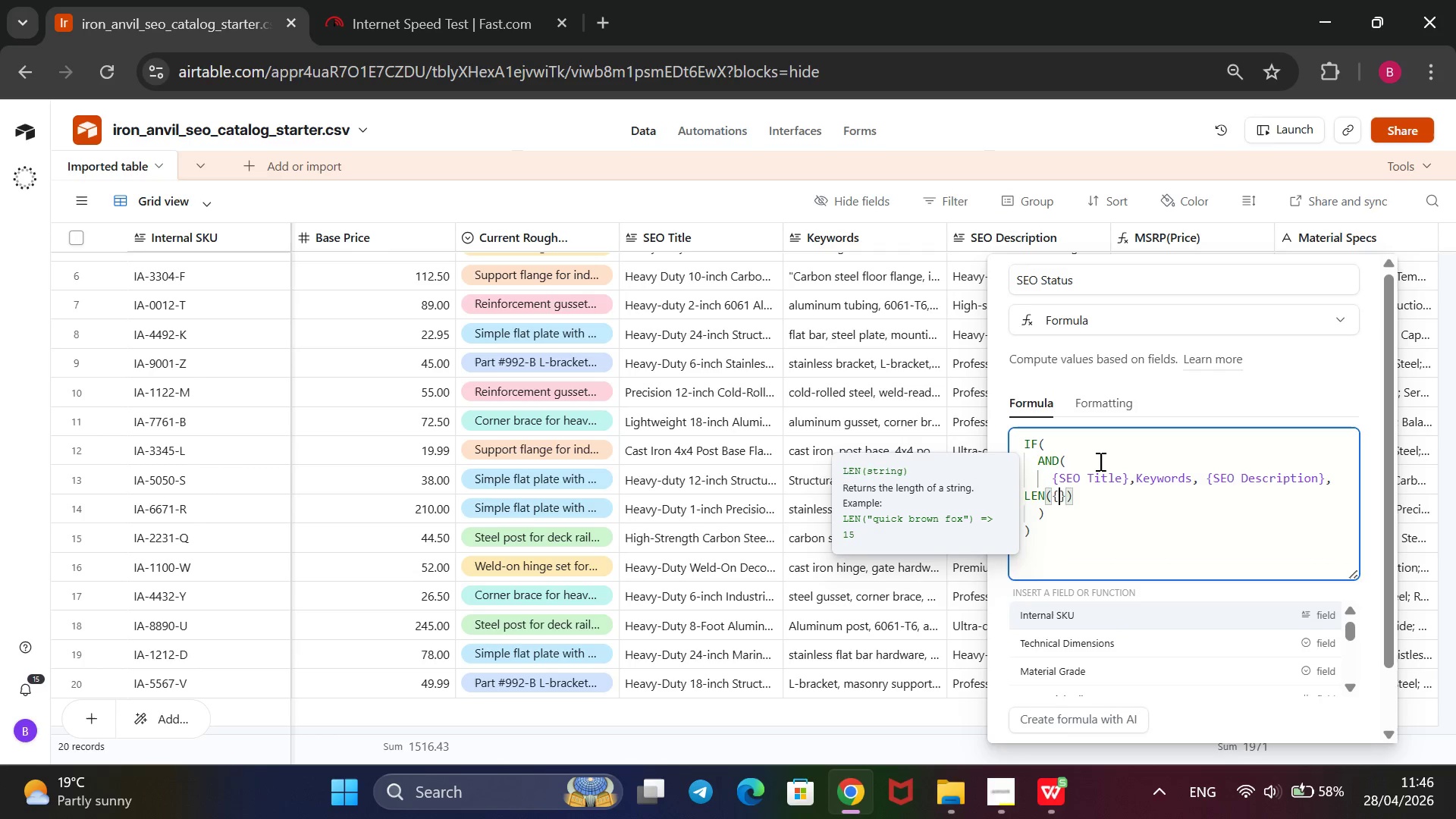 
key(ArrowDown)
 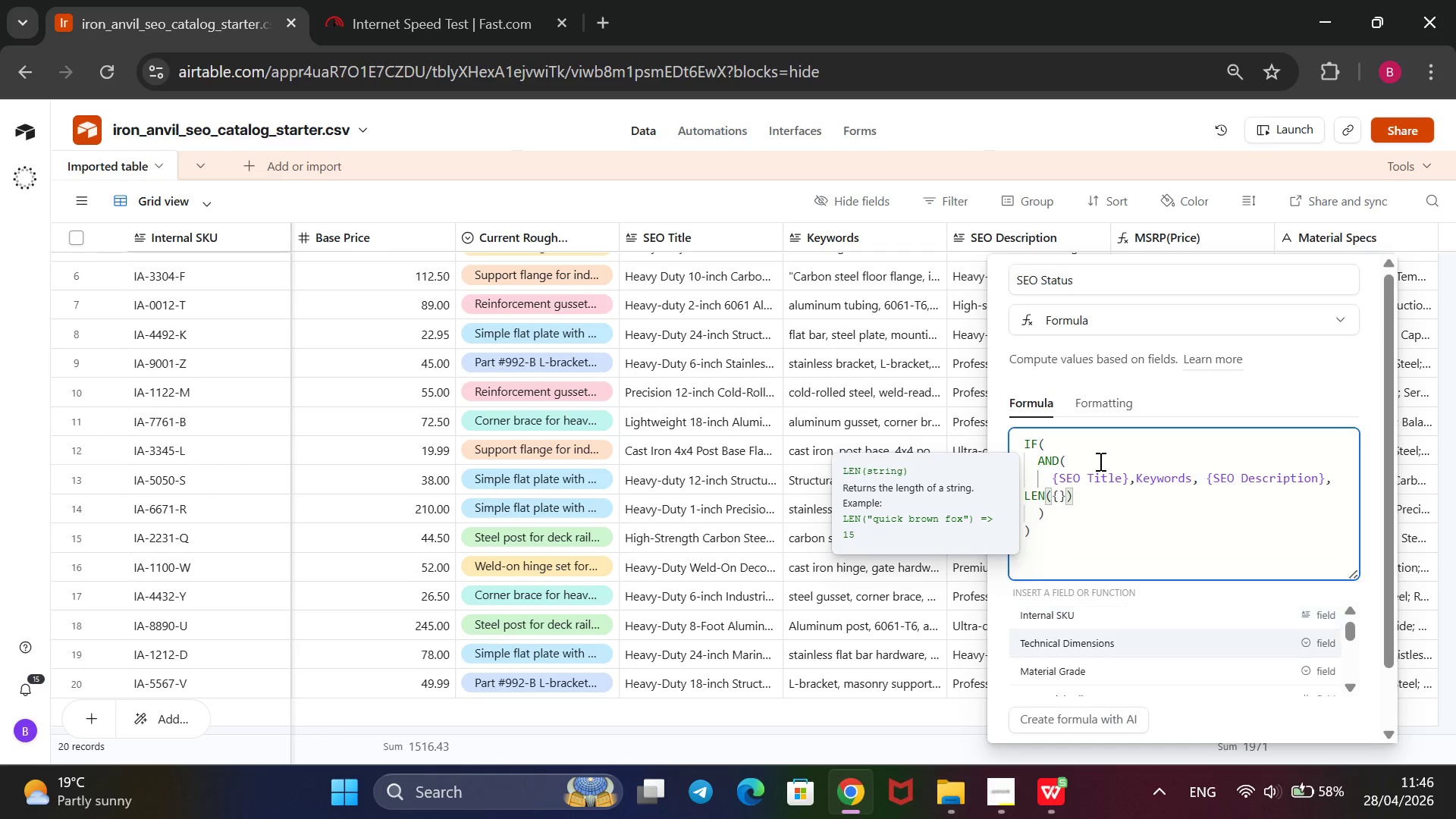 
key(ArrowDown)
 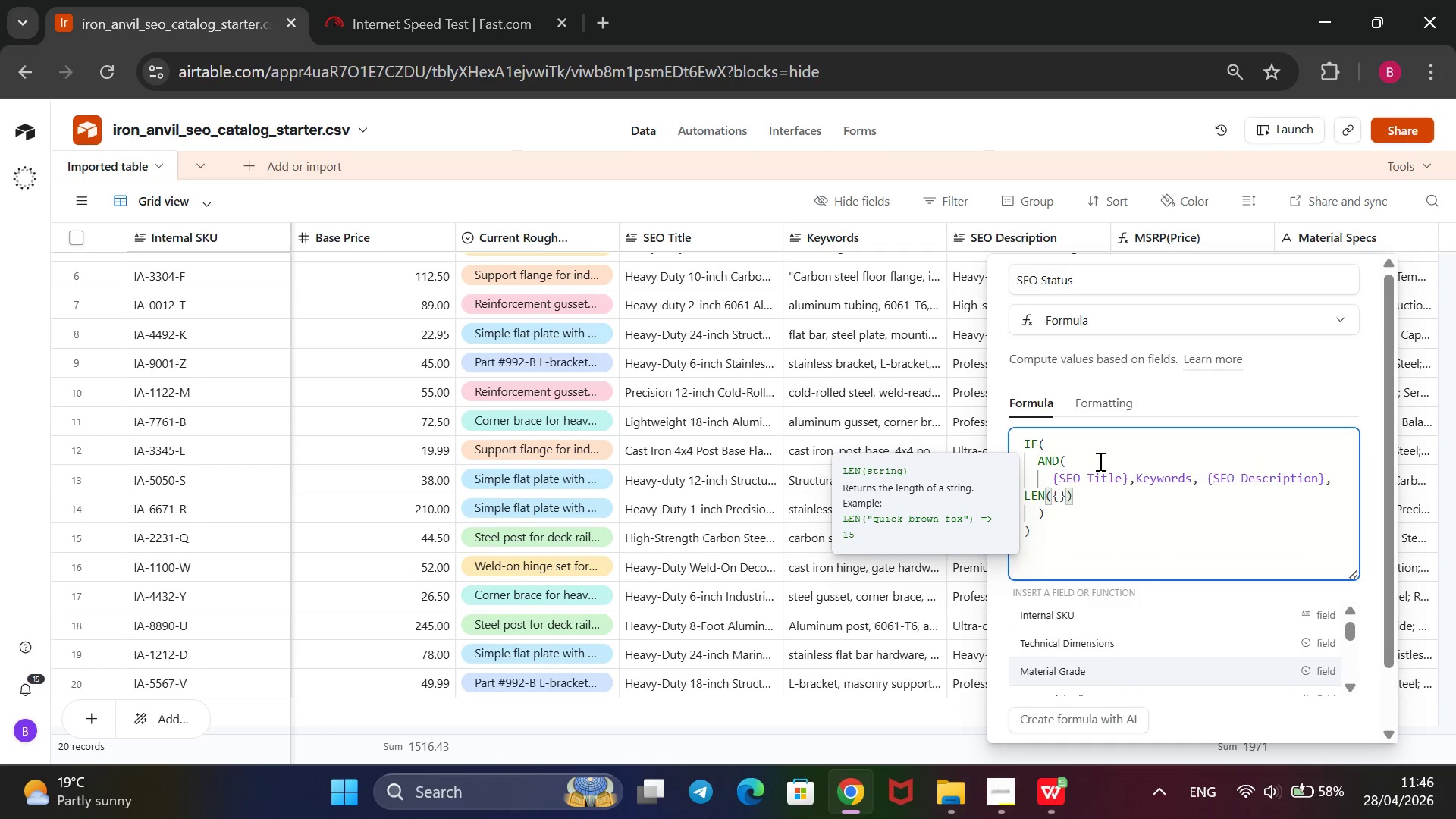 
key(ArrowDown)
 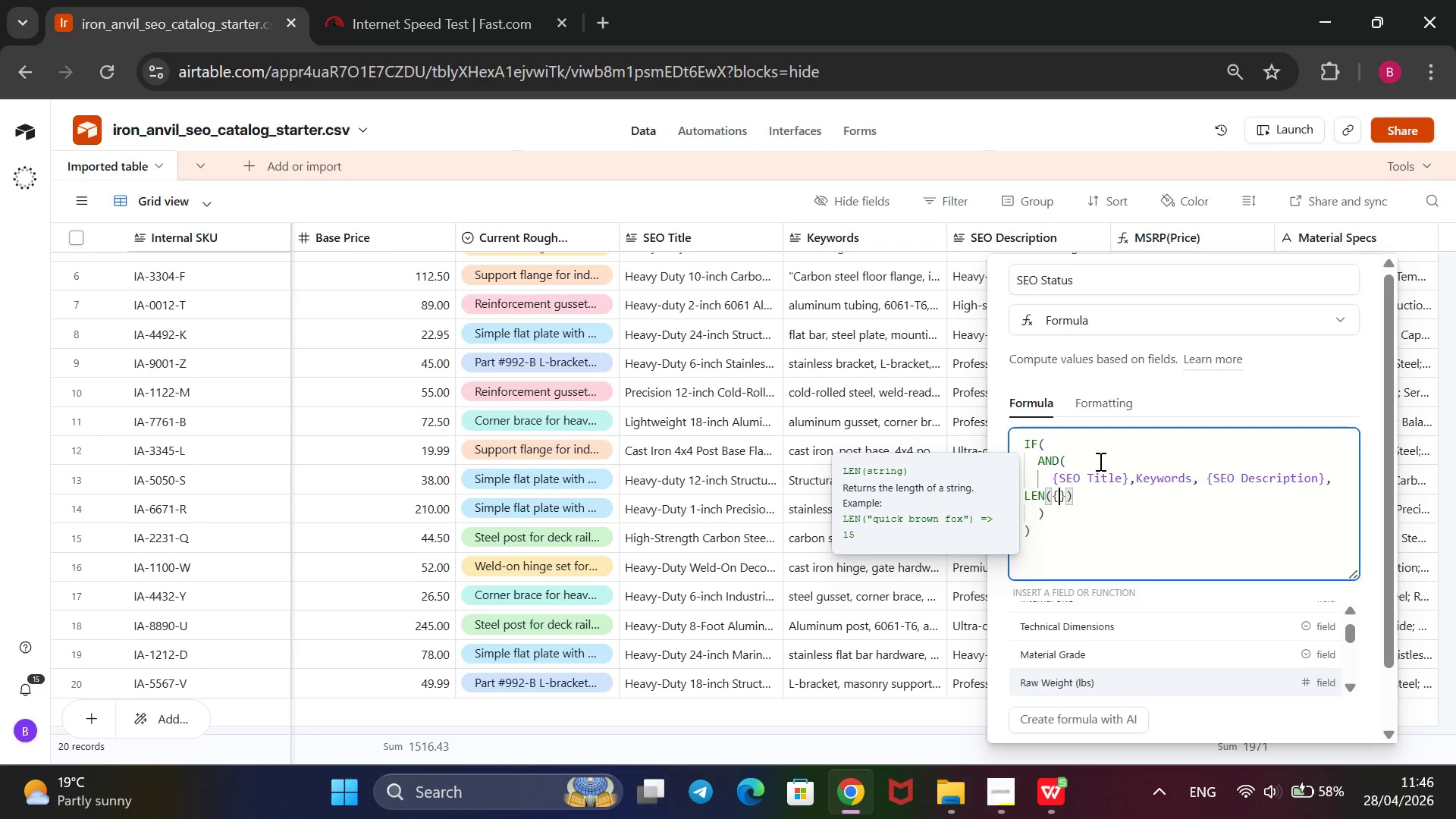 
key(ArrowDown)
 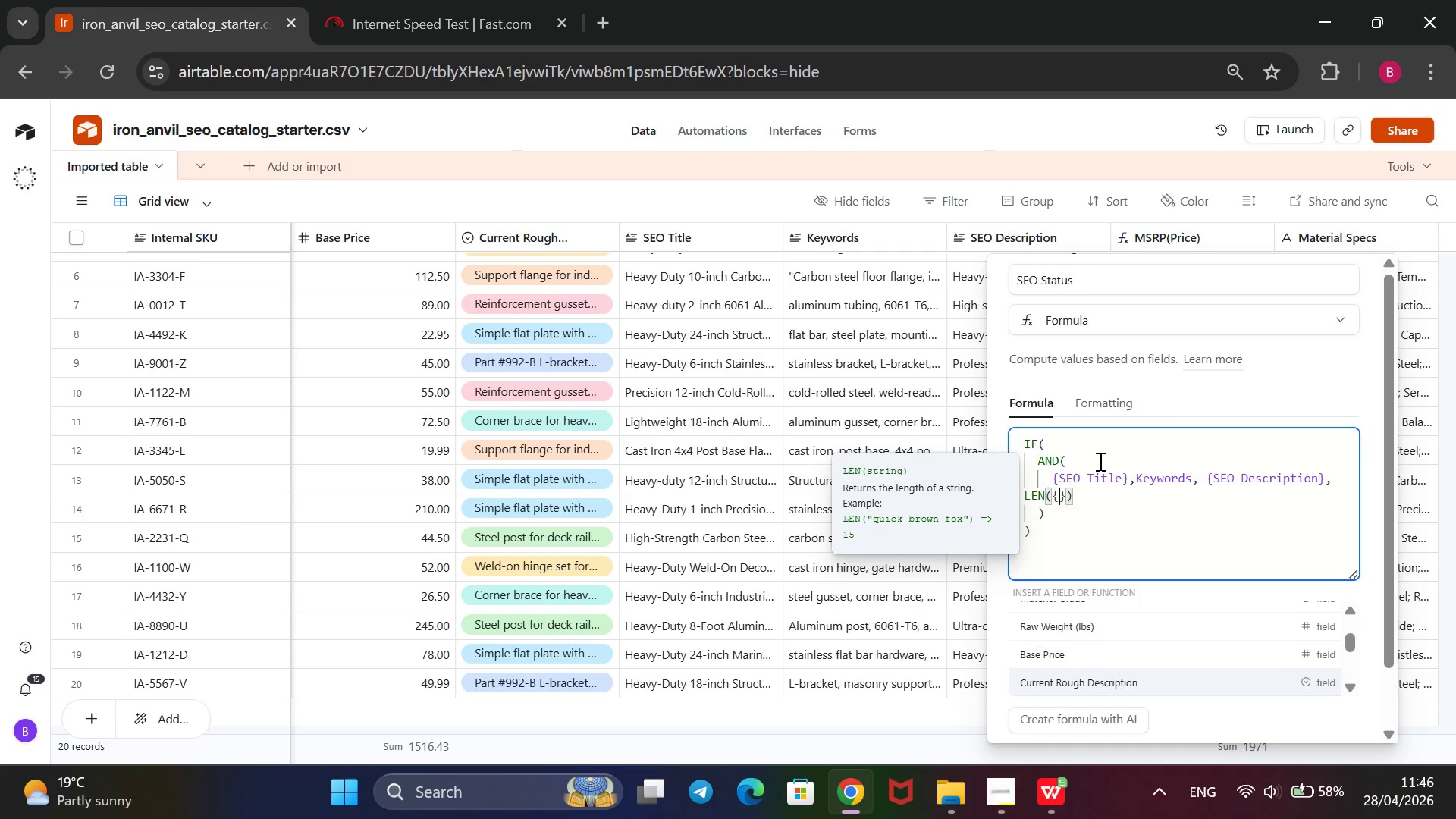 
key(ArrowDown)
 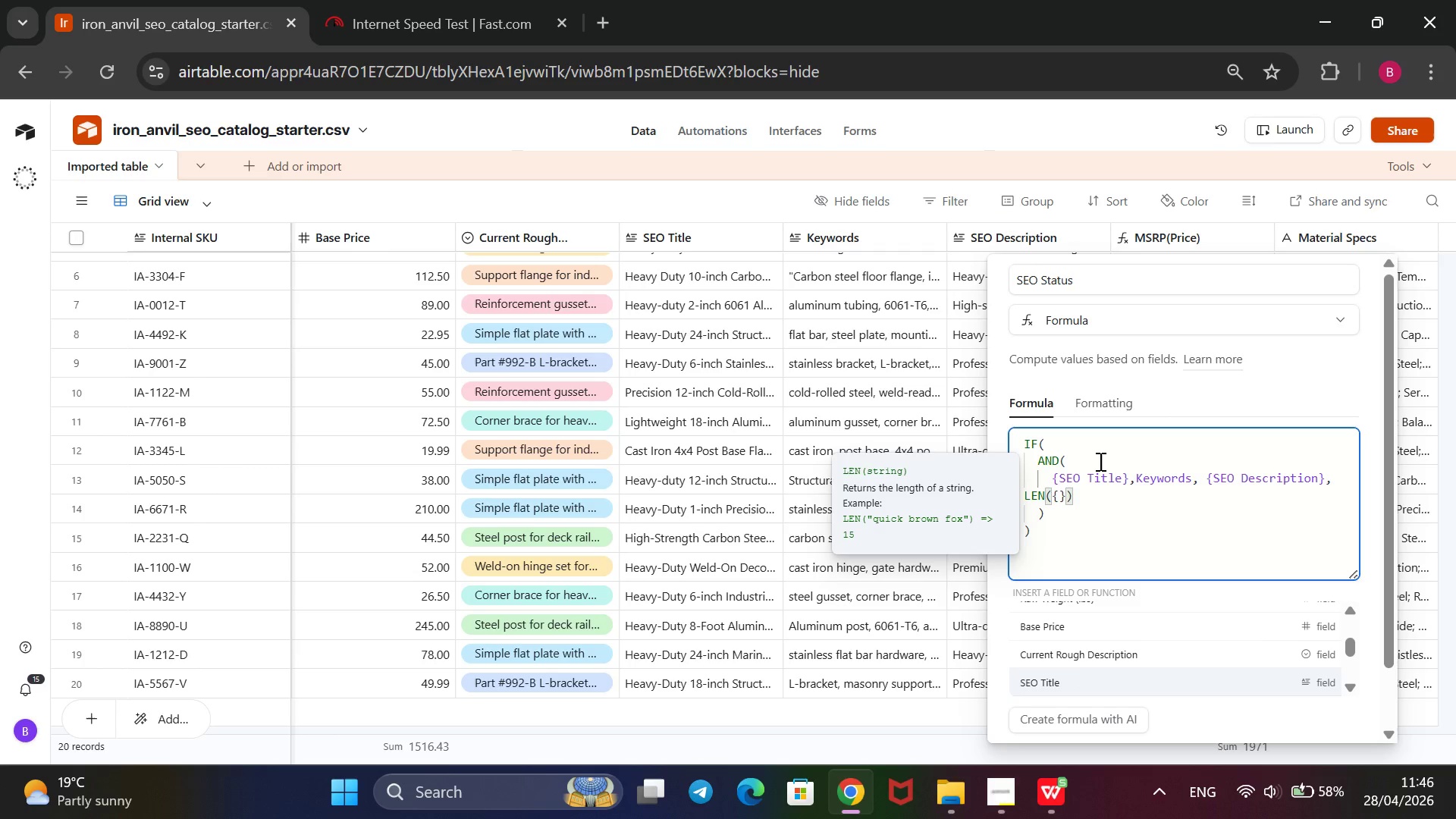 
key(ArrowDown)
 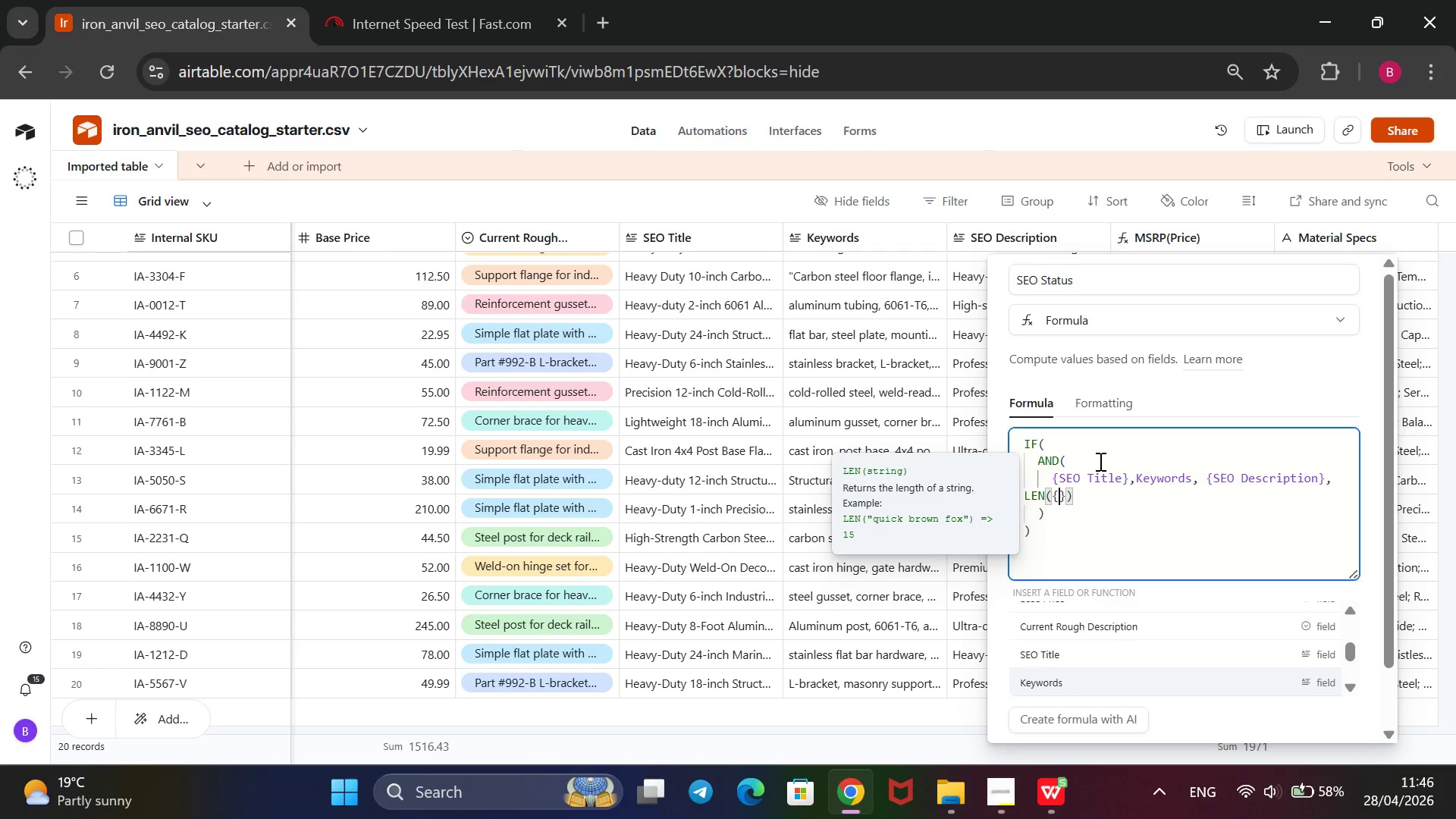 
key(ArrowDown)
 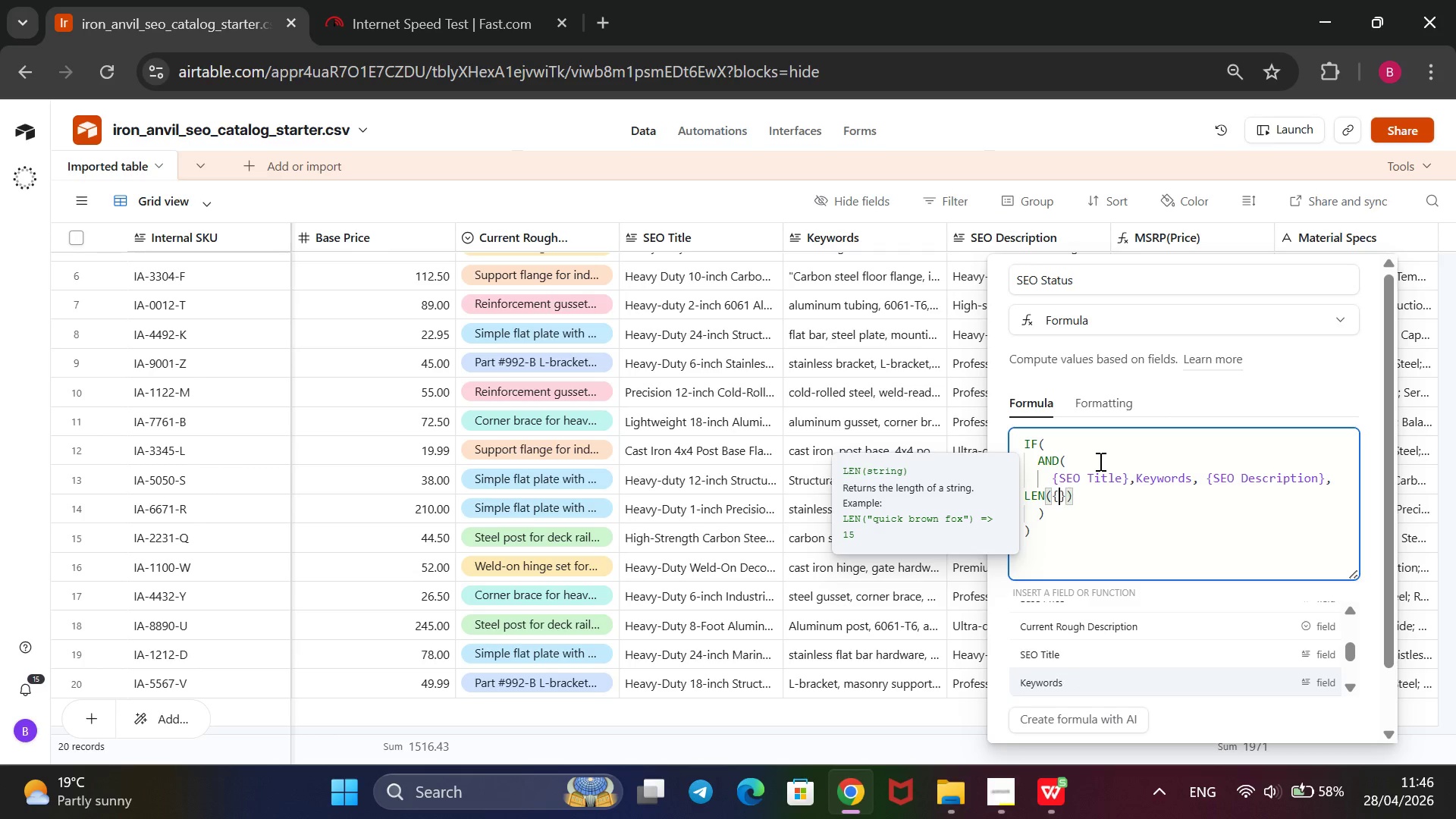 
key(ArrowDown)
 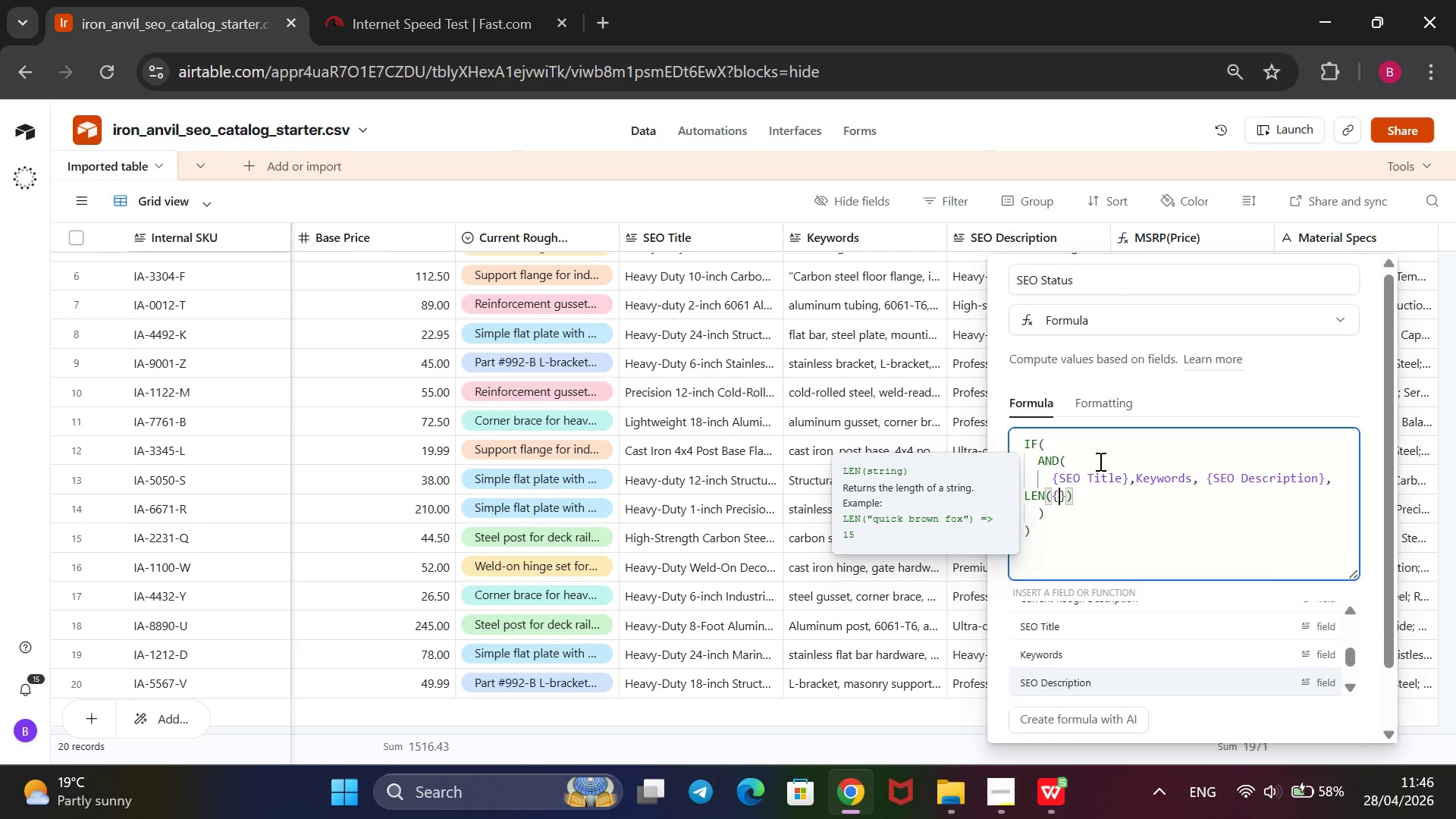 
key(Enter)
 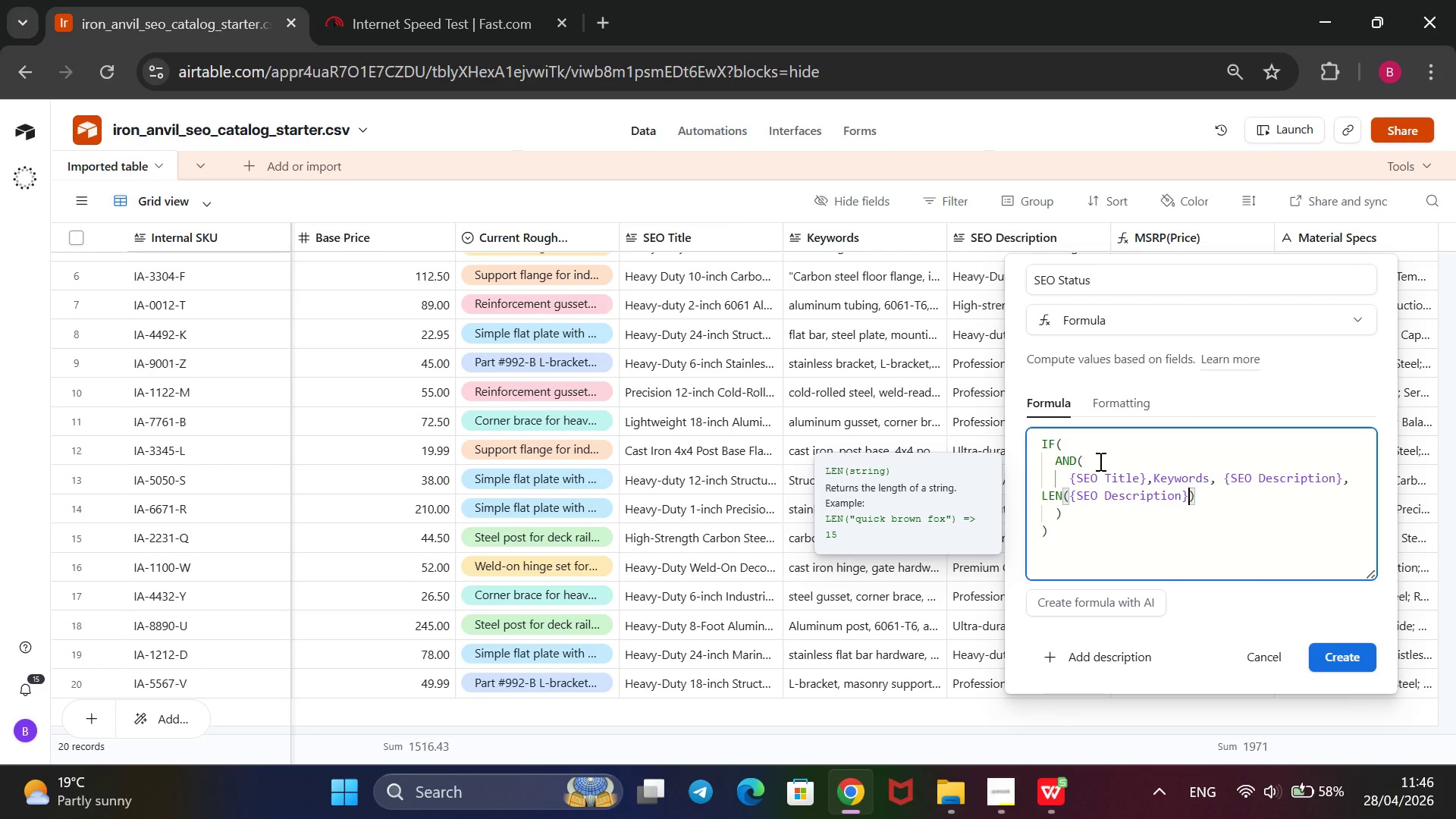 
key(ArrowRight)
 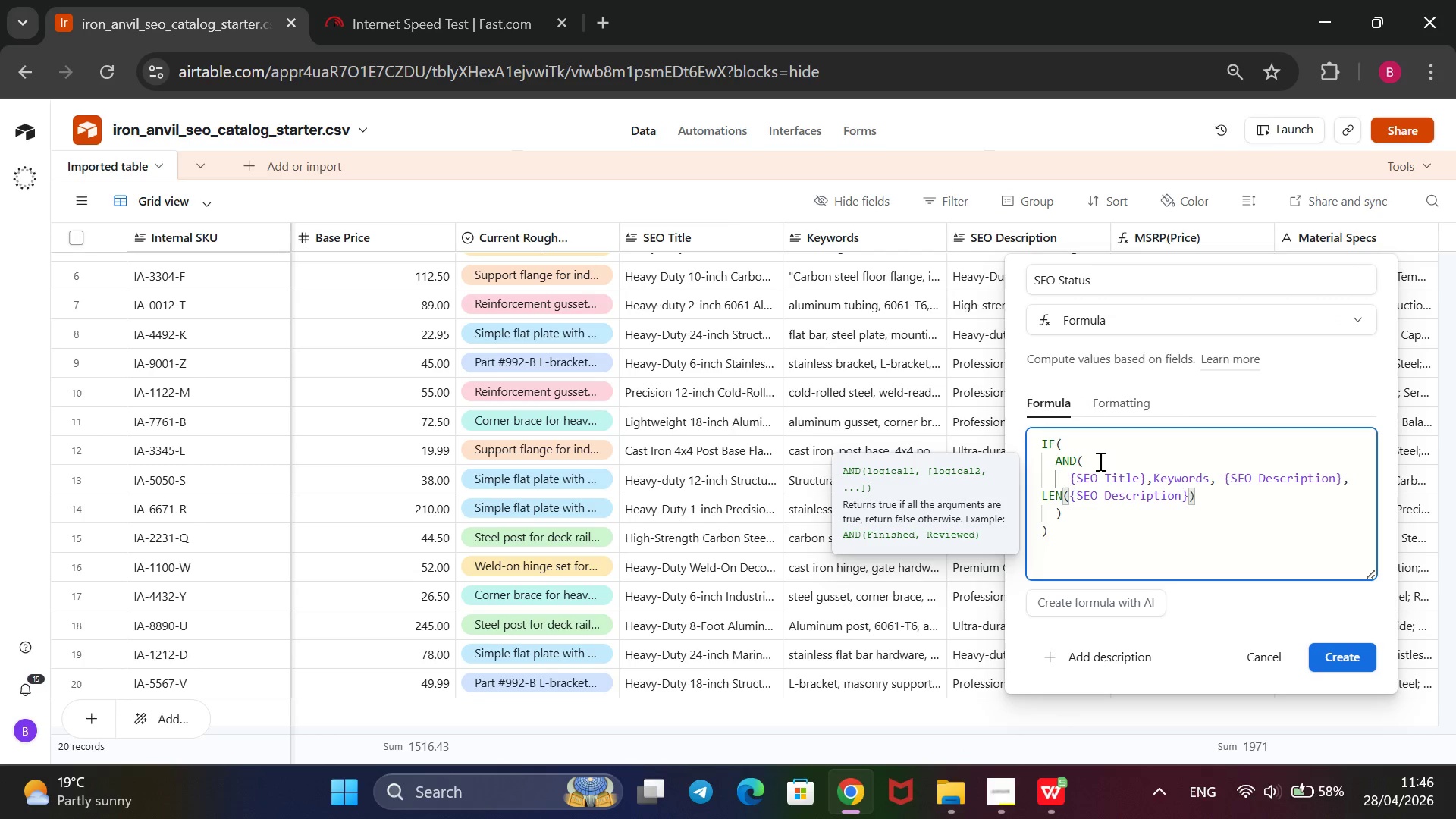 
key(ArrowLeft)
 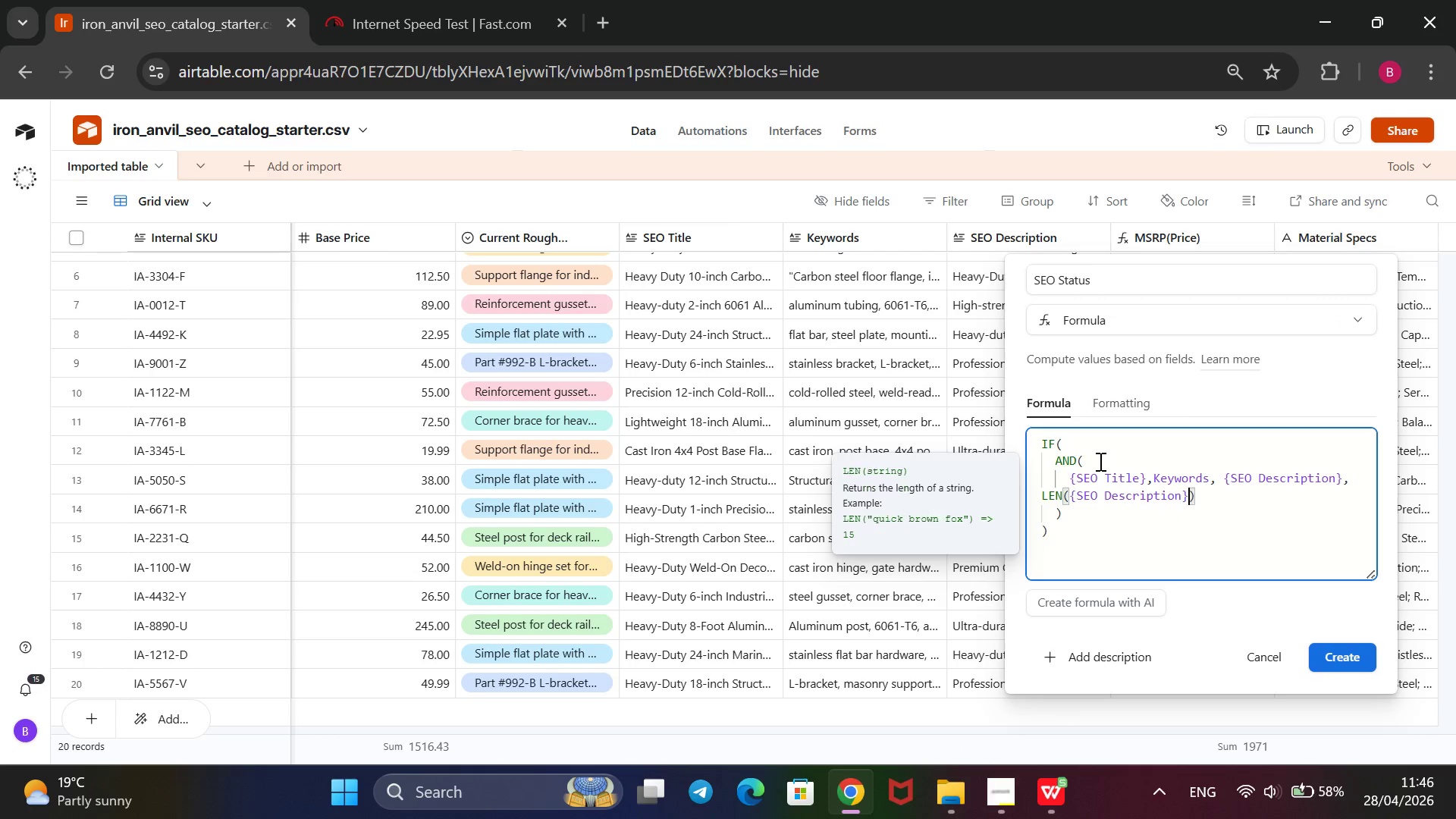 
type( < = 160)
 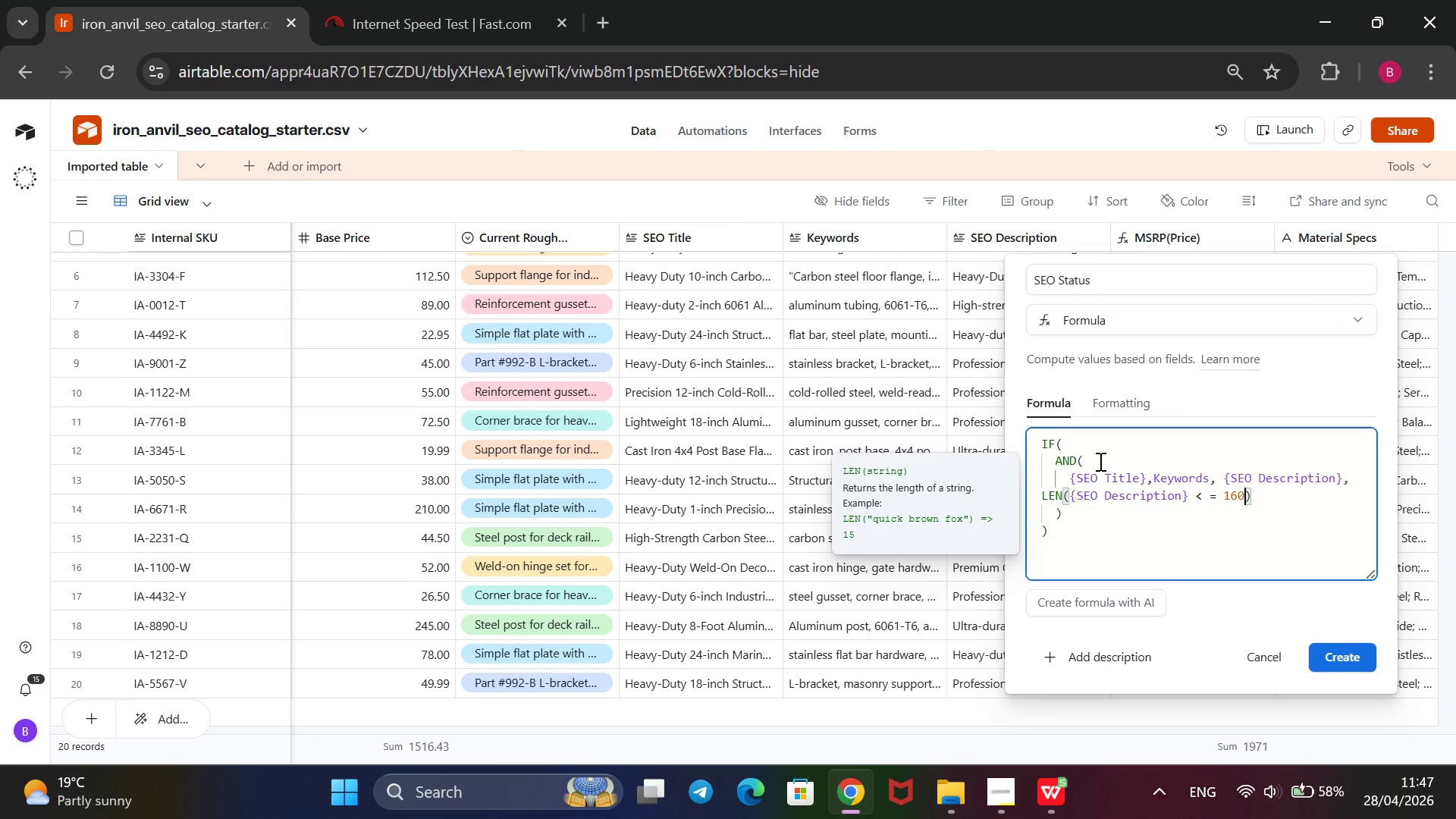 
key(ArrowRight)
 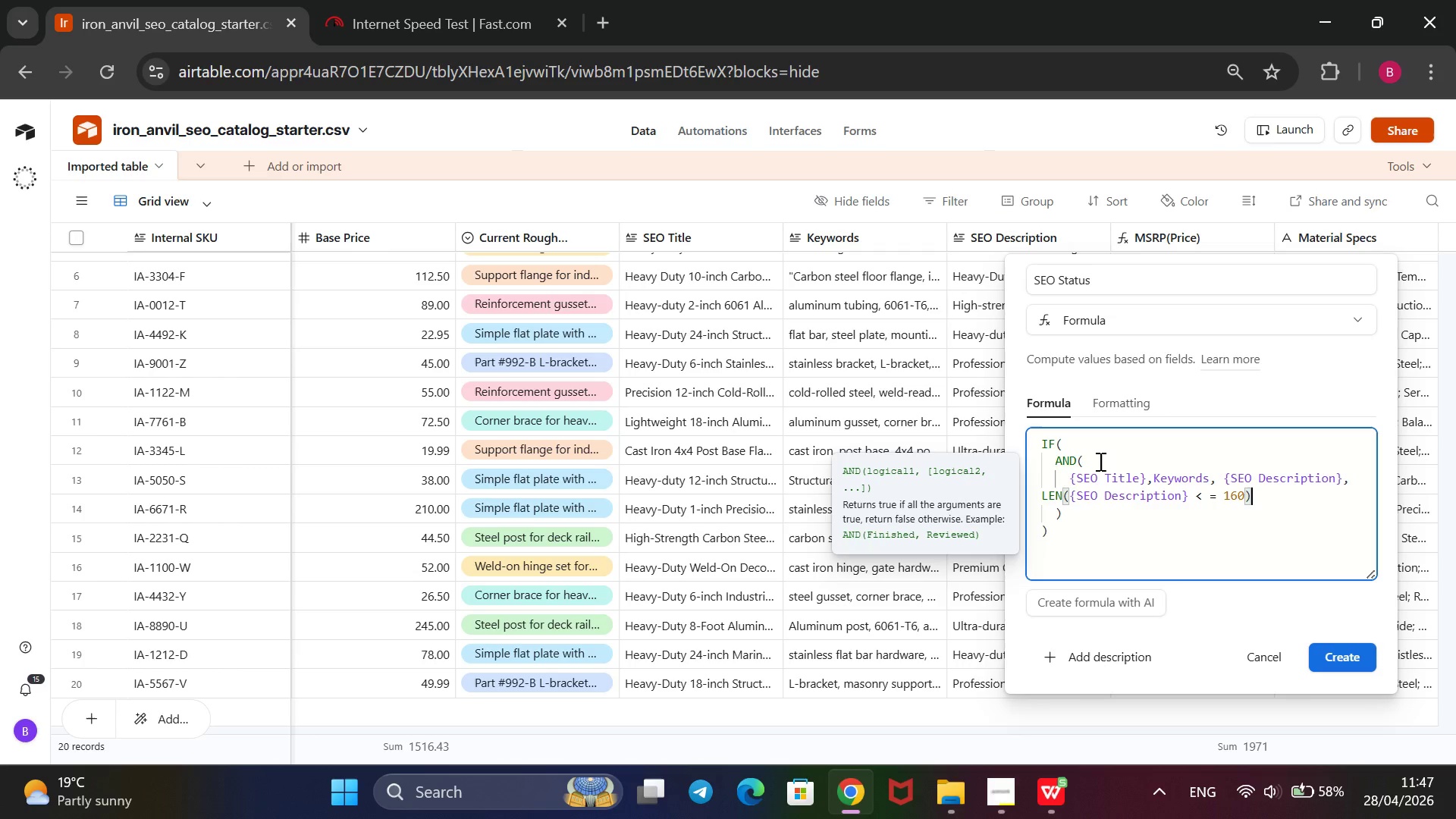 
key(Comma)
 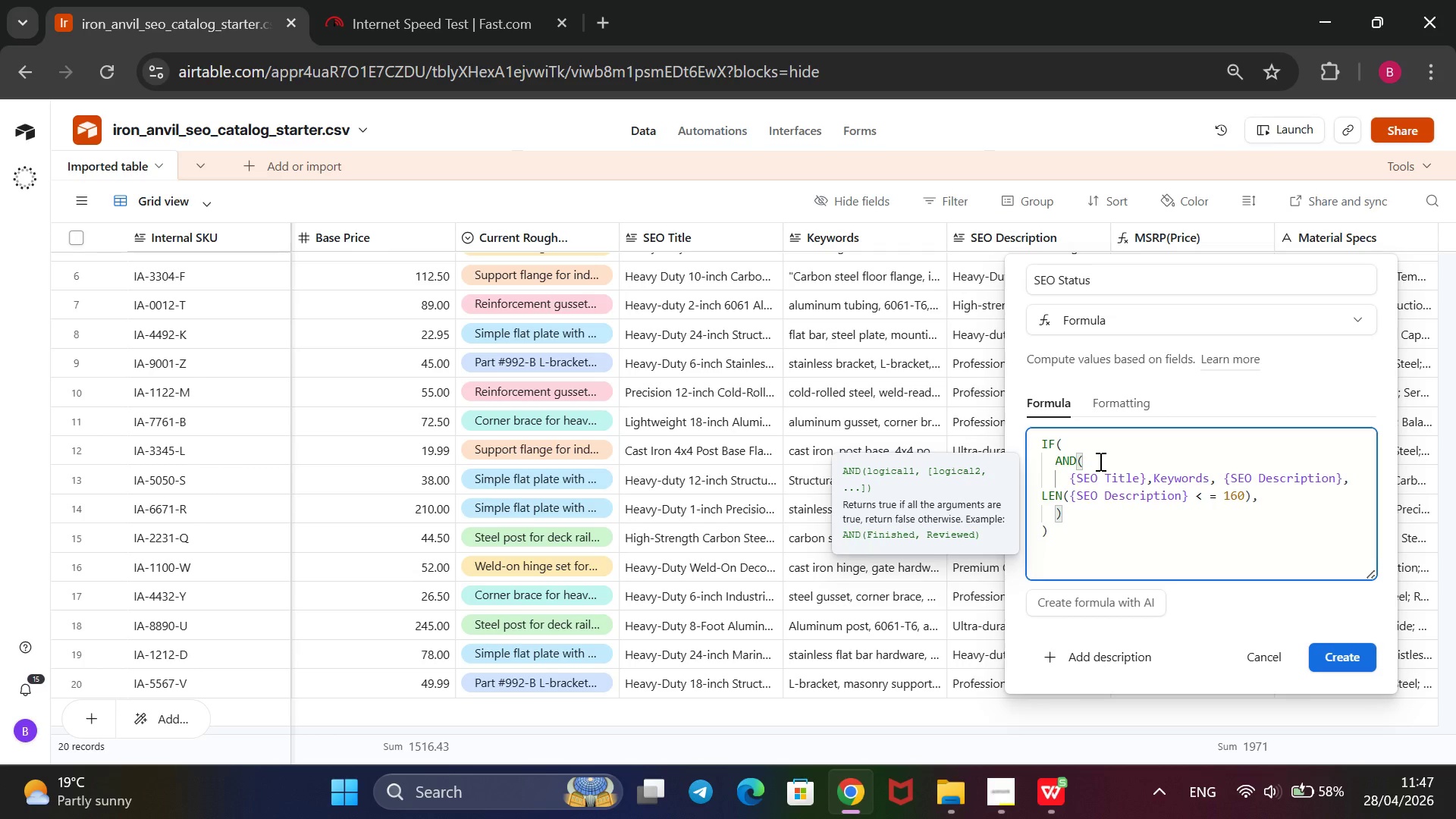 
key(Enter)
 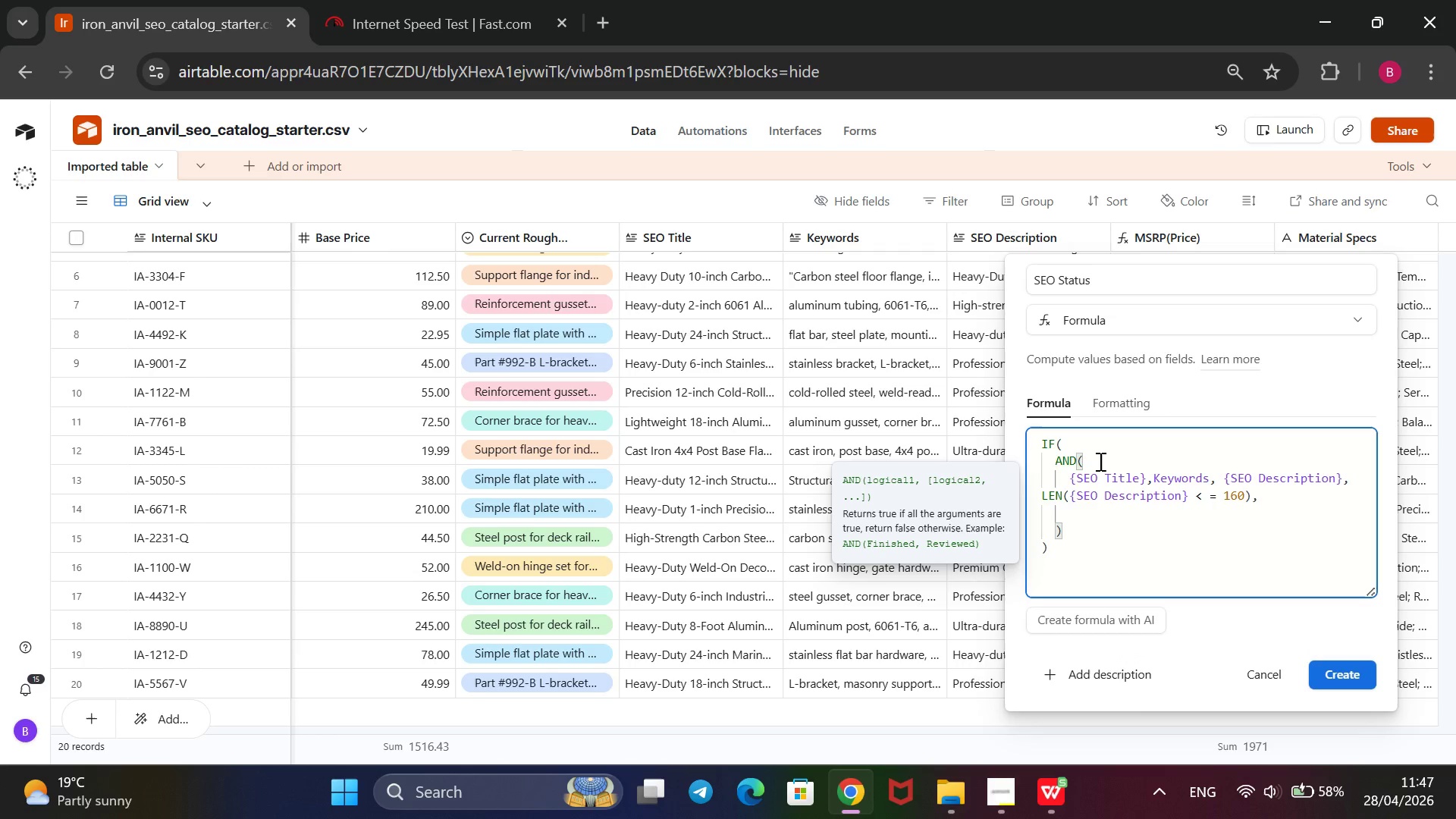 
wait(9.78)
 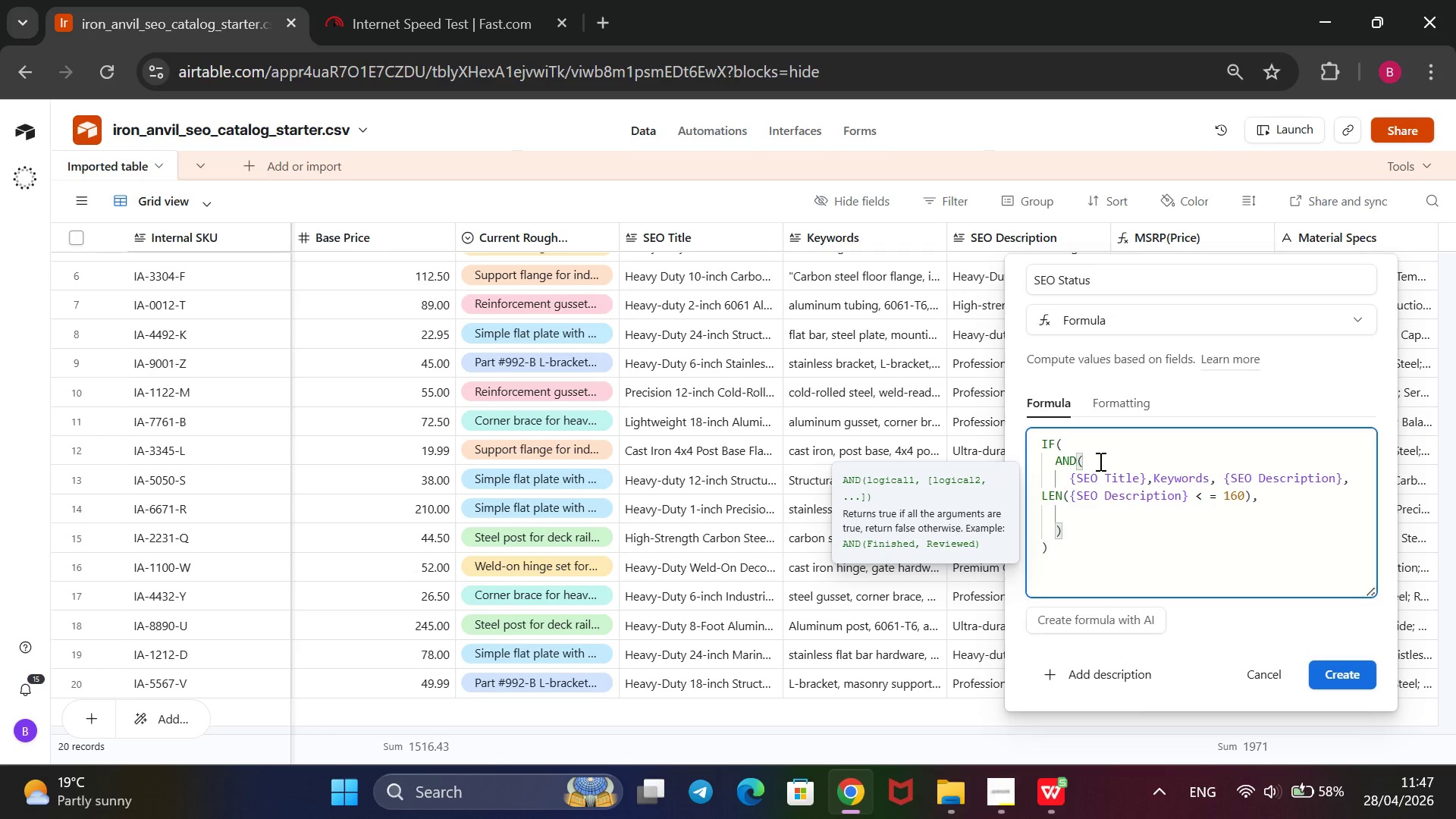 
type(@Ready)
 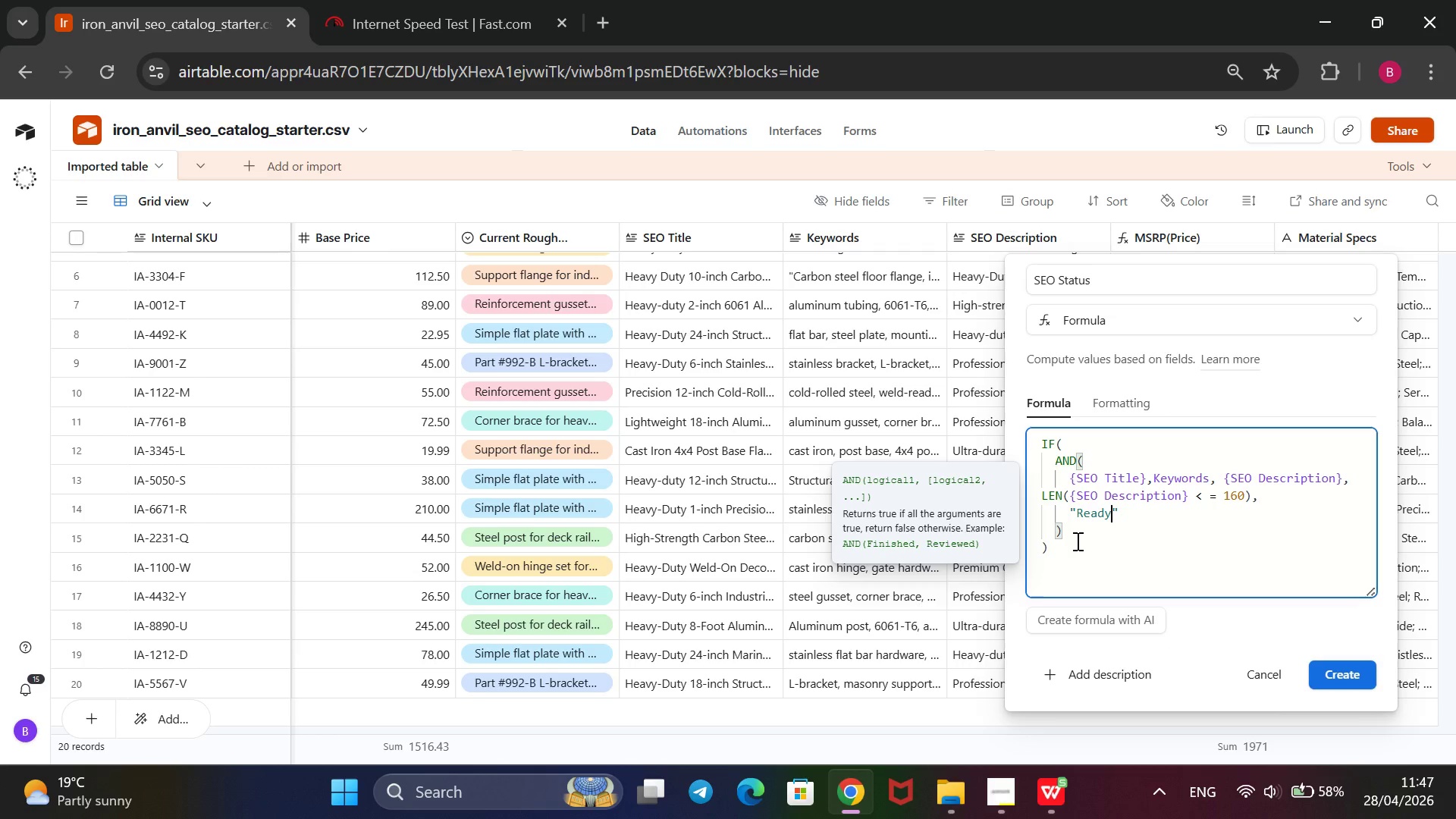 
key(ArrowRight)
 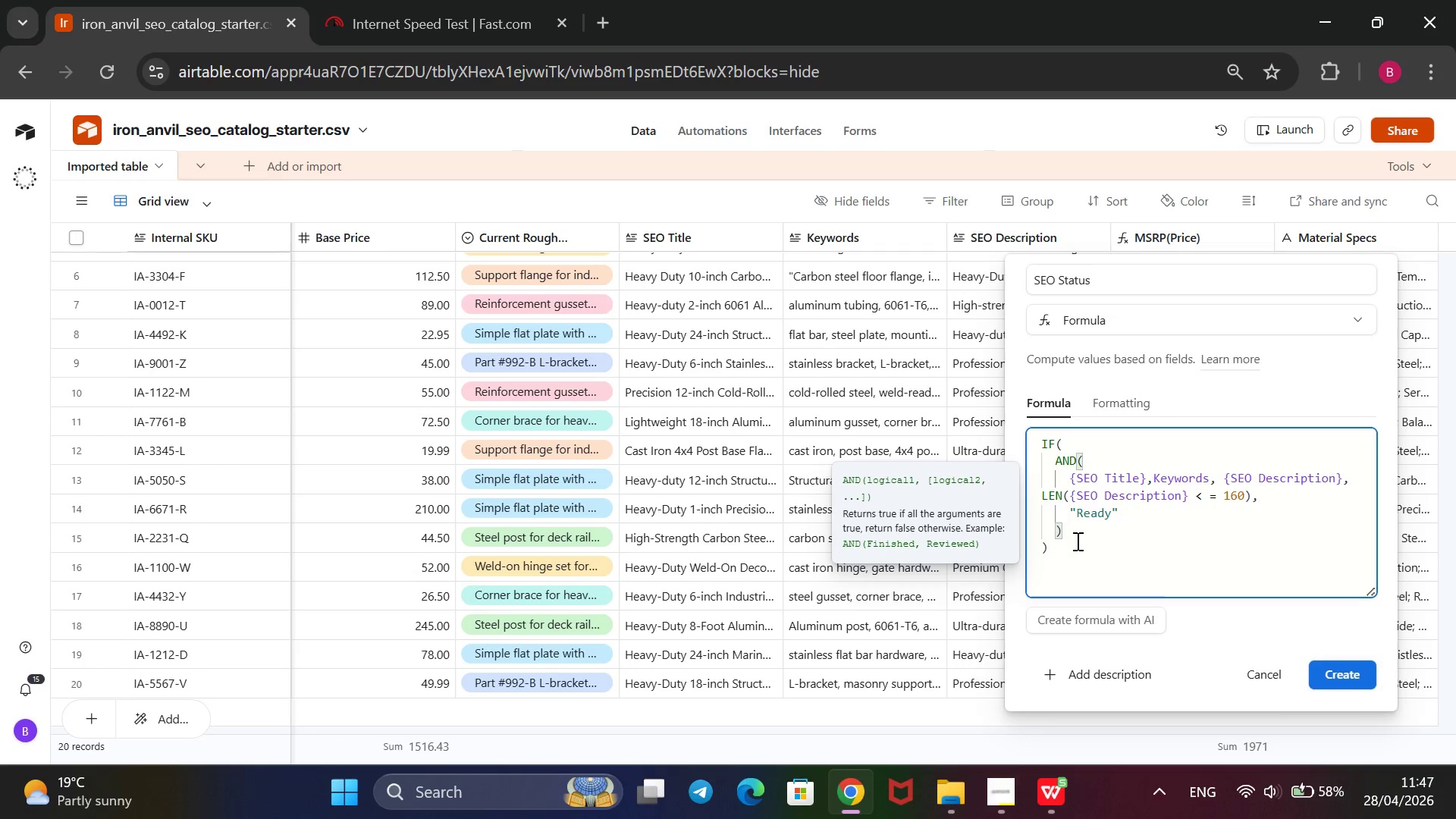 
key(Comma)
 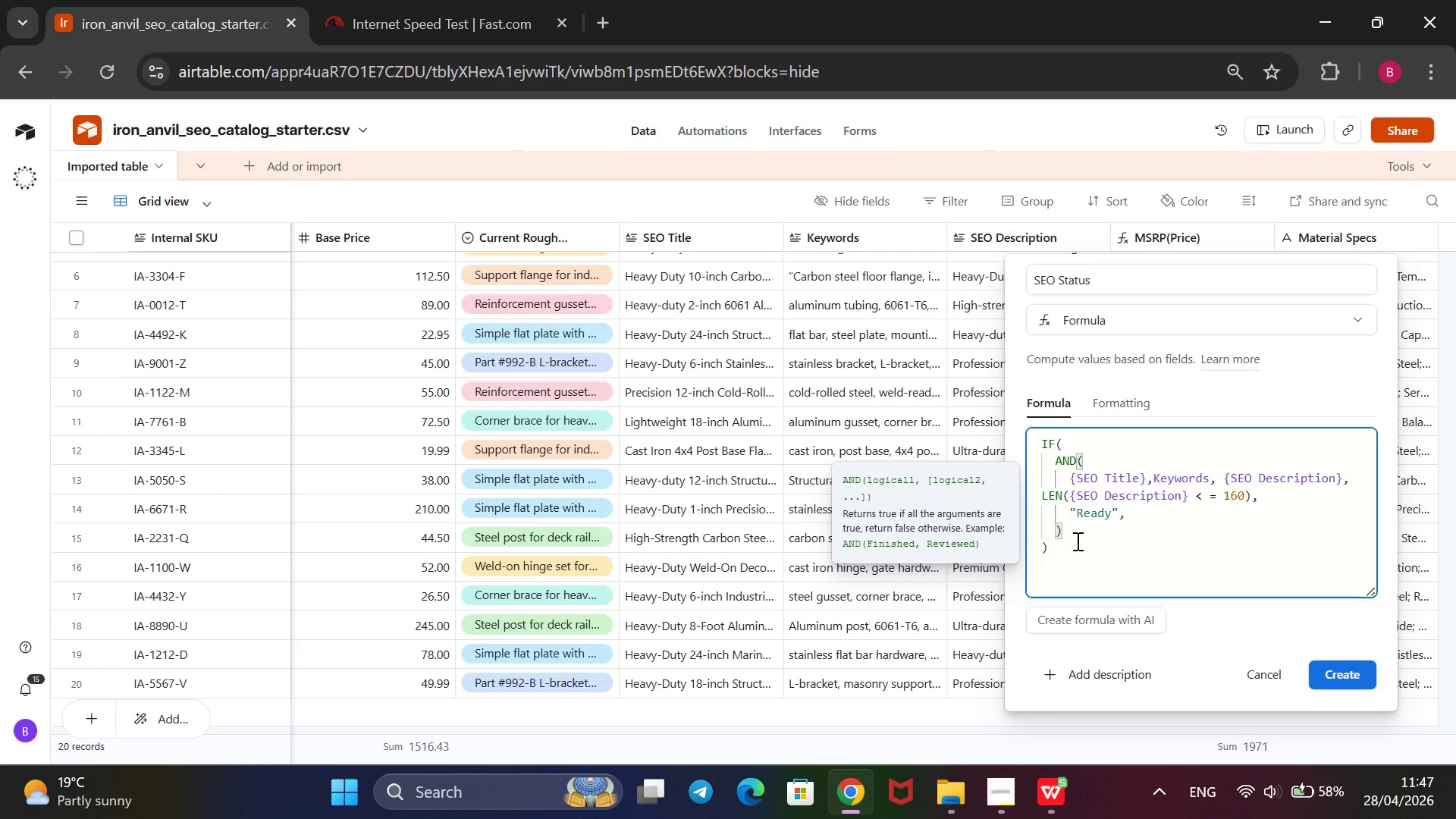 
key(Space)
 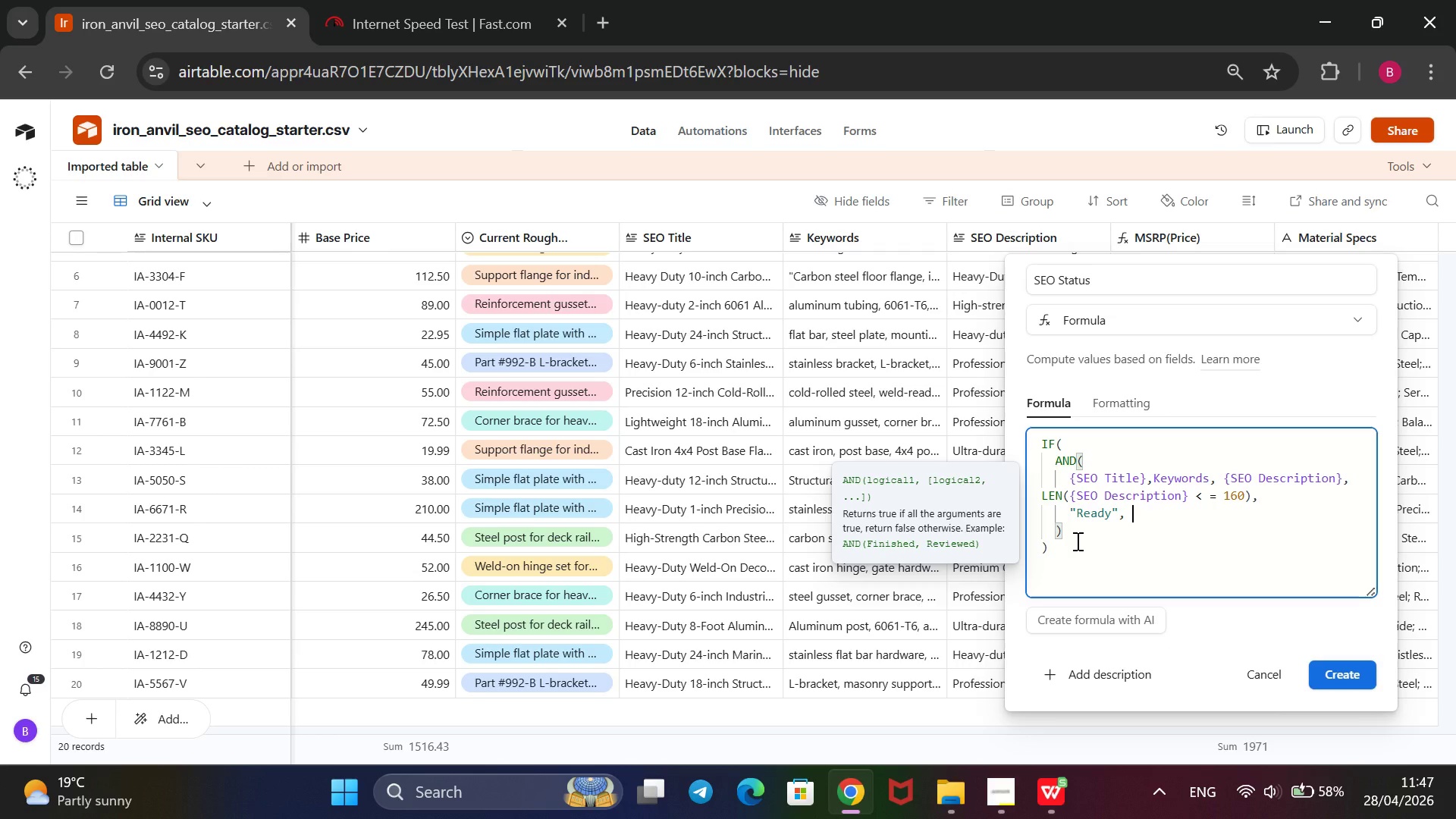 
key(Shift+2)
 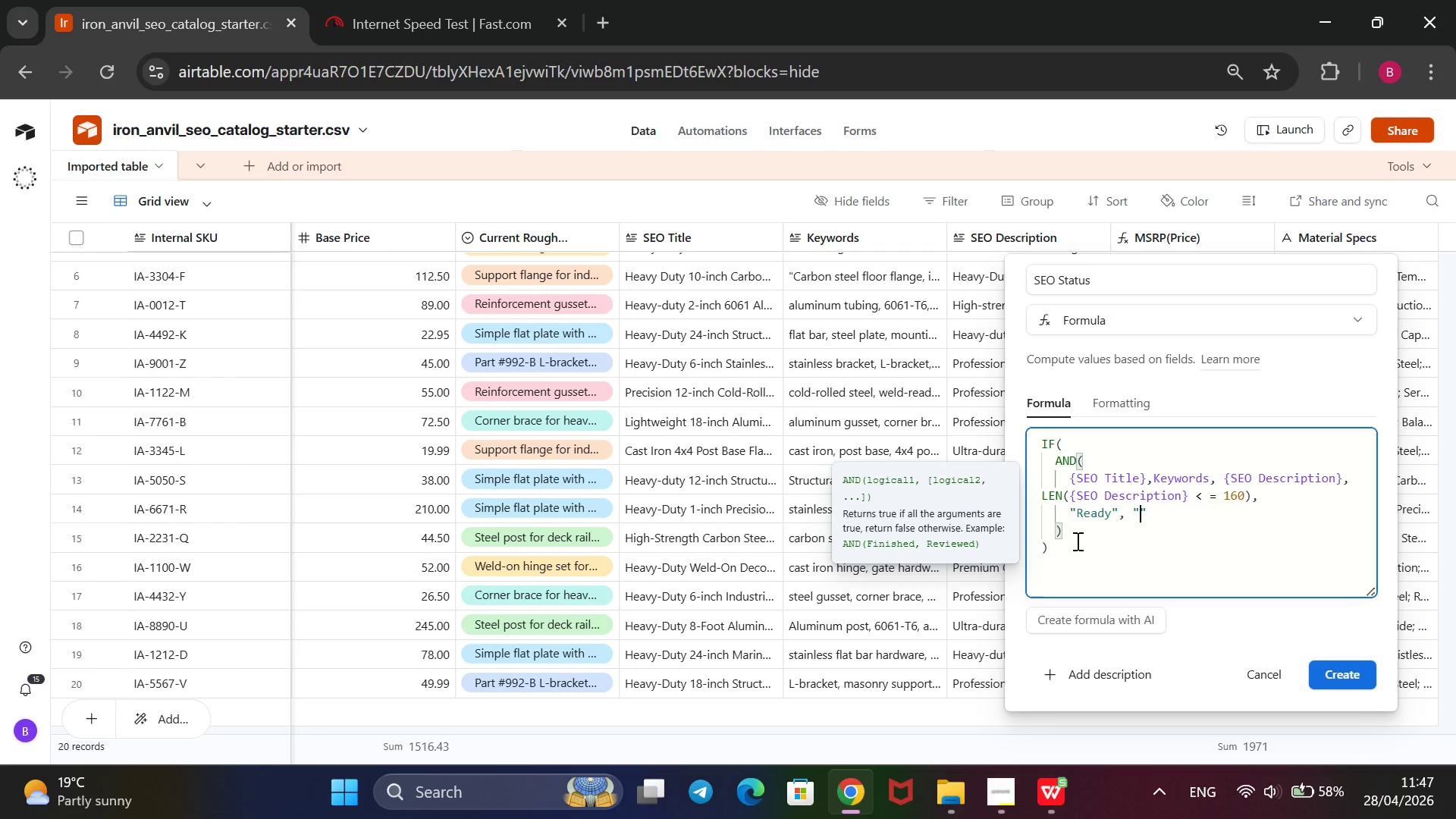 
type(Incomplete/Too long)
 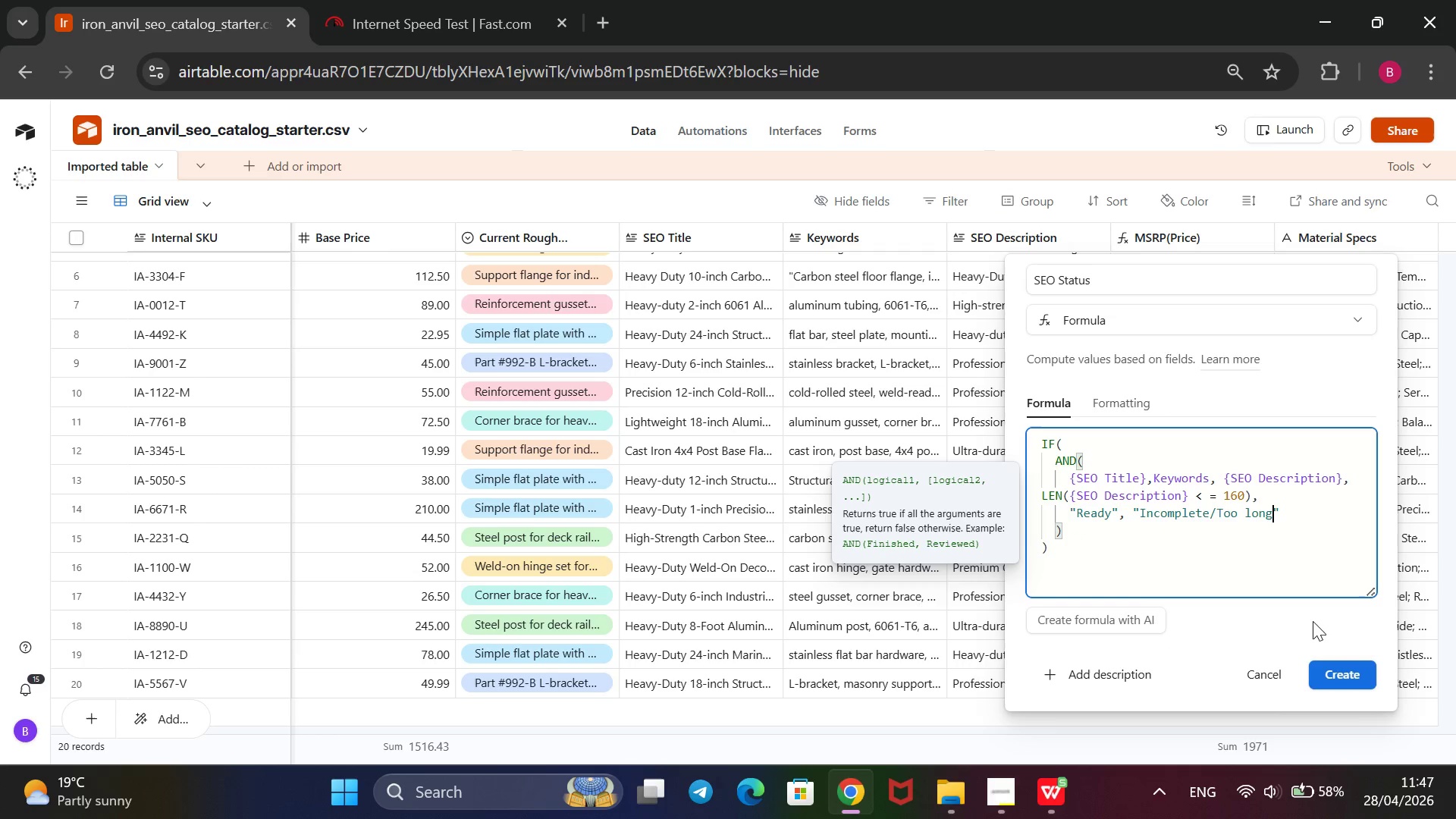 
left_click([1326, 677])
 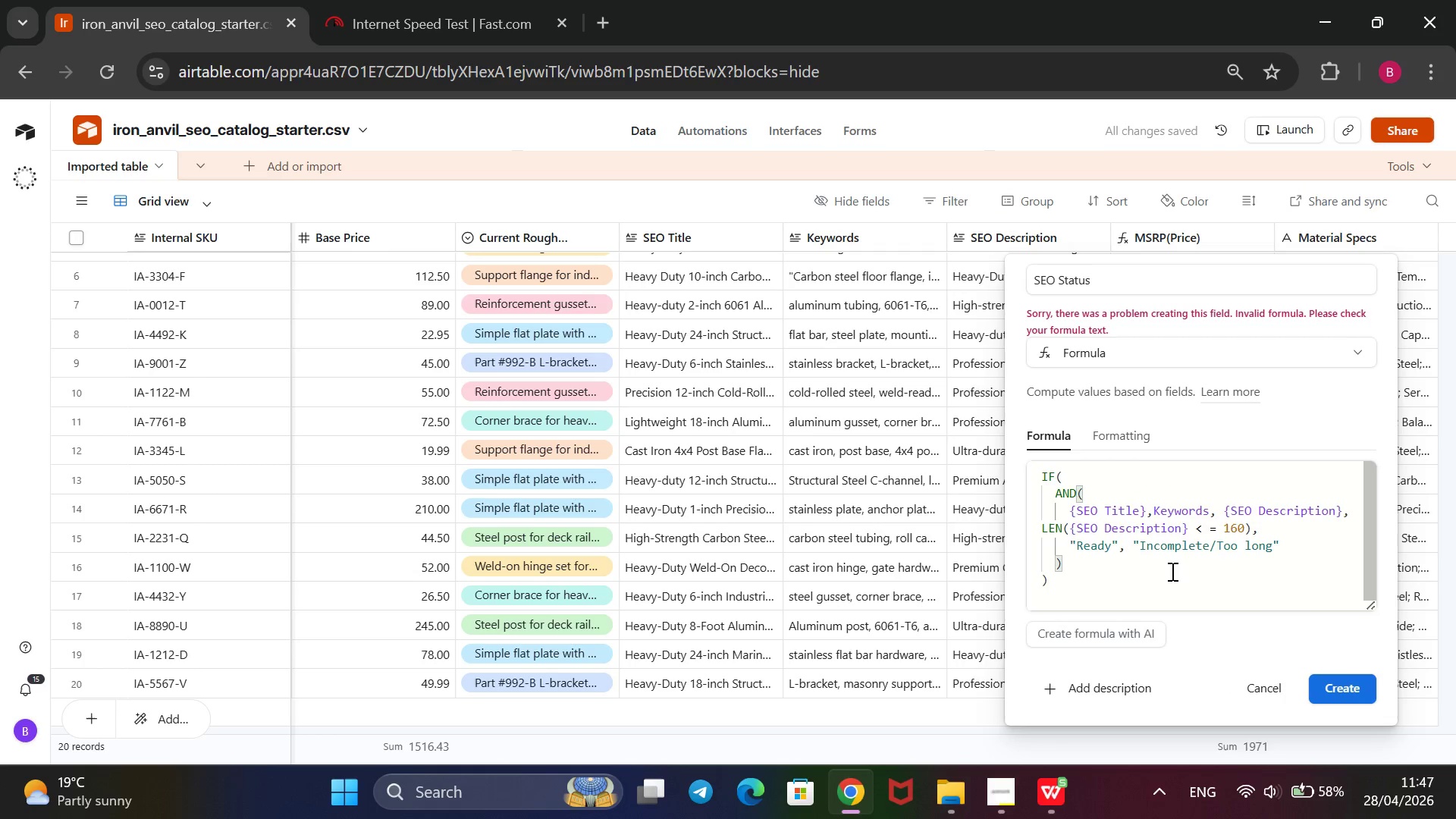 
left_click([1090, 585])
 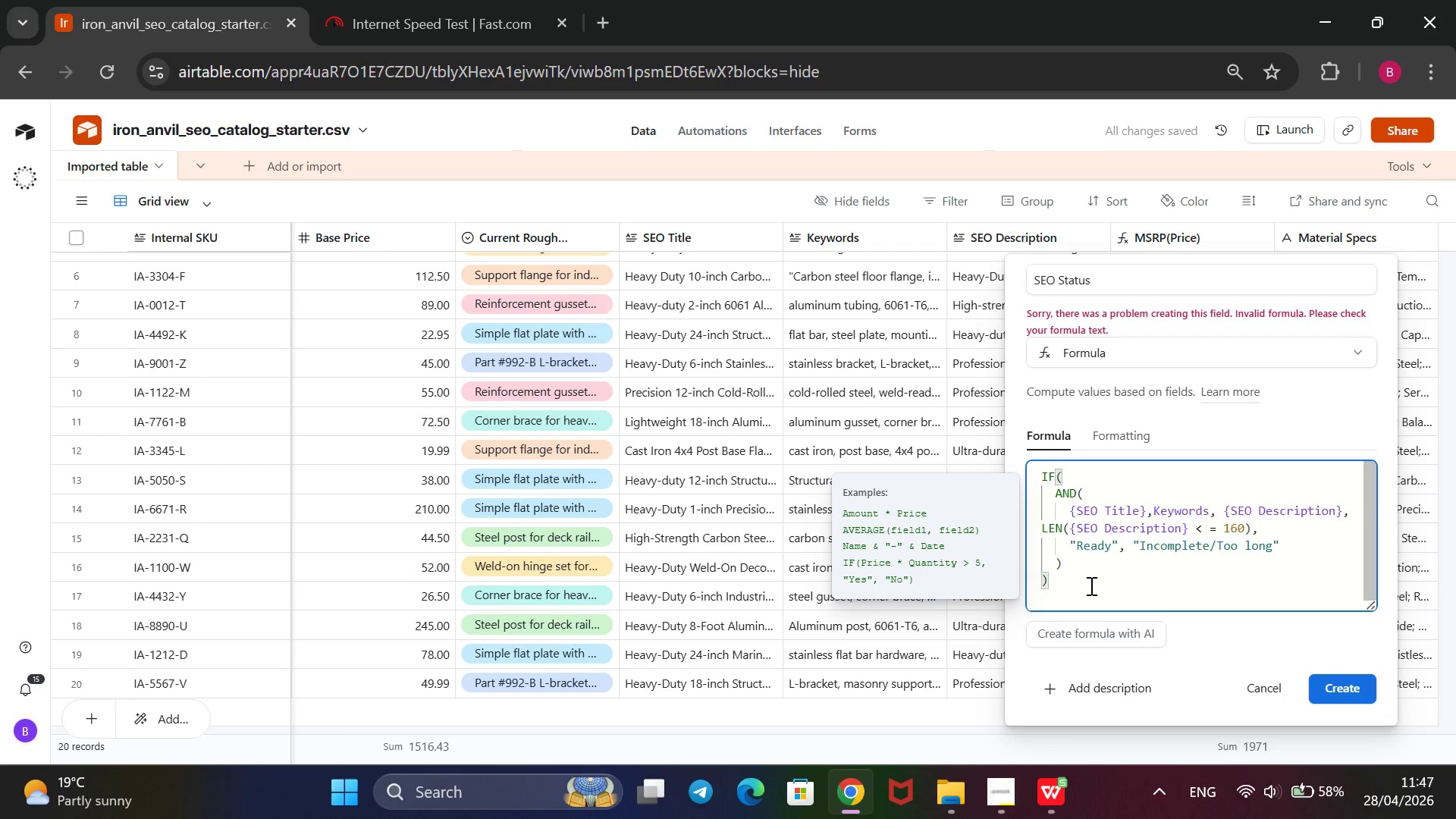 
key(Backspace)
 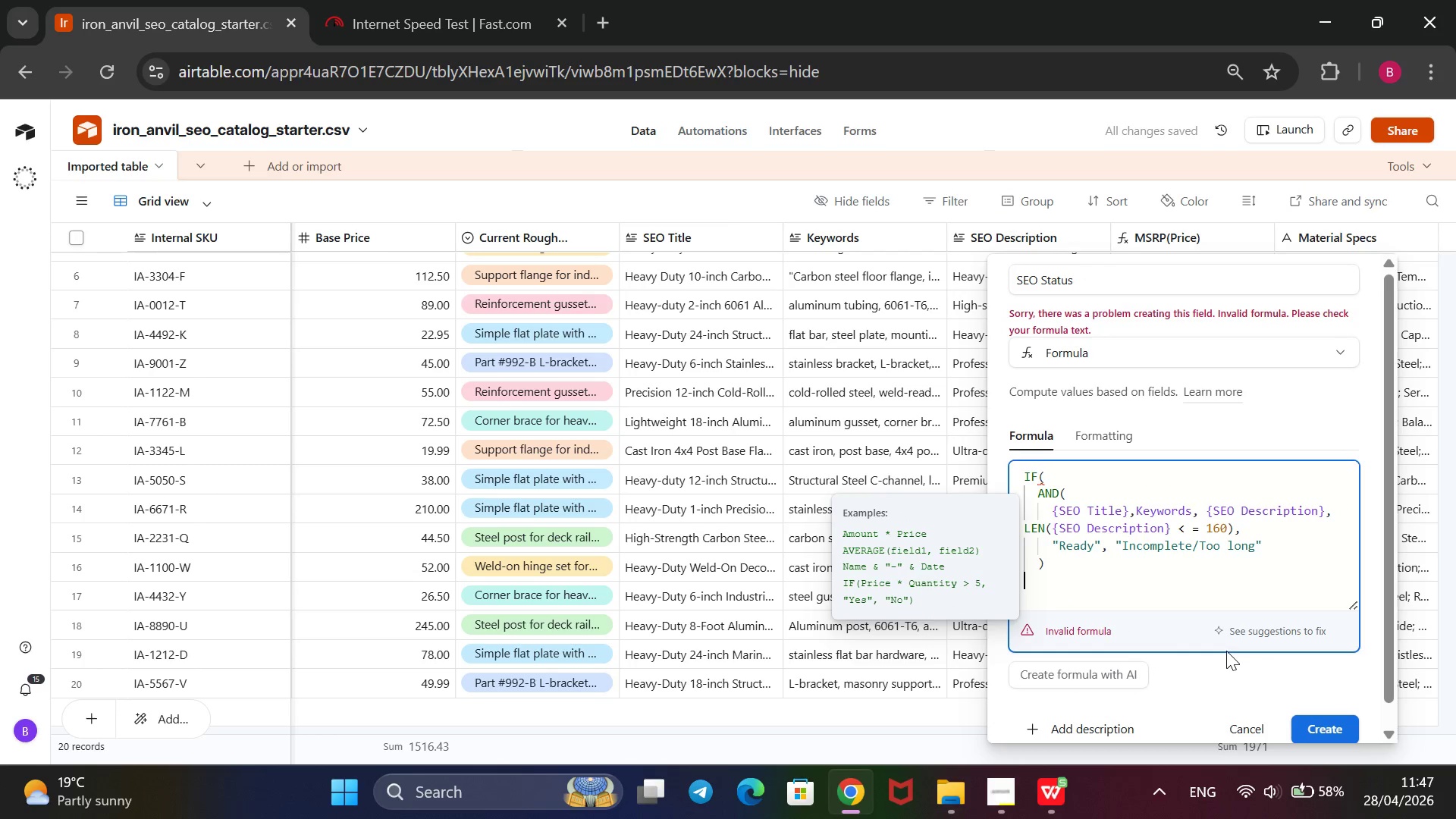 
left_click([1316, 730])
 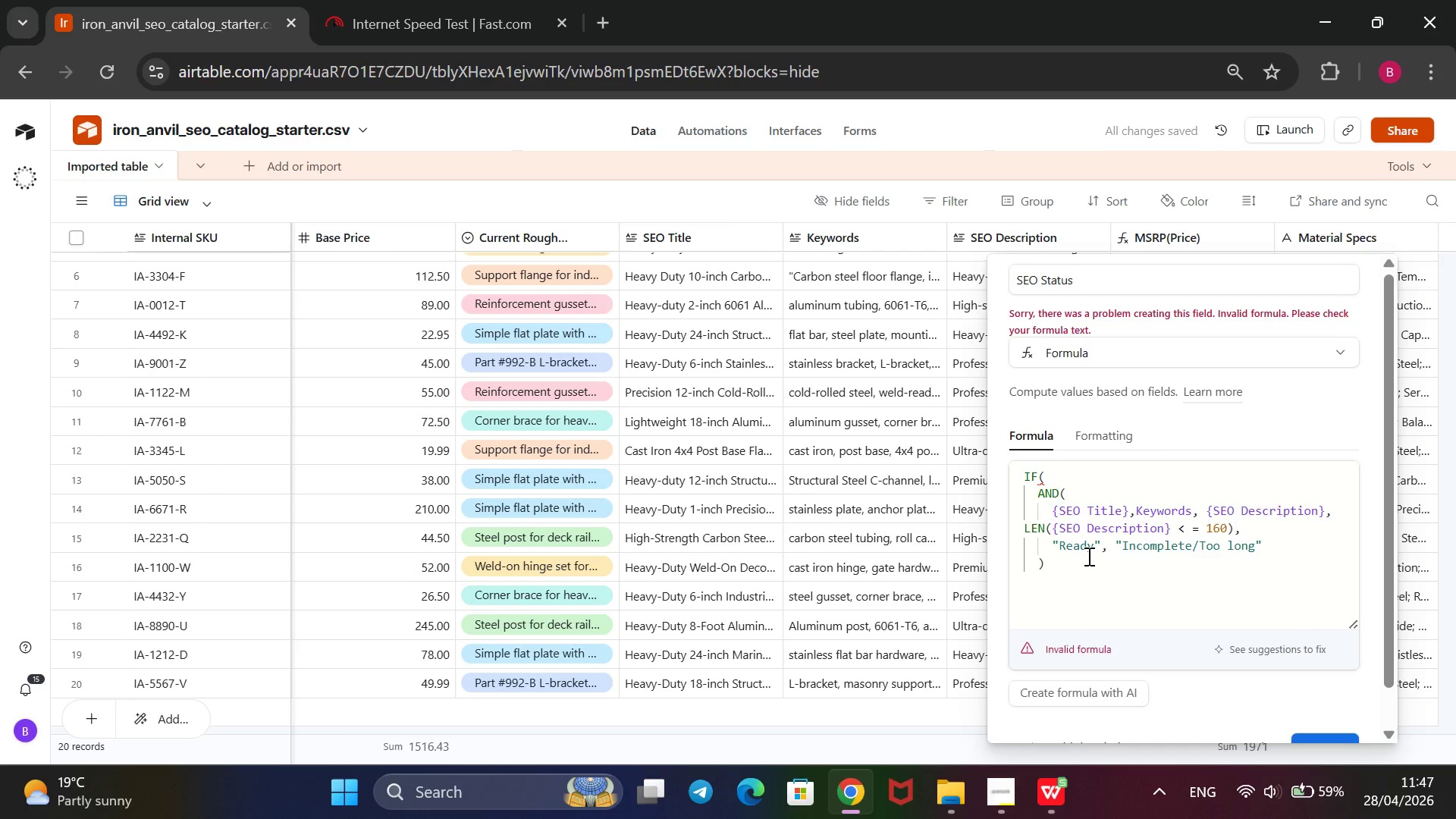 
wait(6.97)
 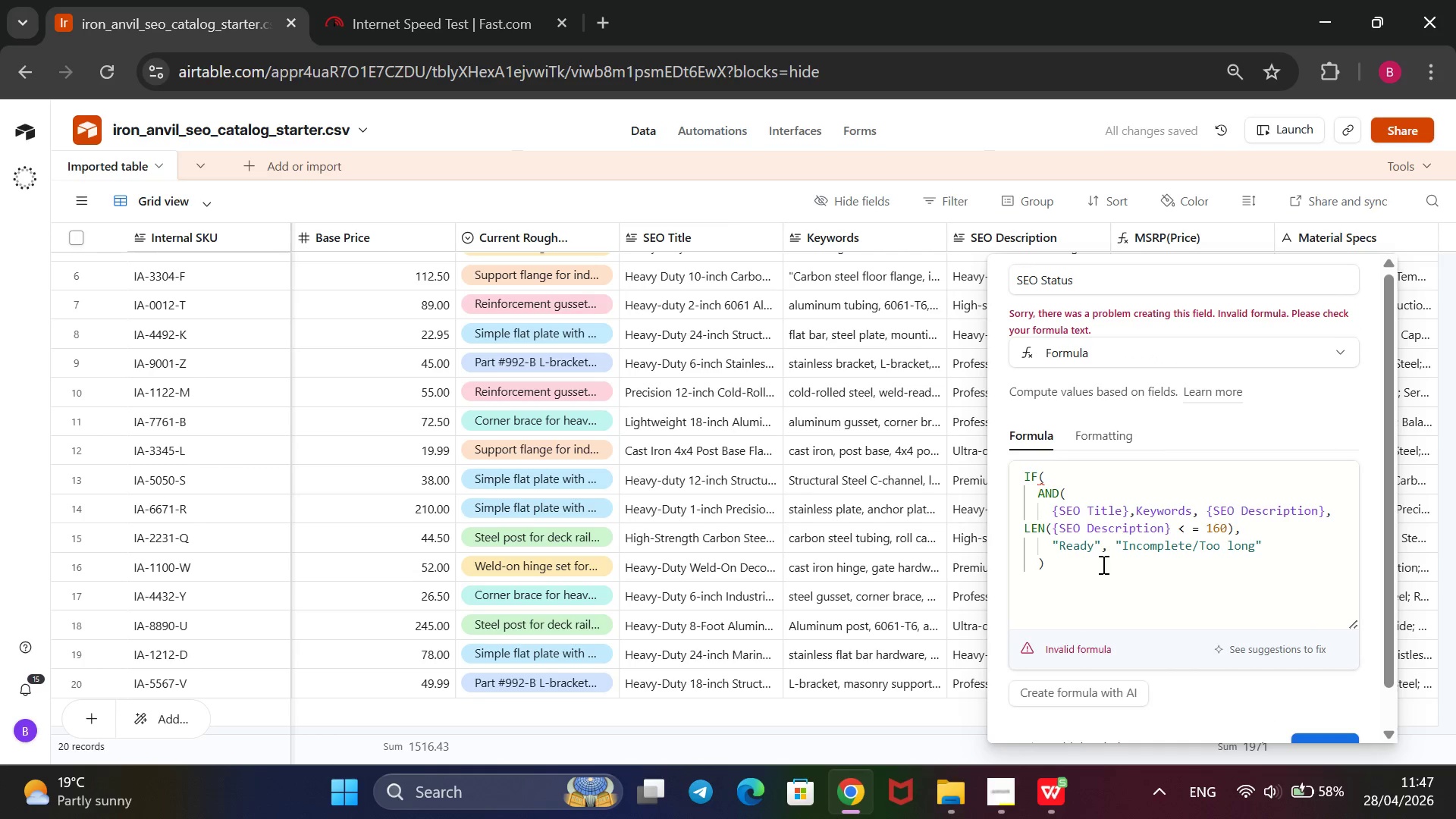 
left_click([1134, 509])
 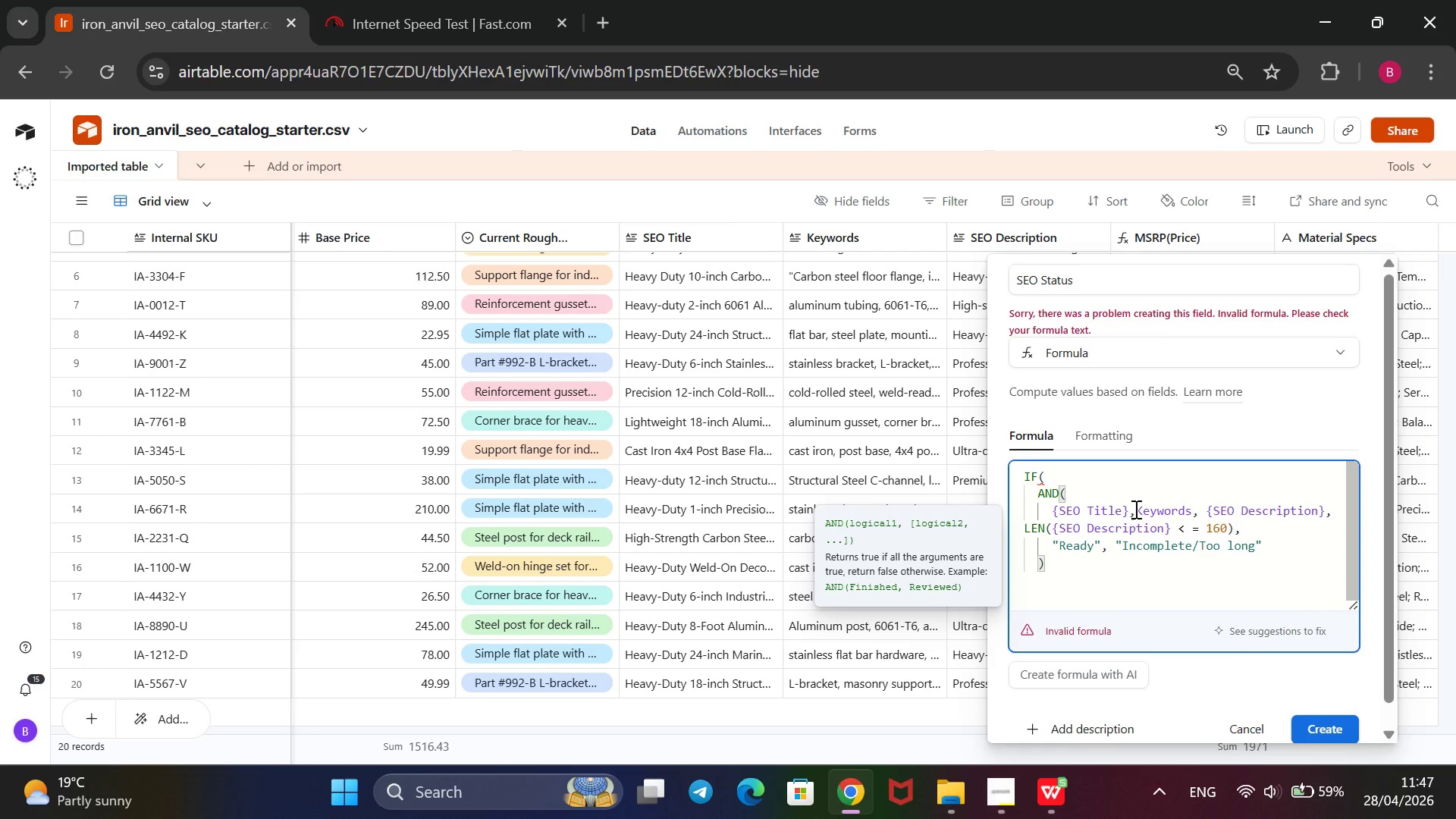 
key(Shift+ShiftRight)
 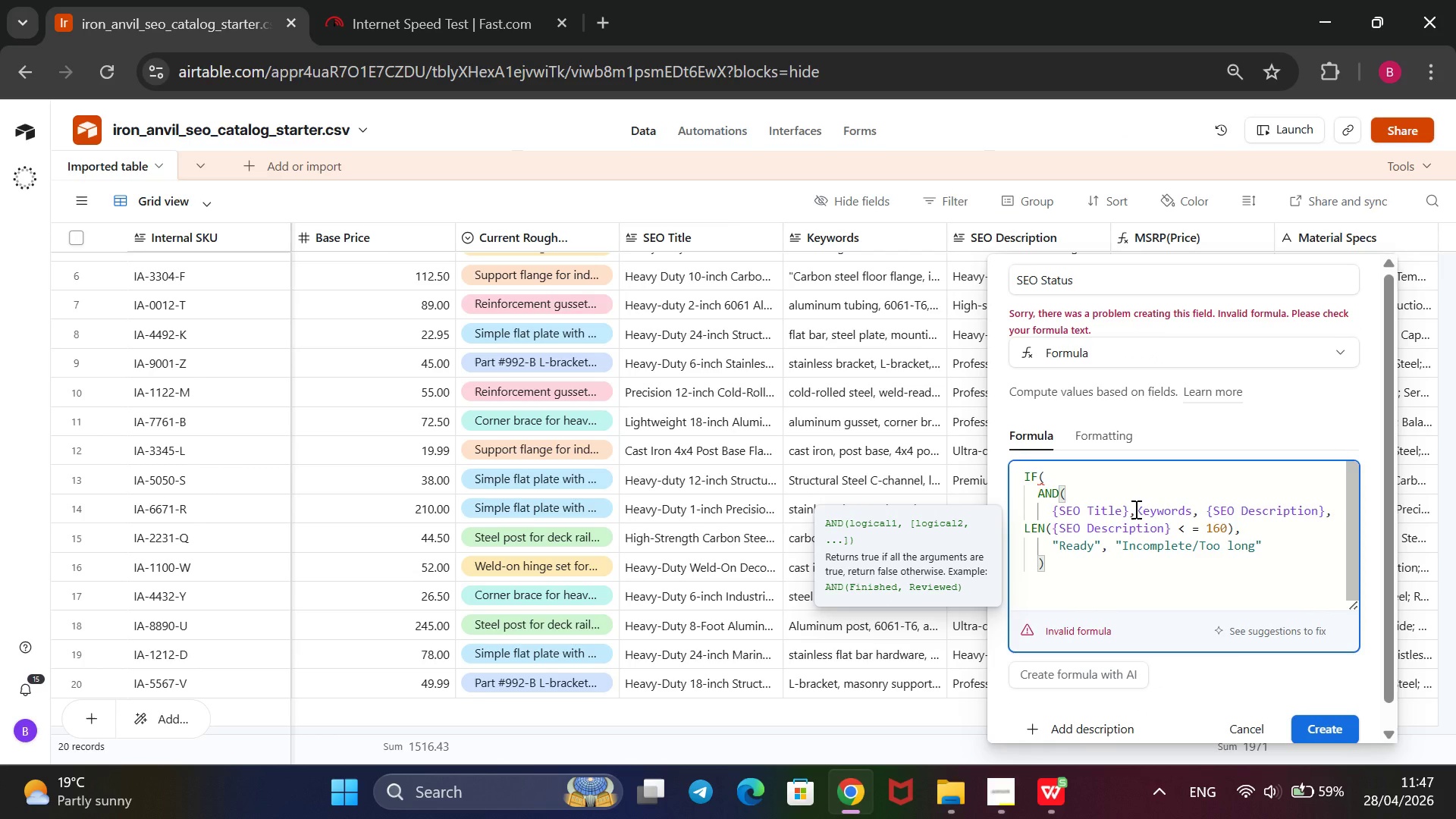 
key(Shift+ShiftRight)
 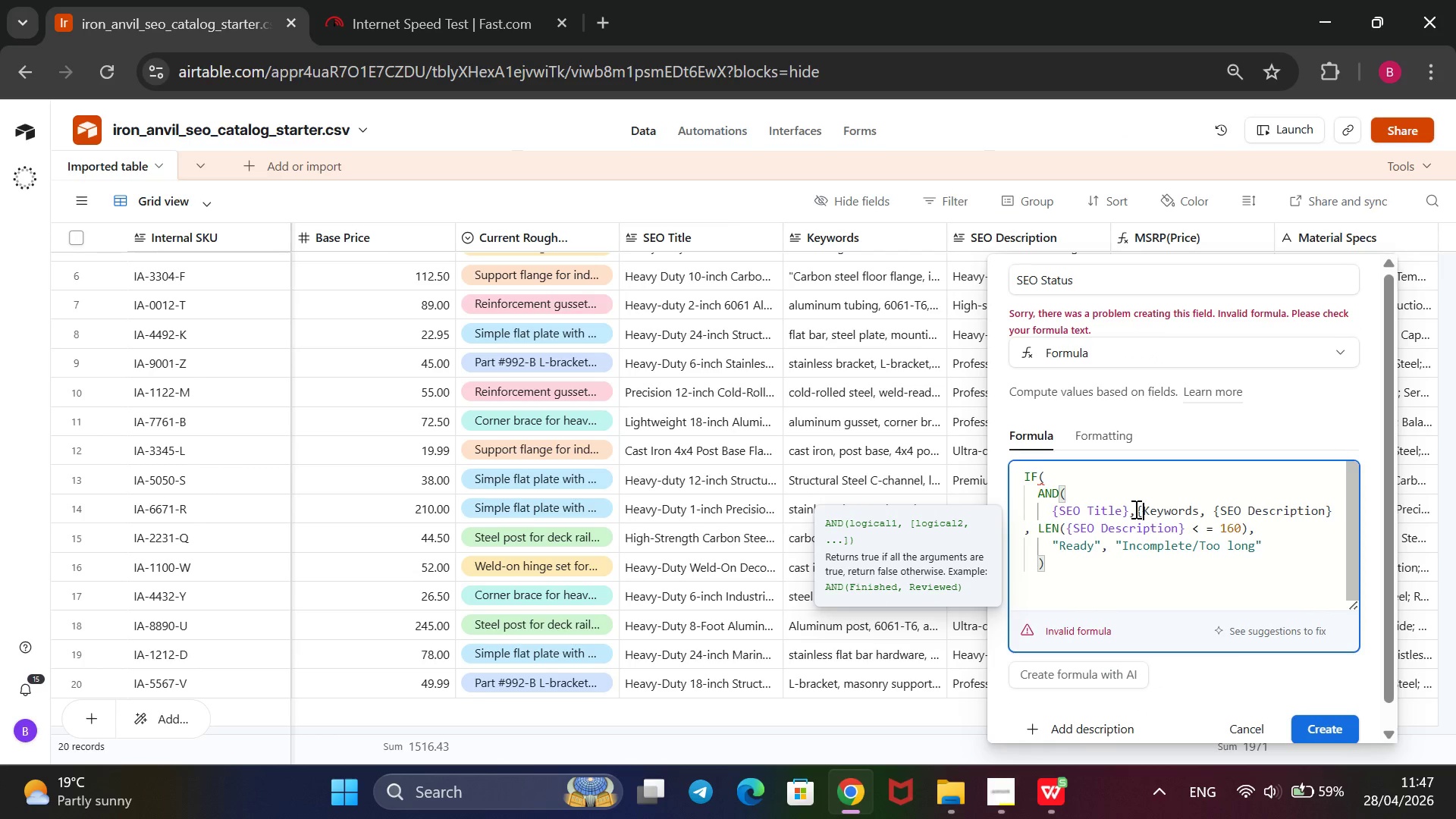 
key(Shift+BracketLeft)
 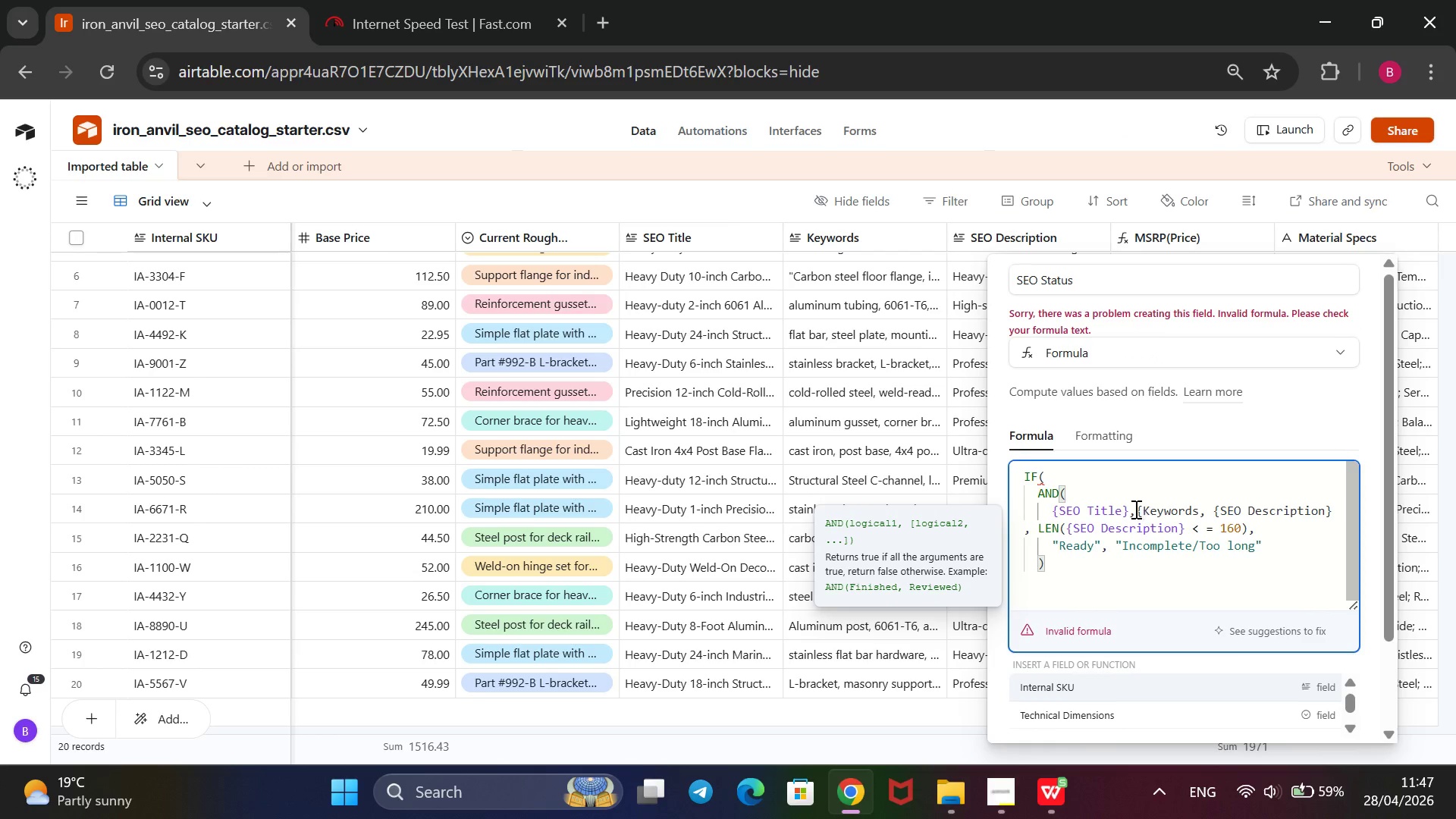 
key(ArrowRight)
 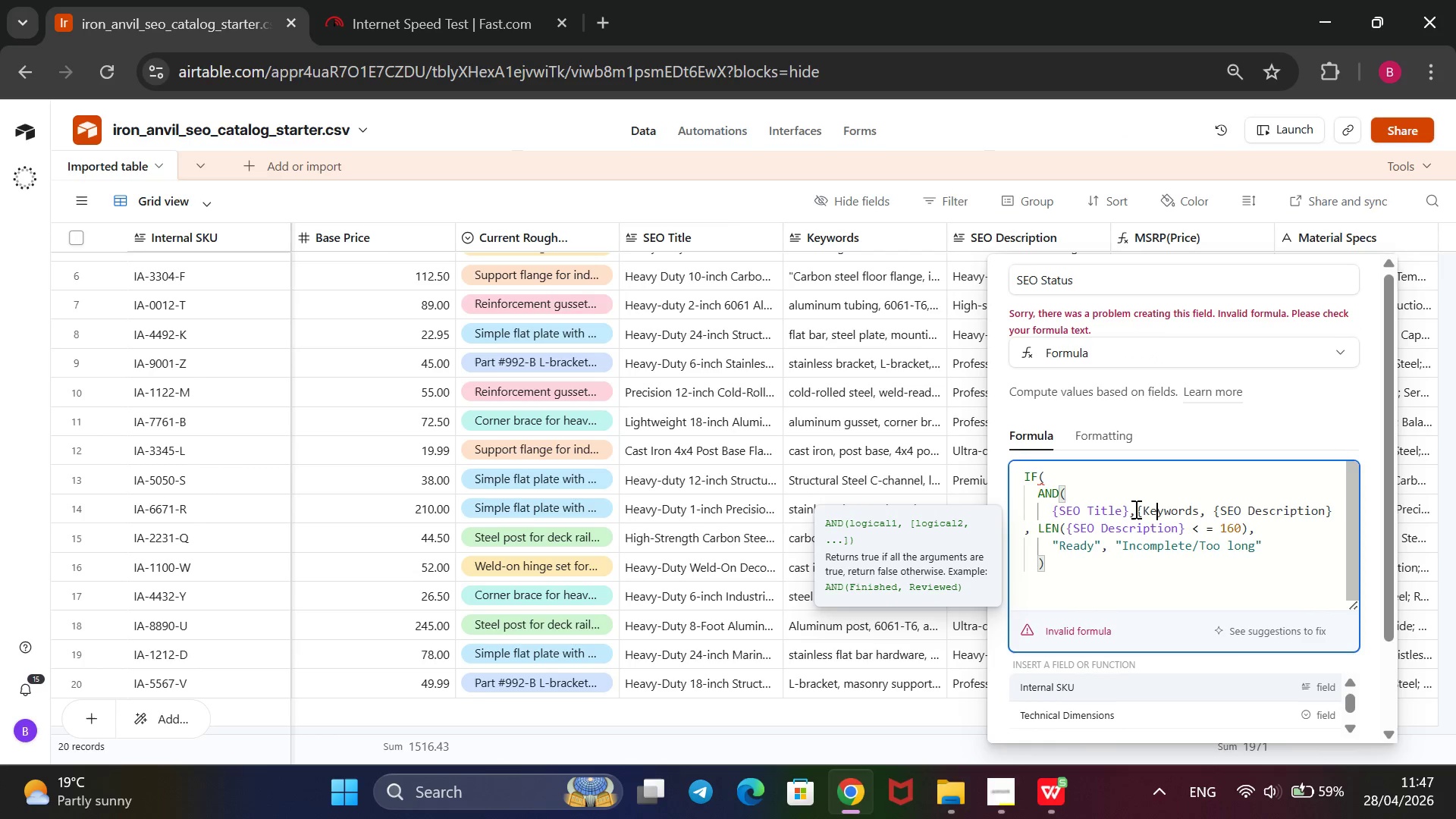 
key(ArrowRight)
 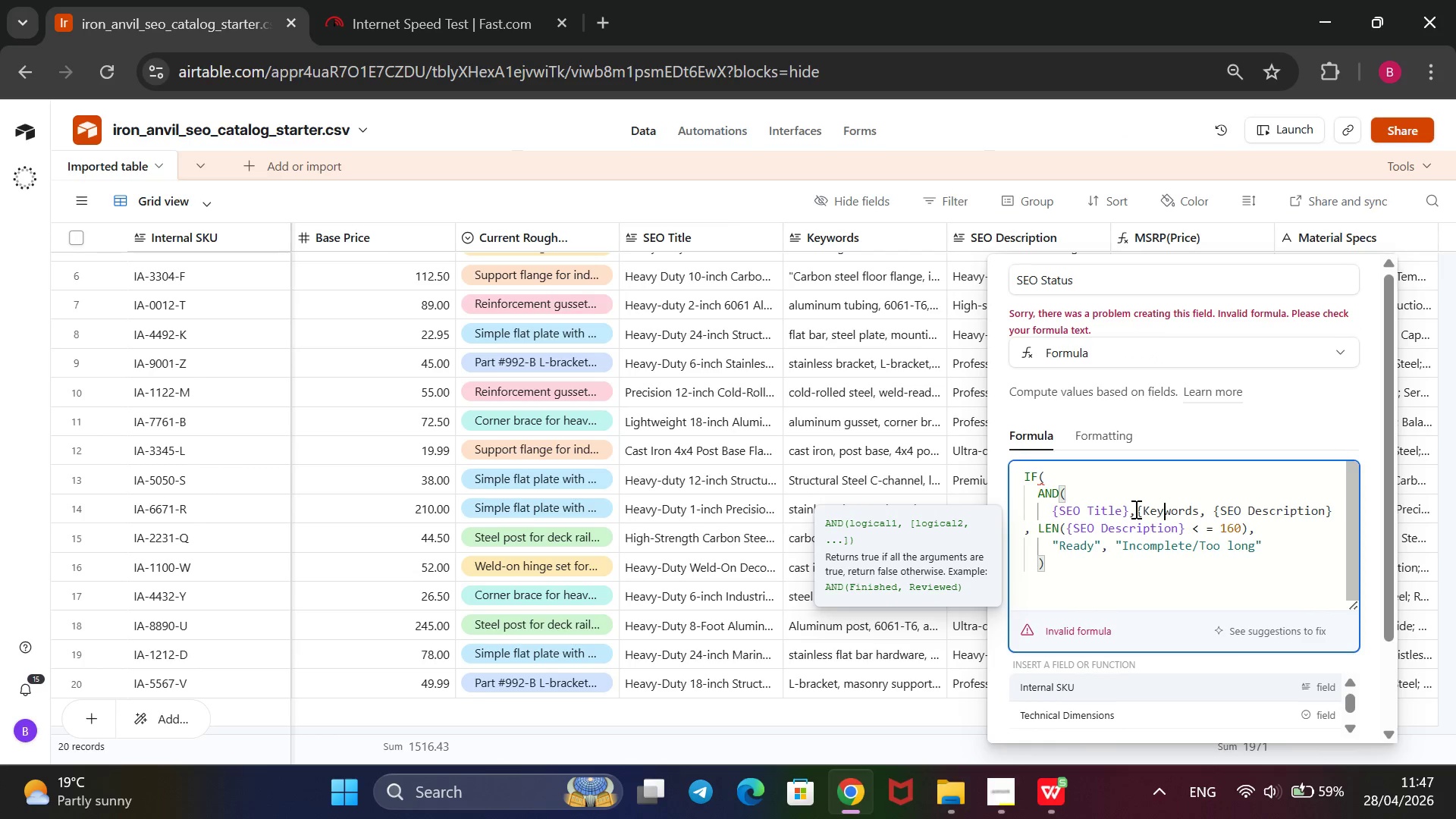 
key(ArrowRight)
 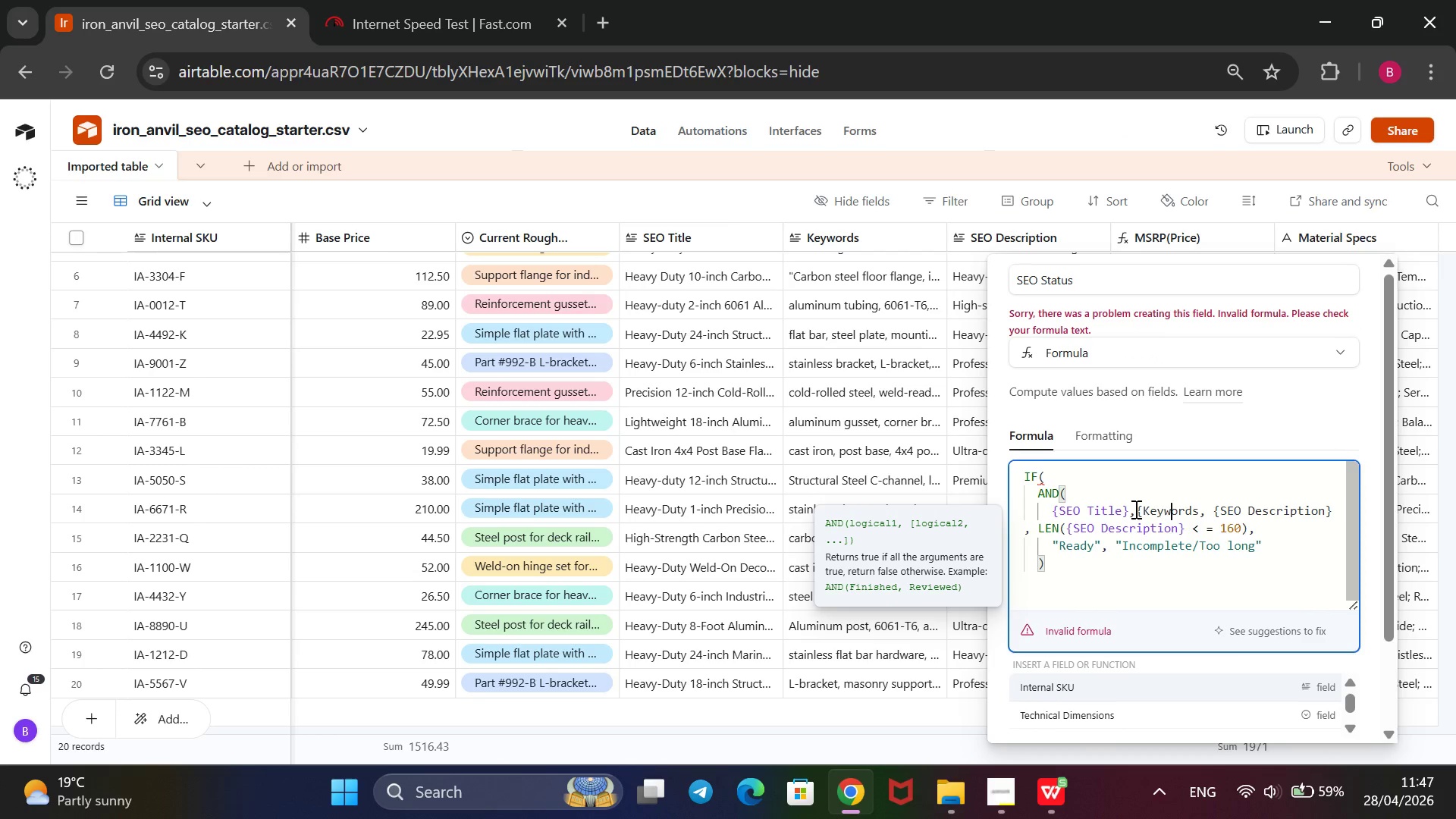 
key(ArrowRight)
 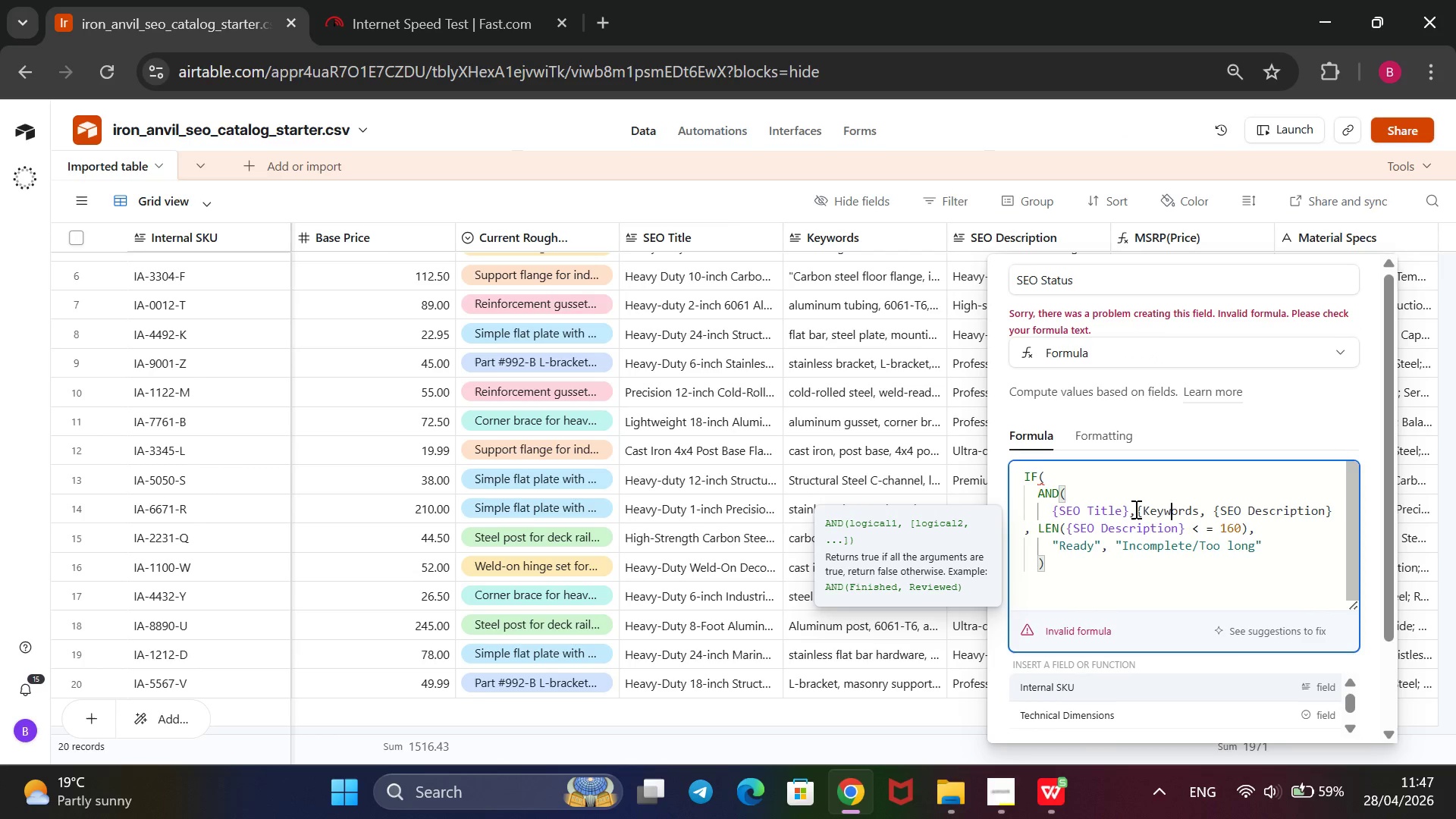 
key(ArrowRight)
 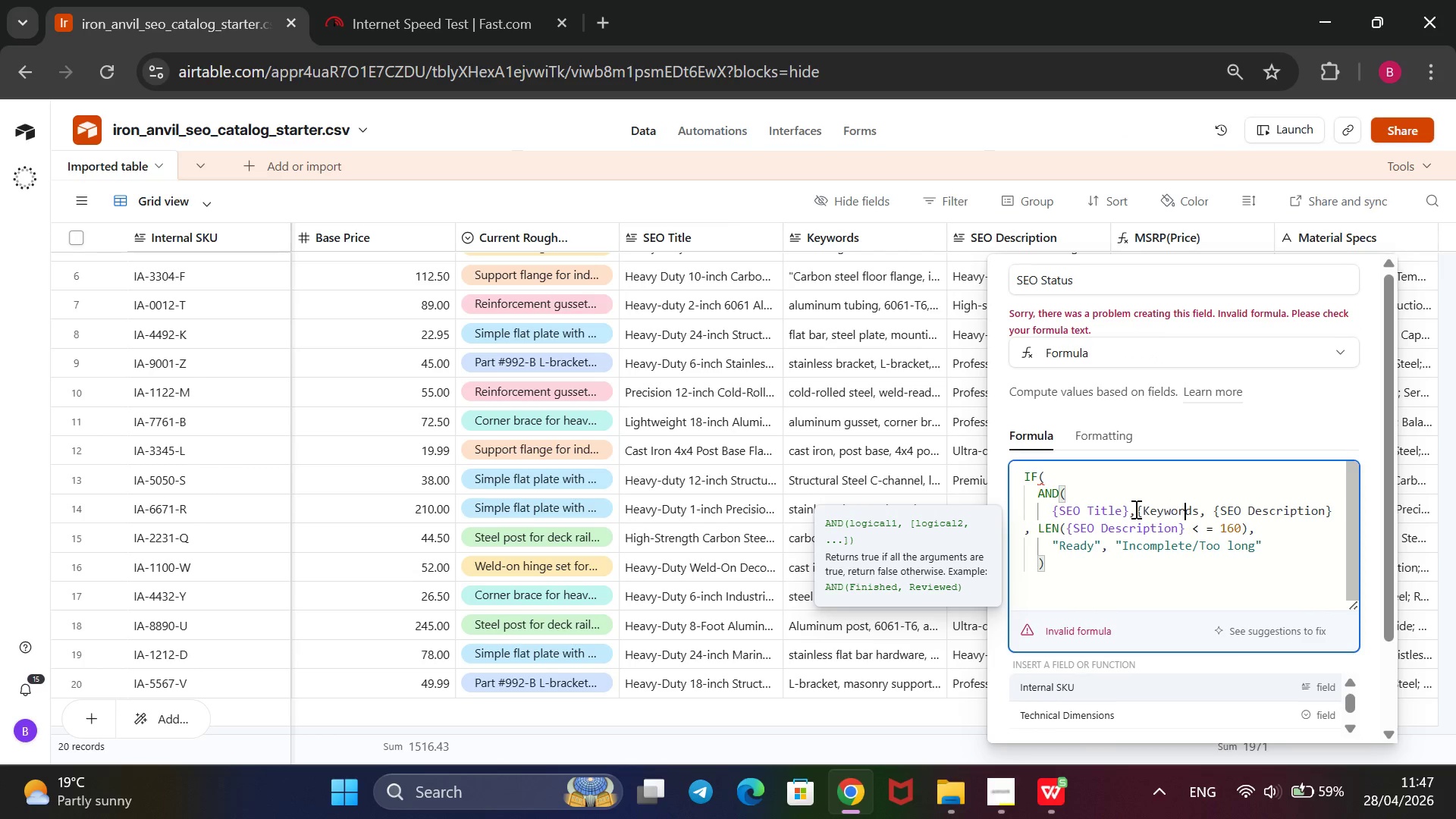 
key(ArrowRight)
 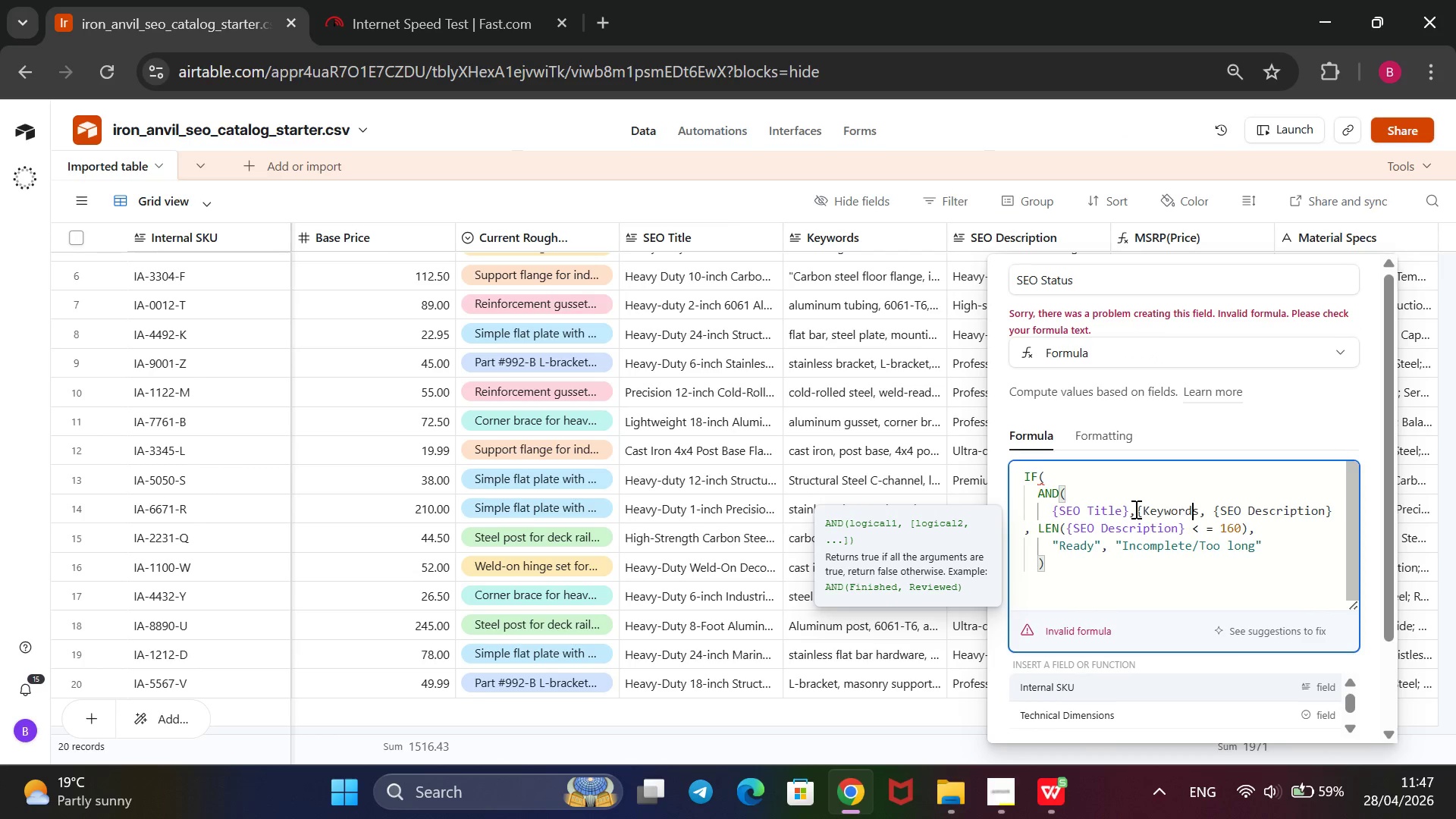 
key(ArrowRight)
 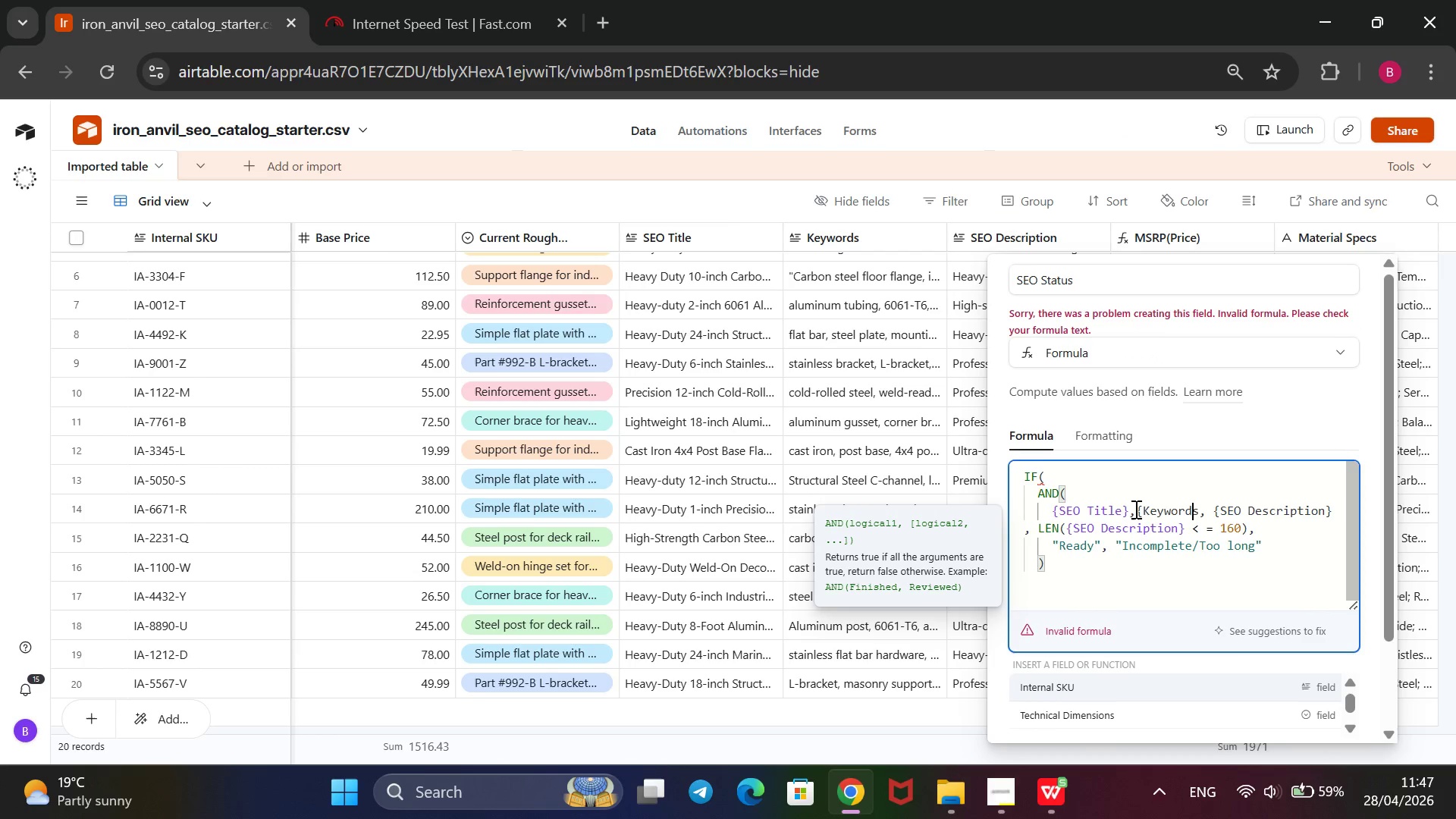 
key(ArrowRight)
 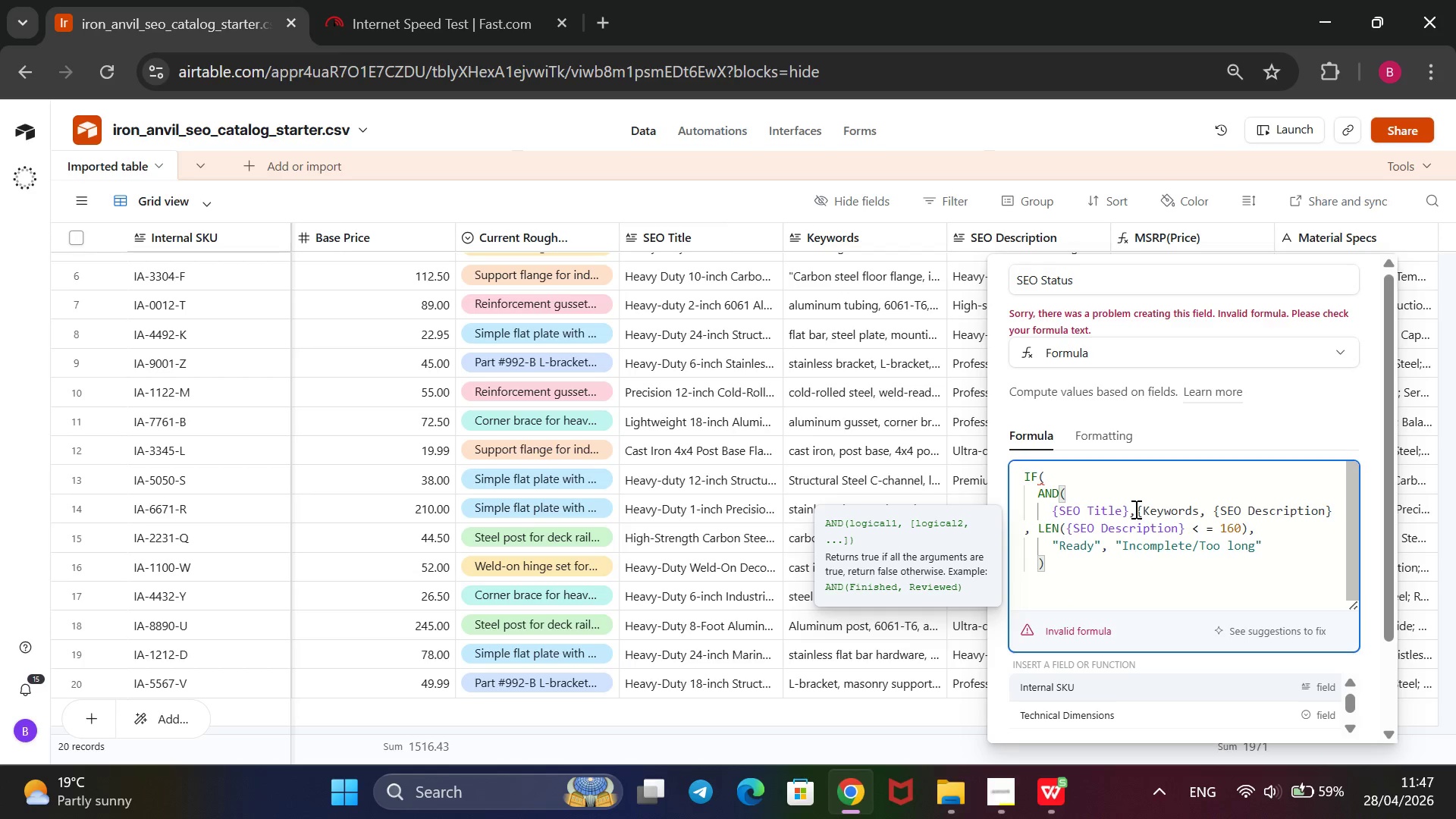 
key(Shift+BracketRight)
 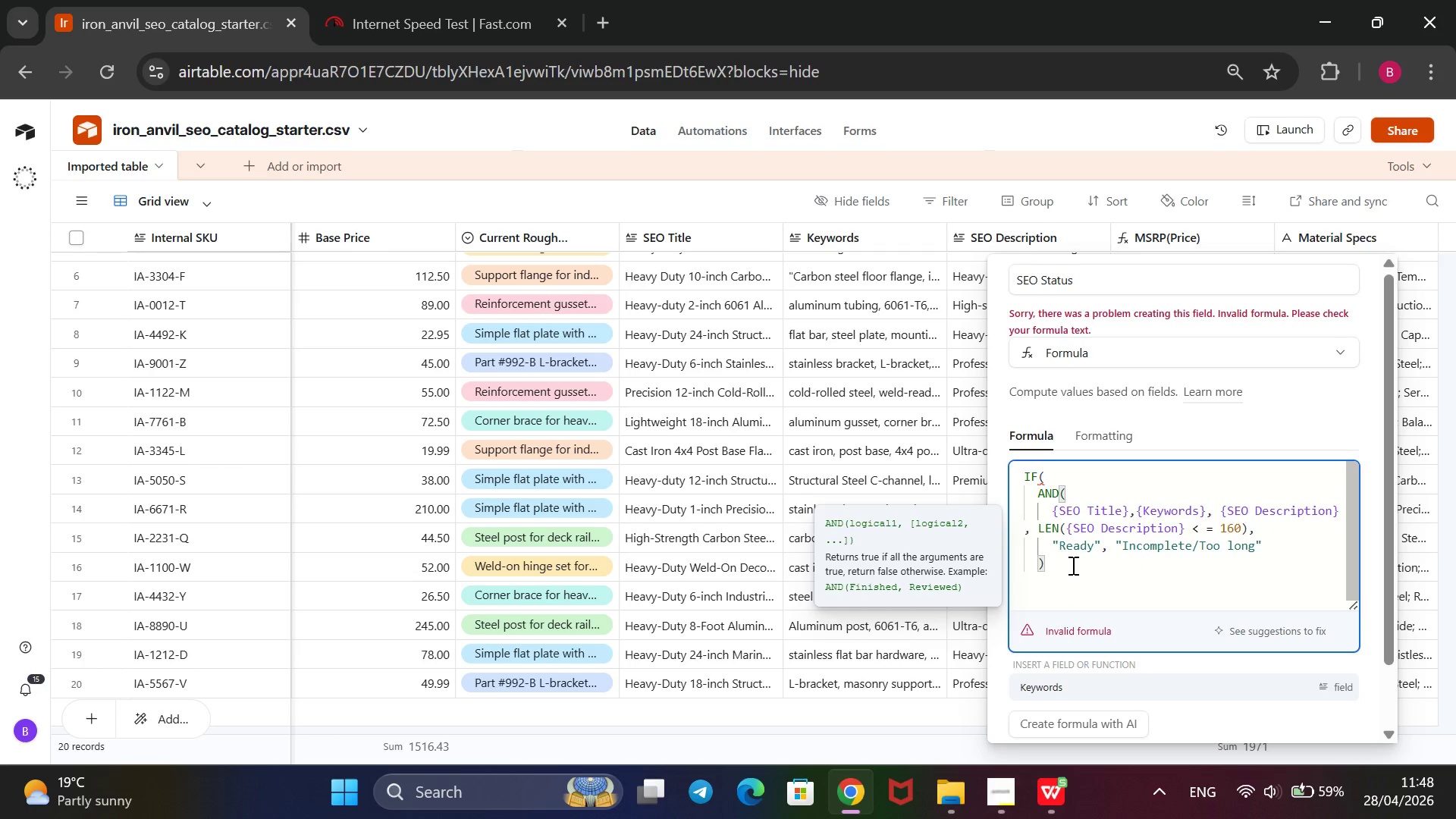 
wait(26.77)
 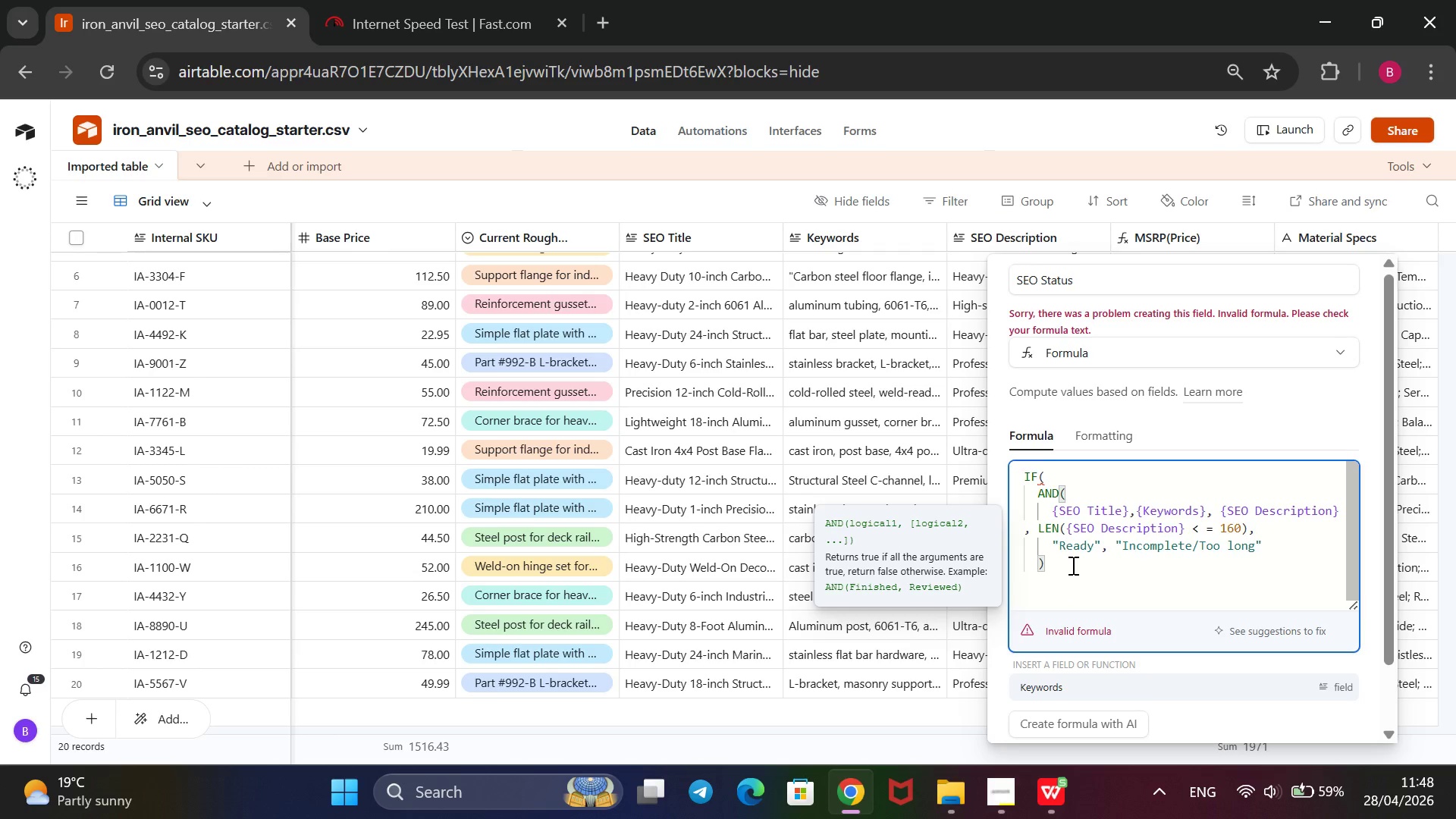 
scroll: coordinate [1201, 598], scroll_direction: down, amount: 4.0
 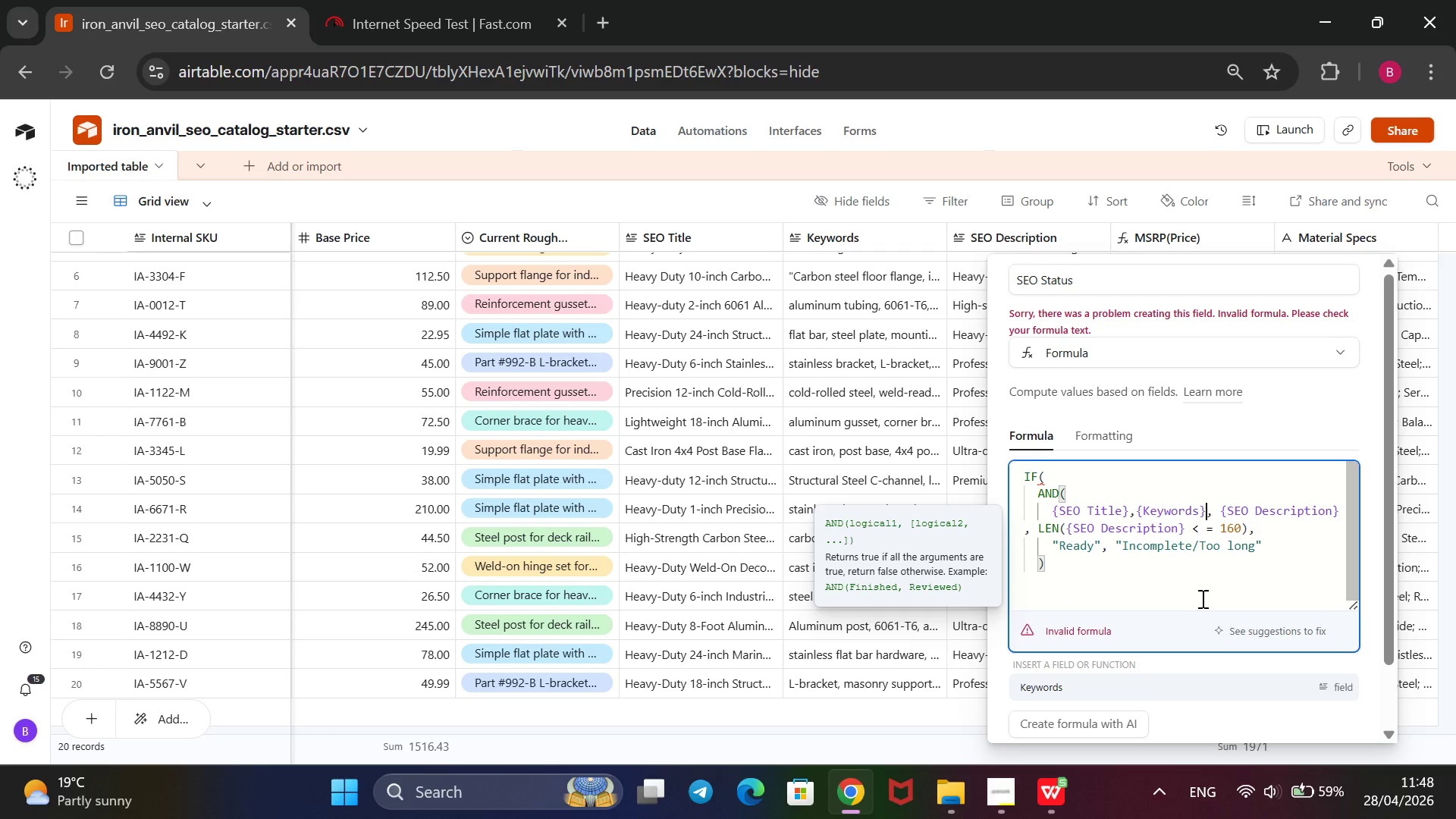 
scroll: coordinate [1201, 598], scroll_direction: up, amount: 3.0
 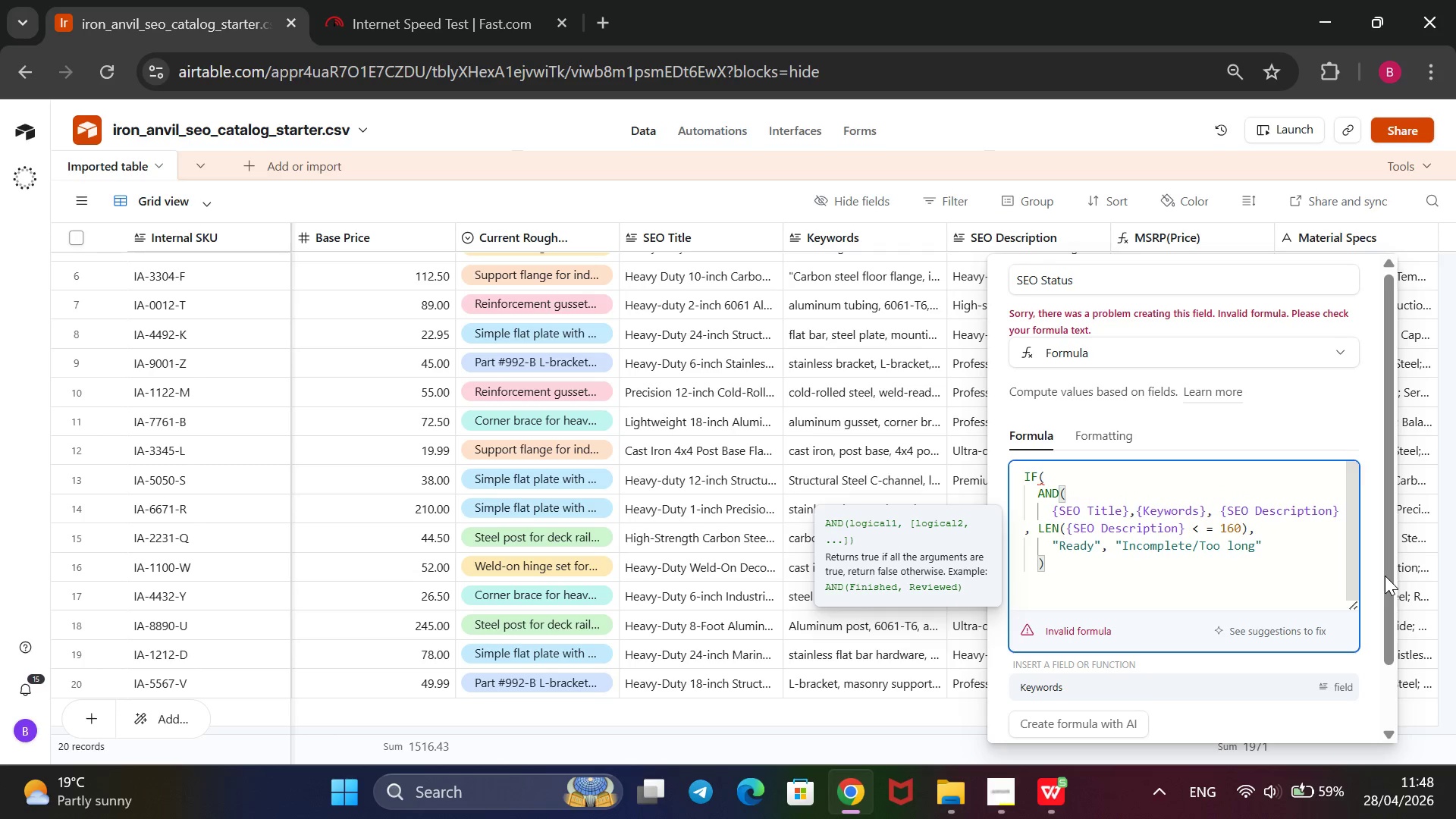 
scroll: coordinate [1385, 574], scroll_direction: down, amount: 4.0
 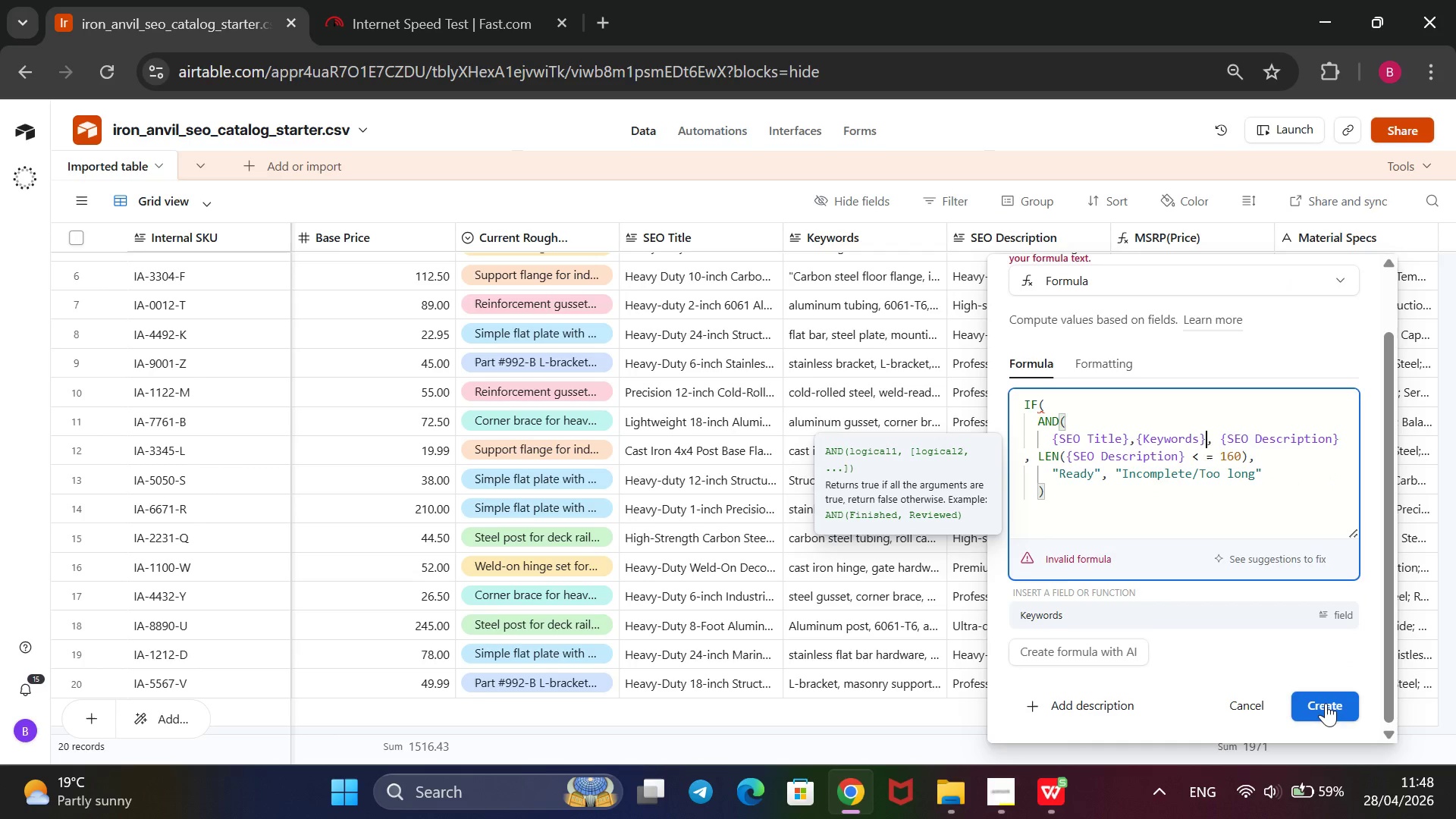 
left_click([1326, 703])
 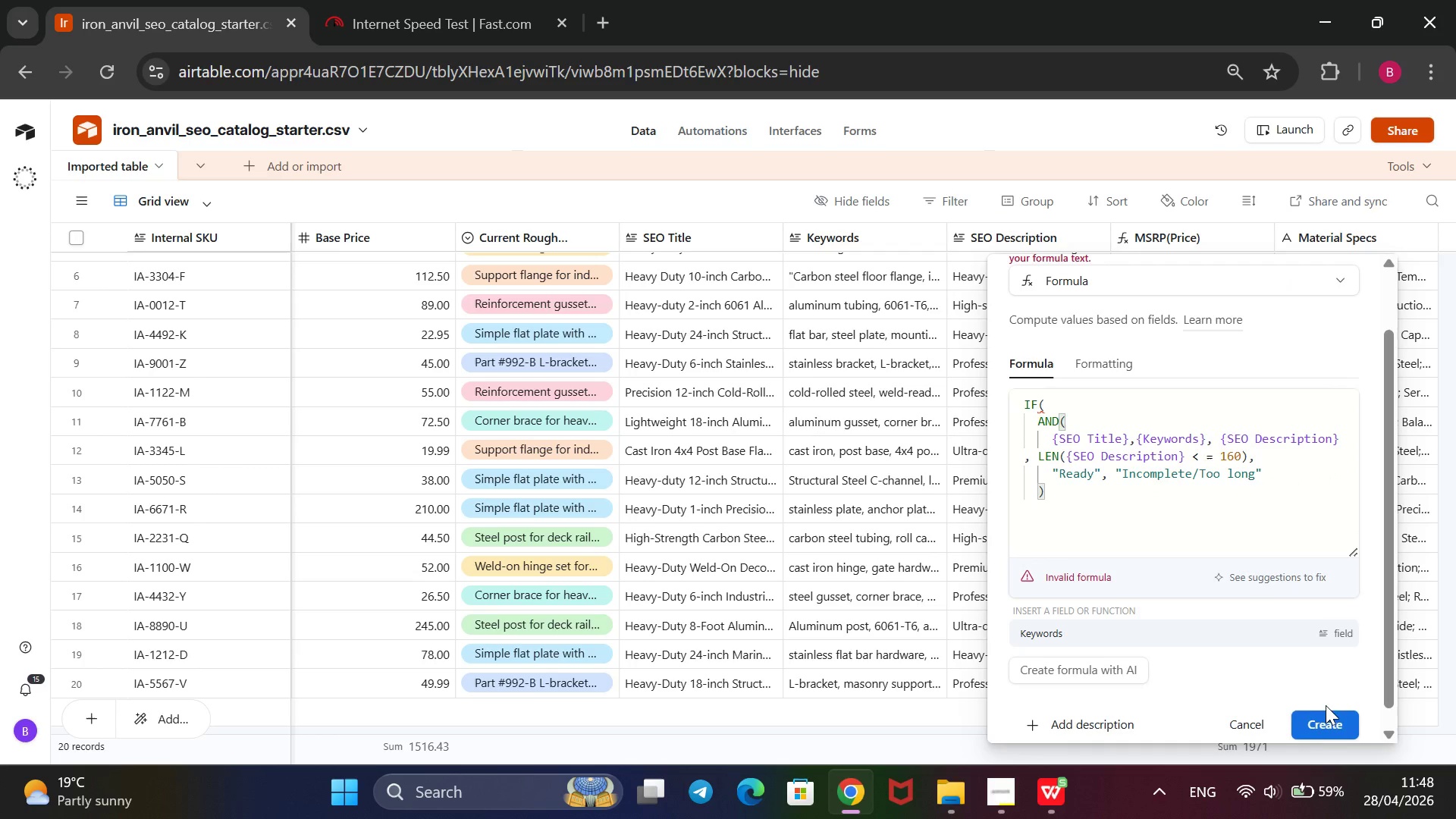 
left_click([1310, 725])
 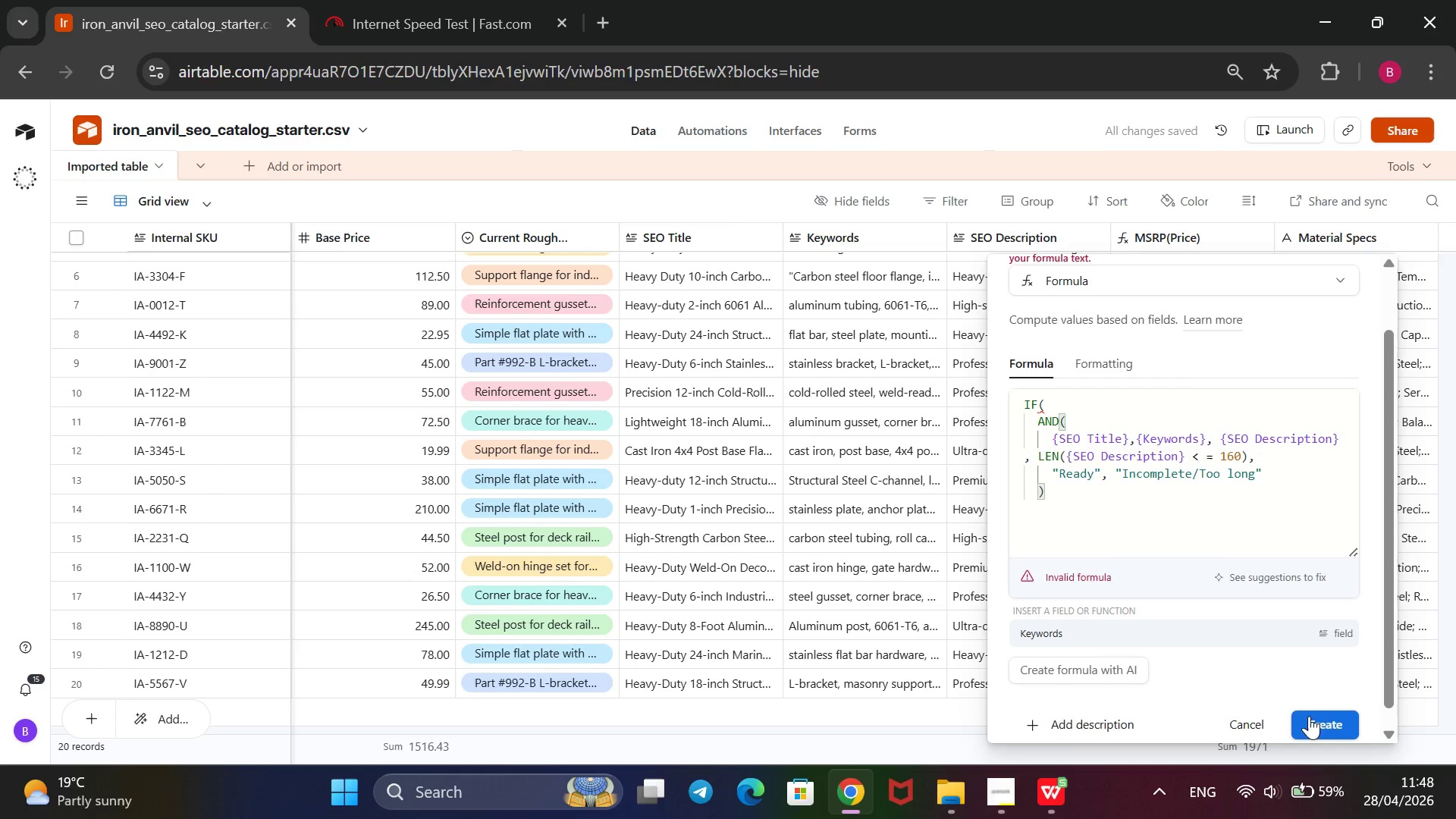 
mouse_move([1214, 570])
 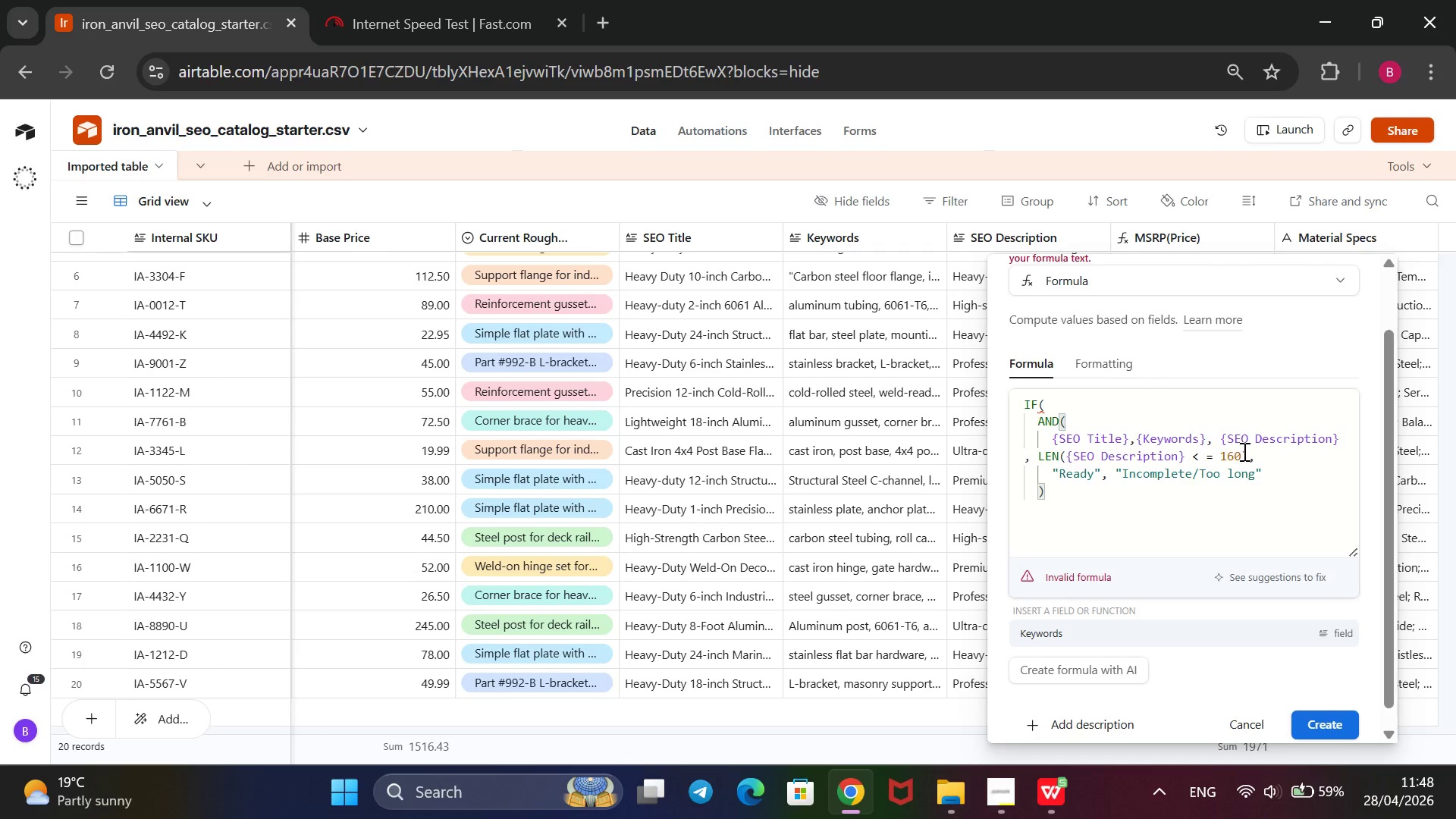 
wait(16.95)
 